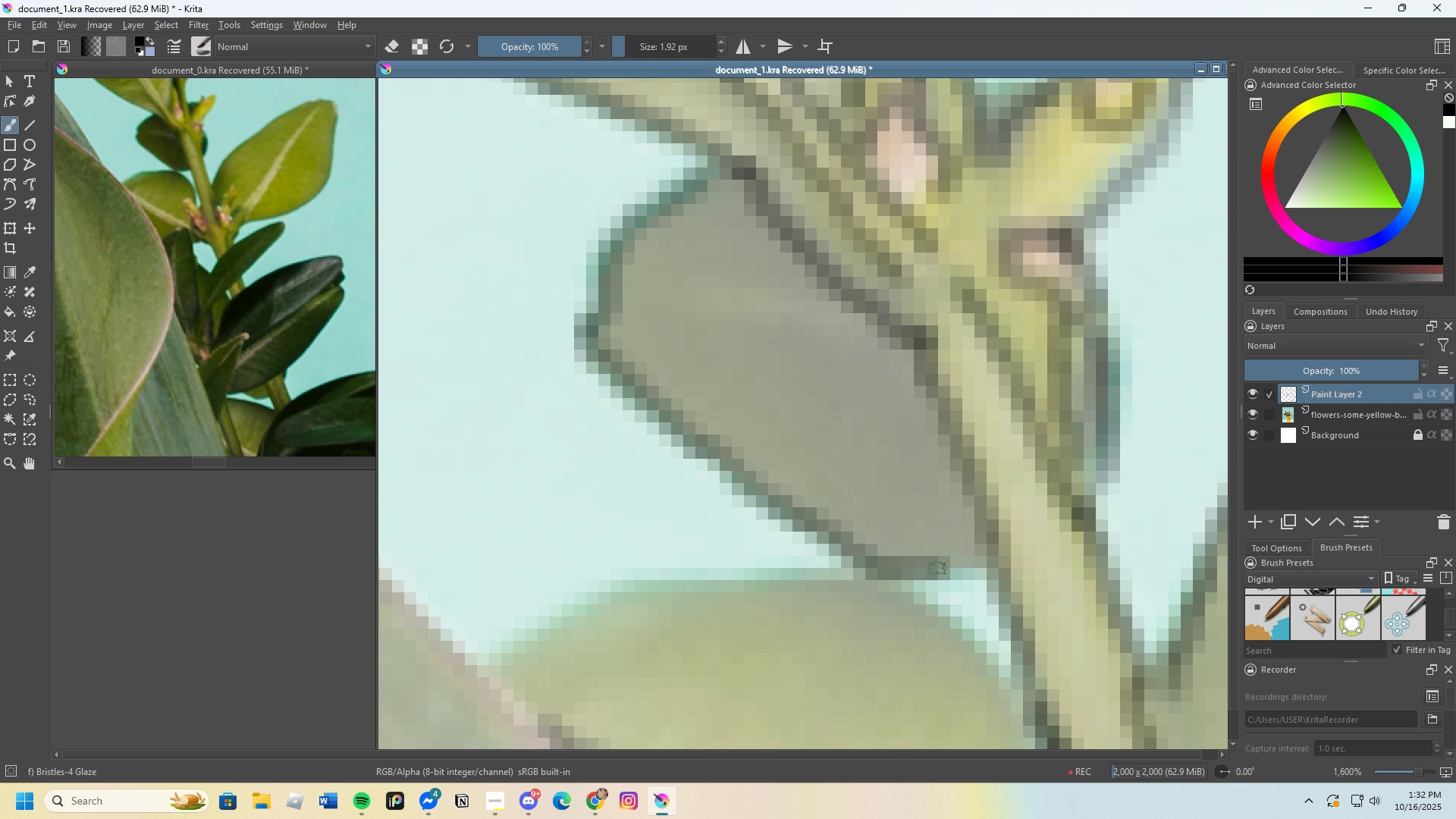 
scroll: coordinate [856, 422], scroll_direction: down, amount: 4.0
 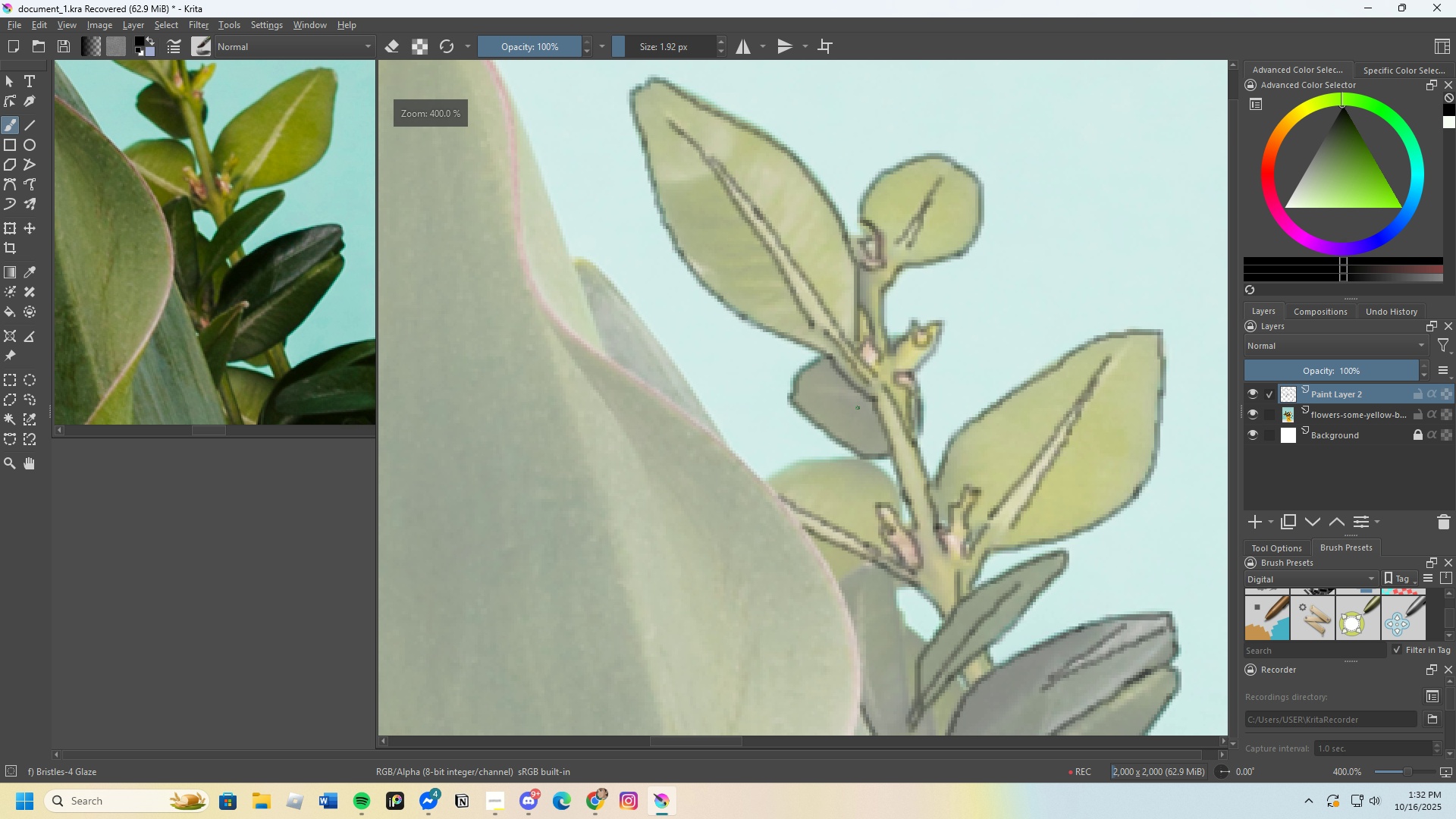 
scroll: coordinate [856, 409], scroll_direction: up, amount: 2.0
 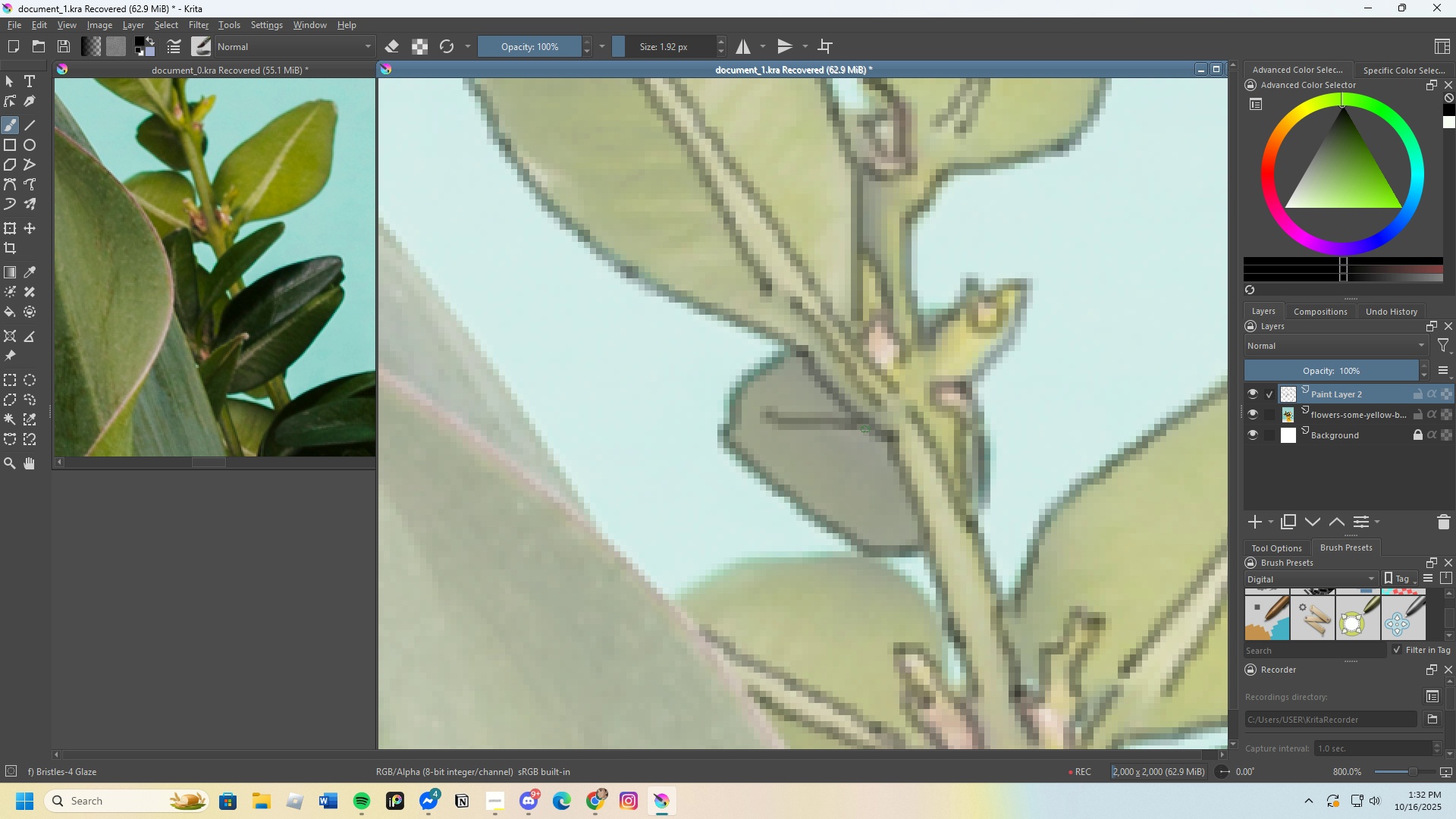 
key(Control+Z)
 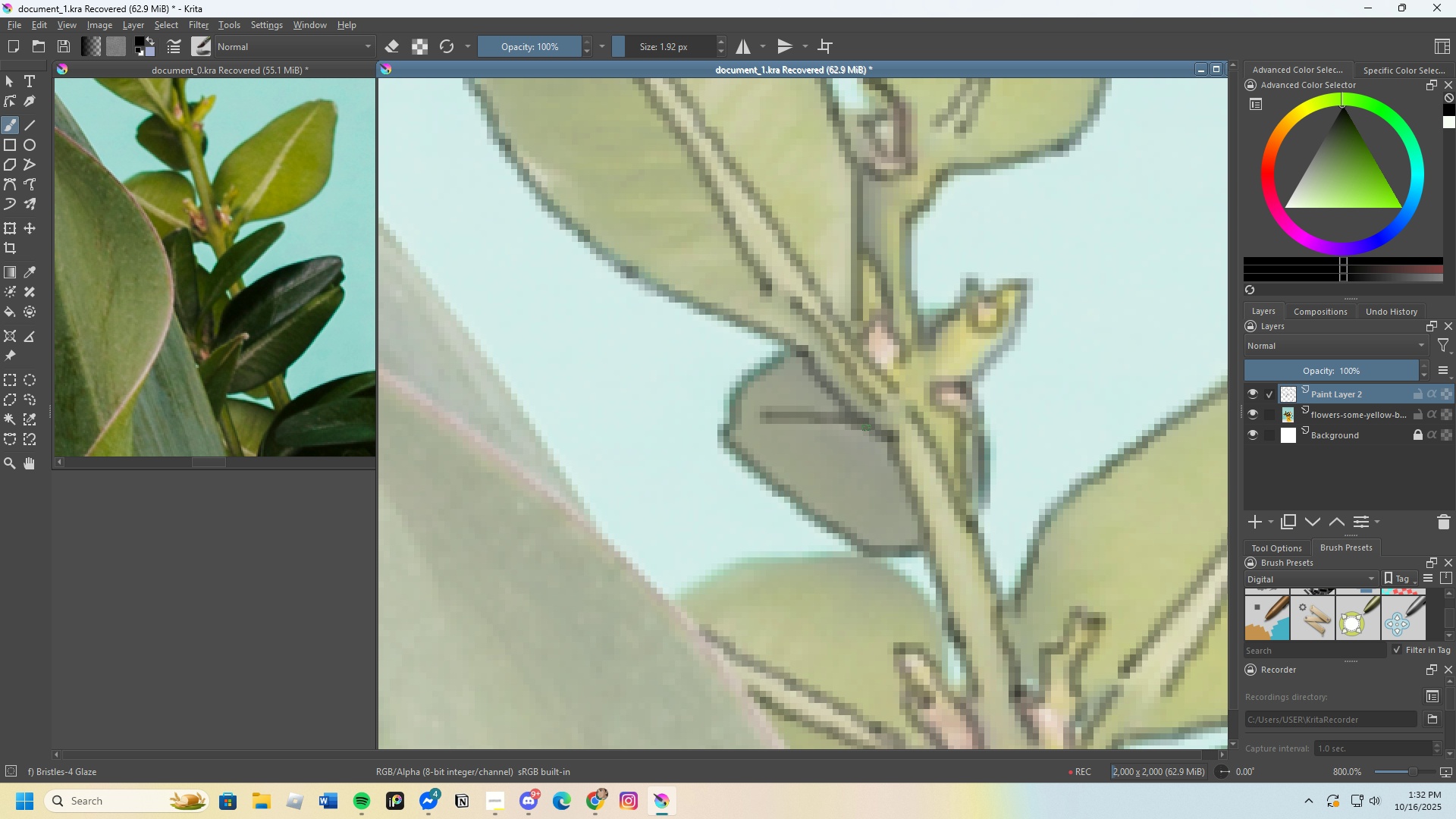 
scroll: coordinate [813, 394], scroll_direction: down, amount: 4.0
 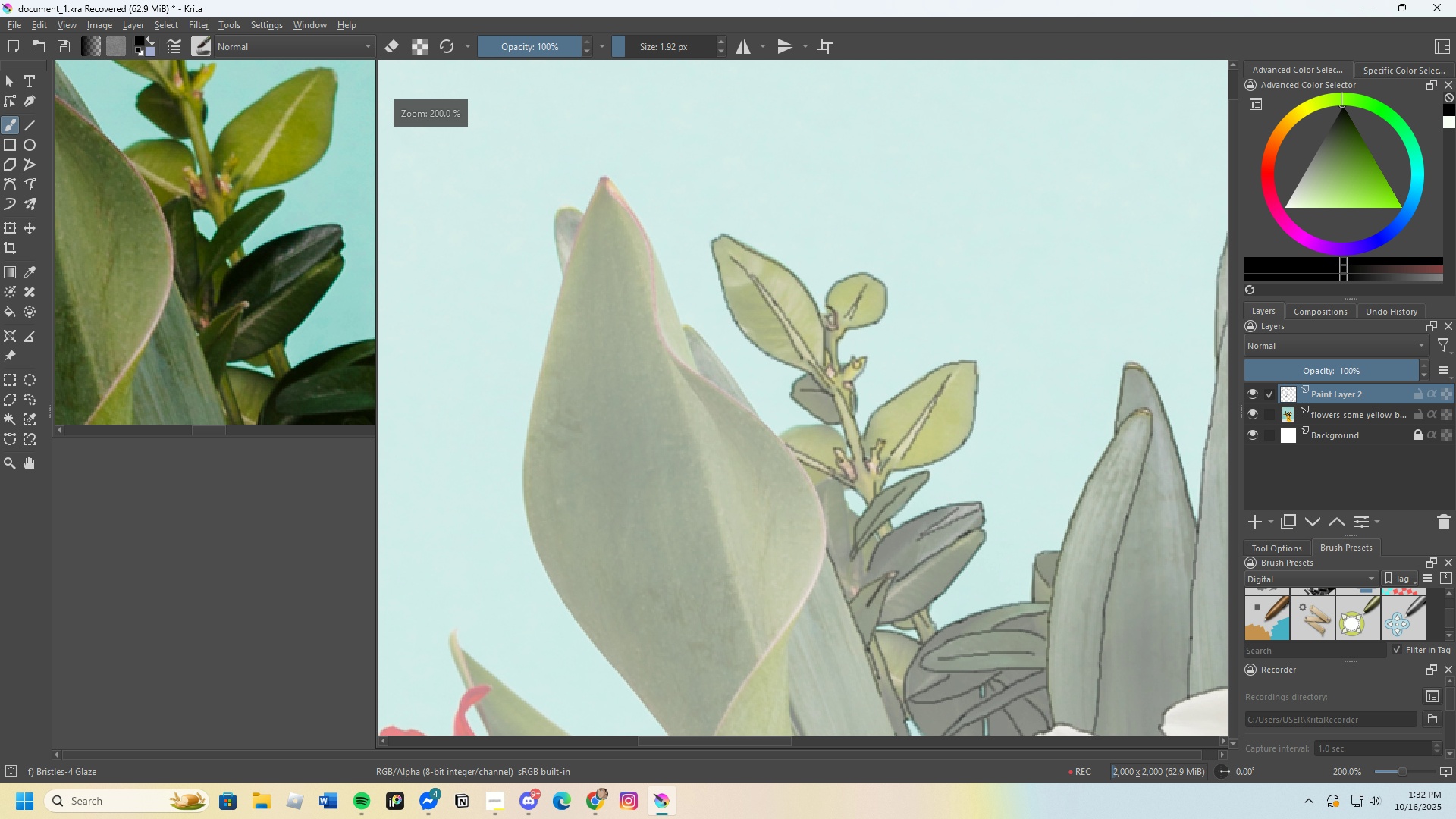 
scroll: coordinate [778, 427], scroll_direction: up, amount: 4.0
 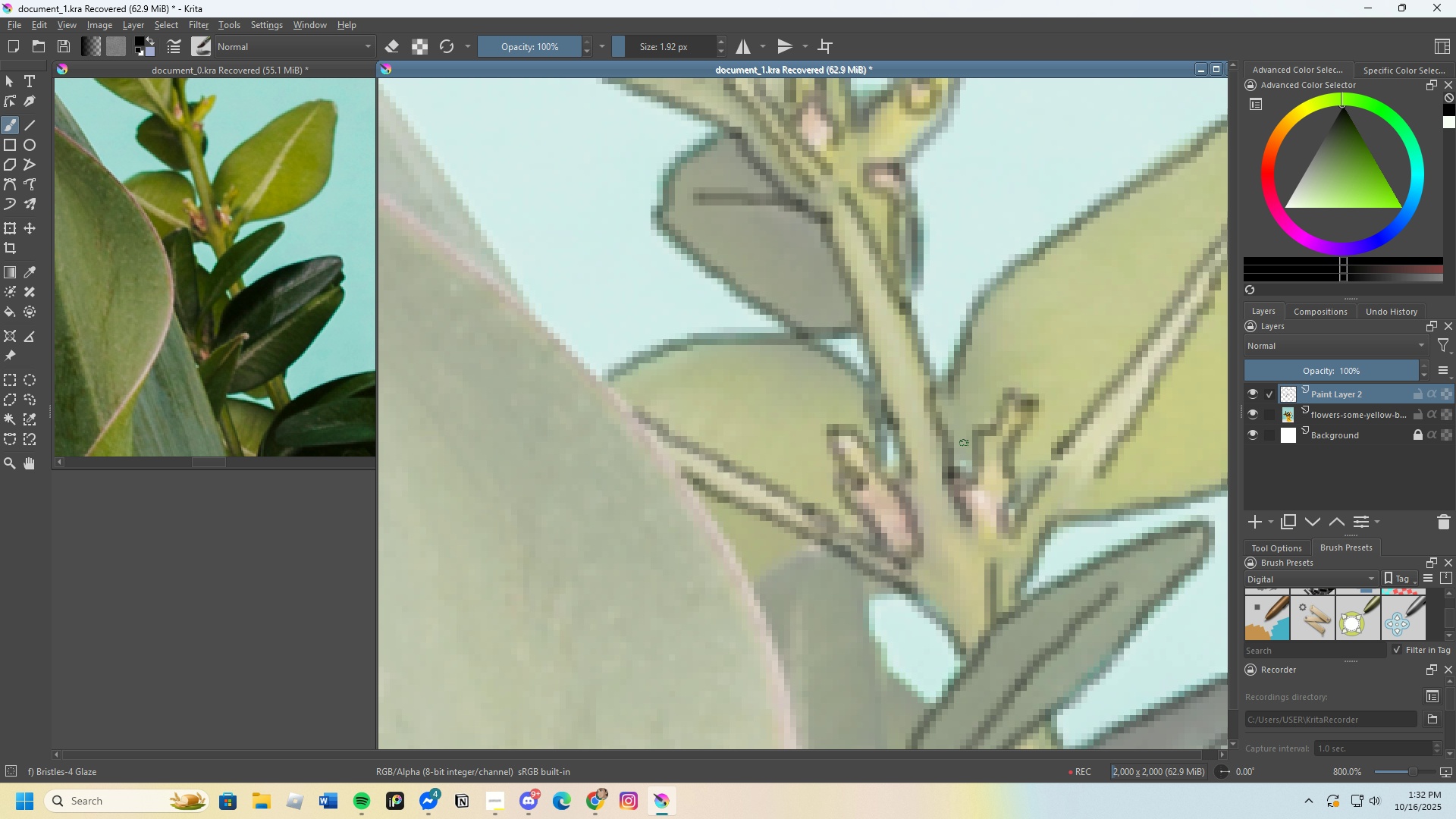 
wait(6.06)
 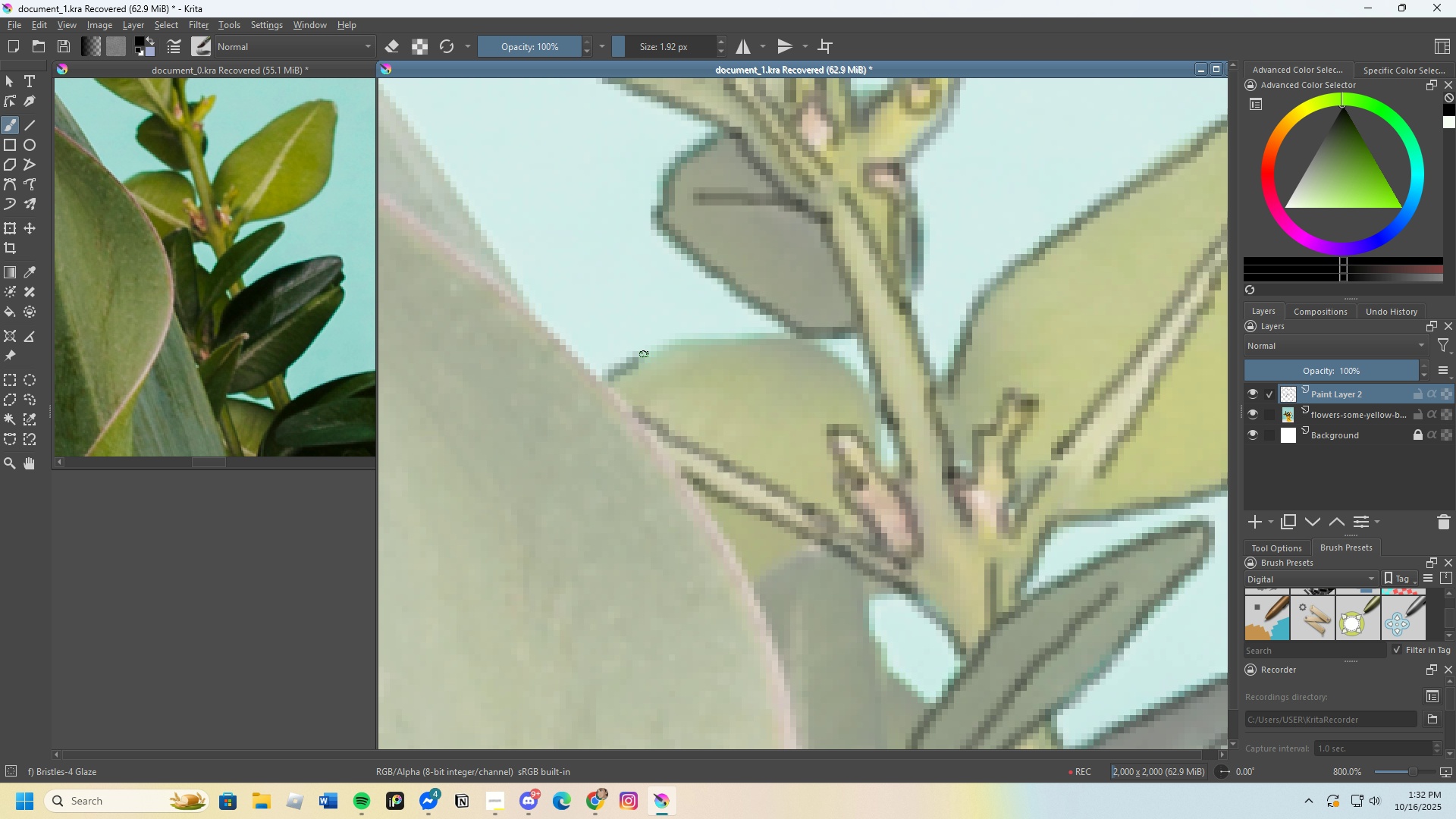 
scroll: coordinate [928, 404], scroll_direction: down, amount: 4.0
 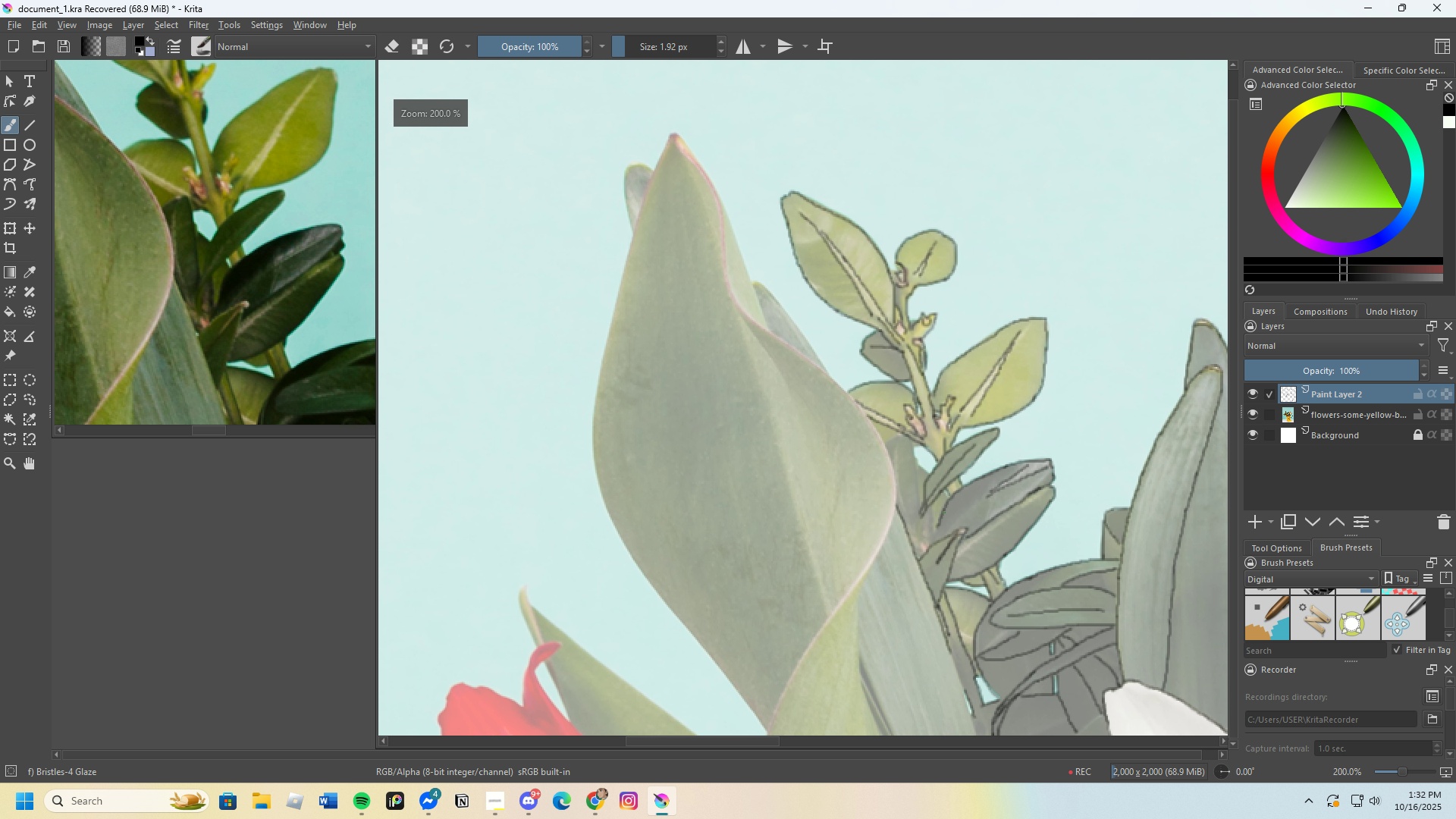 
scroll: coordinate [865, 420], scroll_direction: up, amount: 6.0
 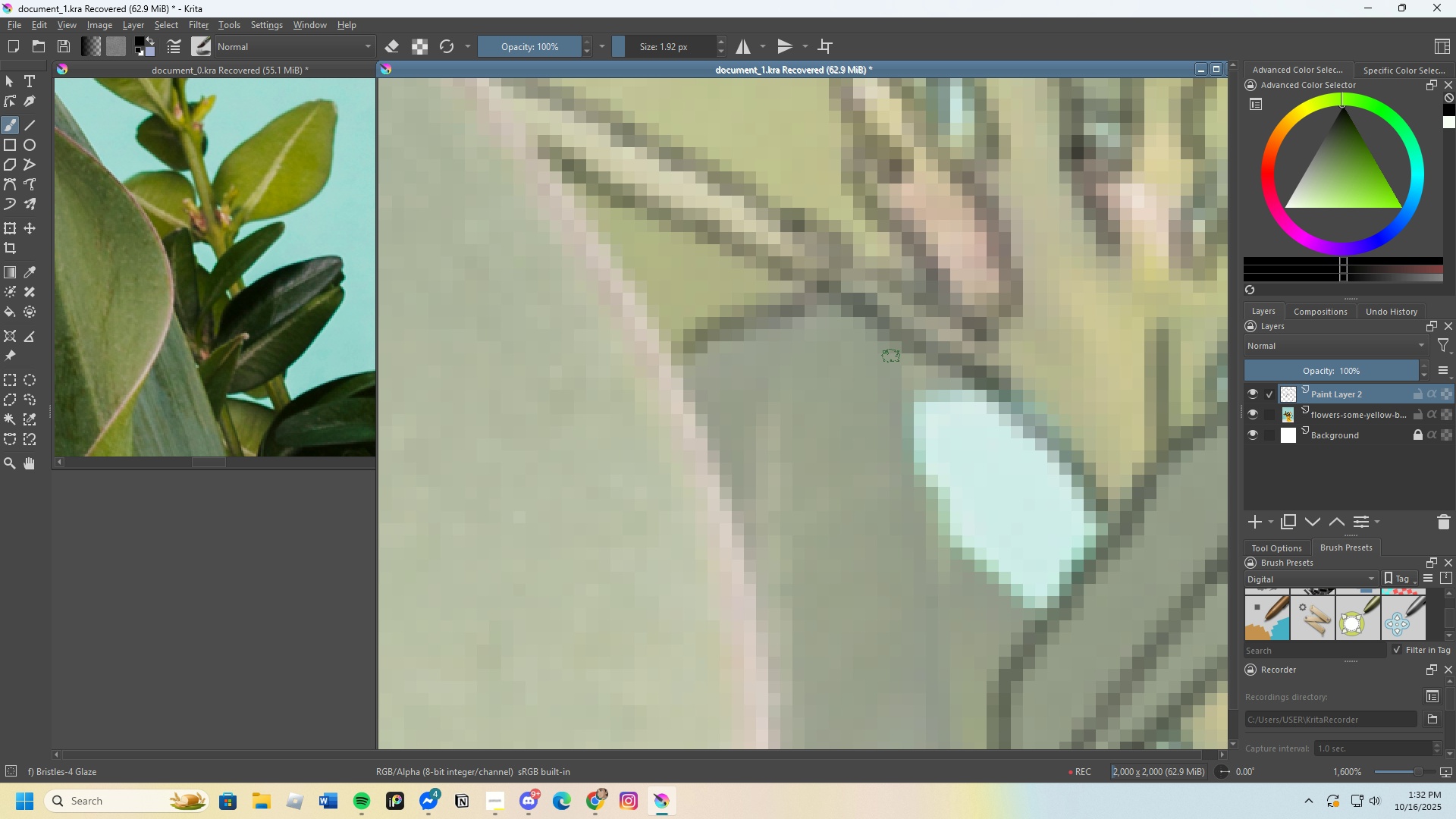 
key(Control+Z)
 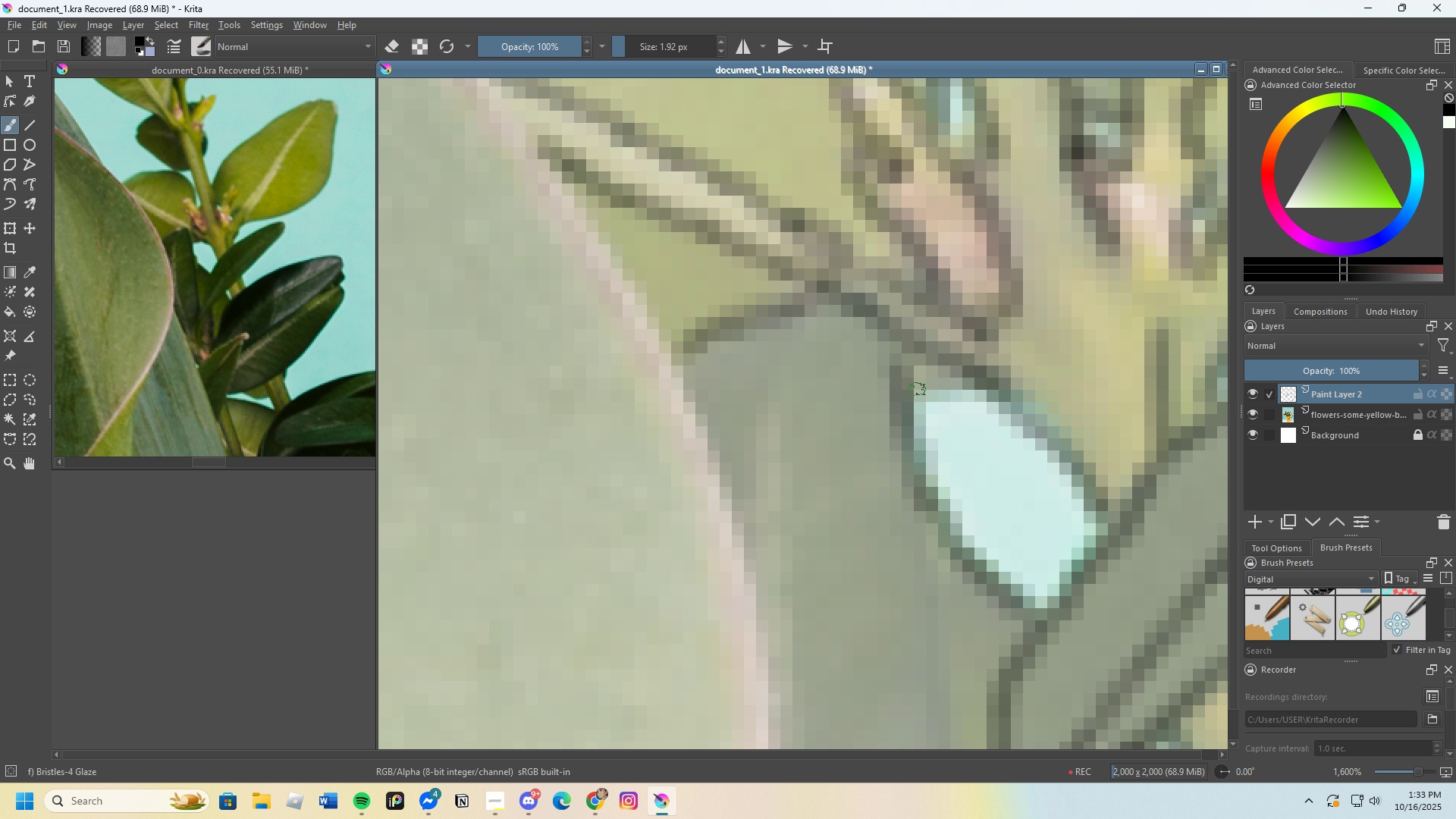 
scroll: coordinate [915, 369], scroll_direction: down, amount: 4.0
 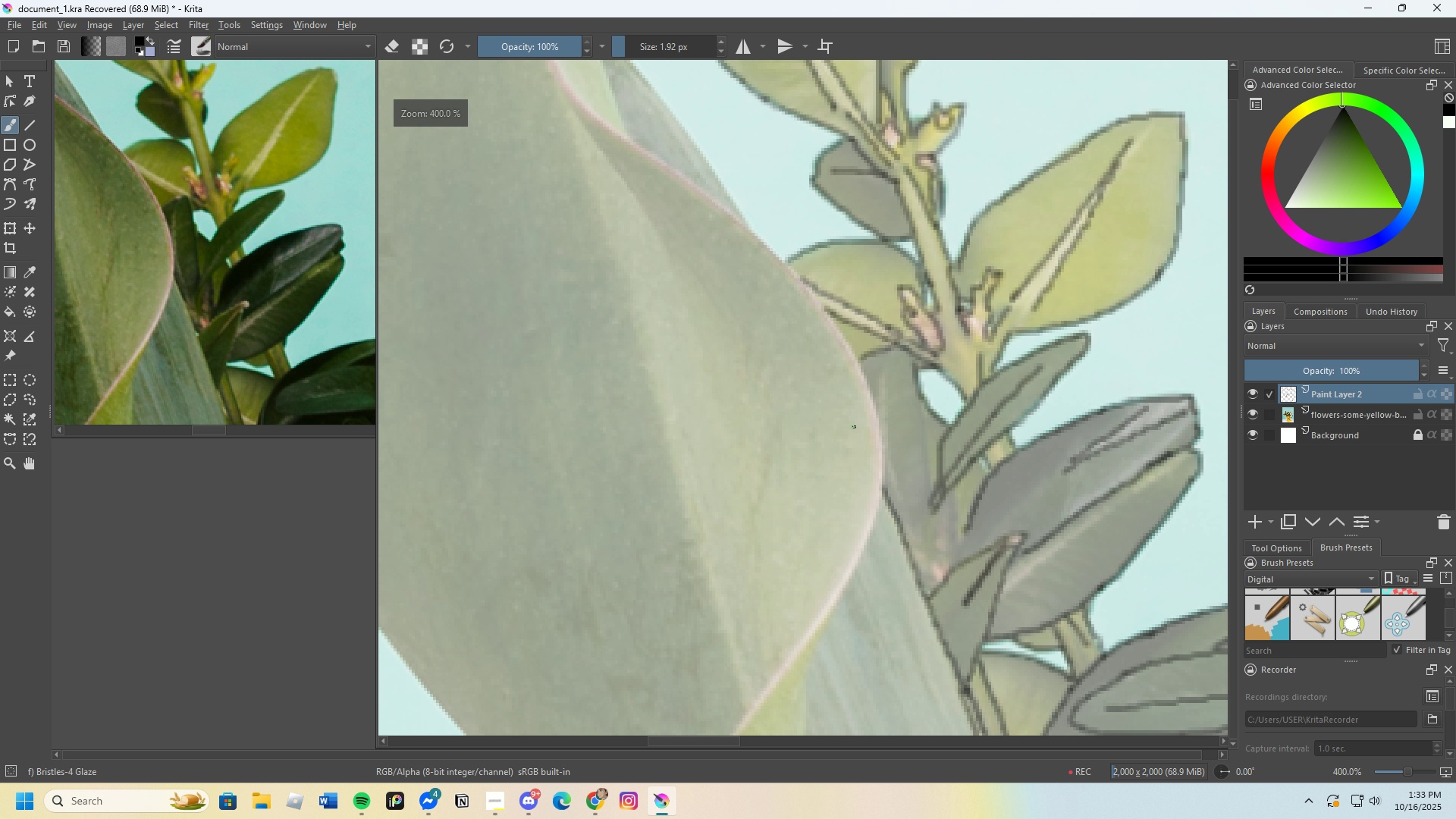 
scroll: coordinate [868, 410], scroll_direction: up, amount: 4.0
 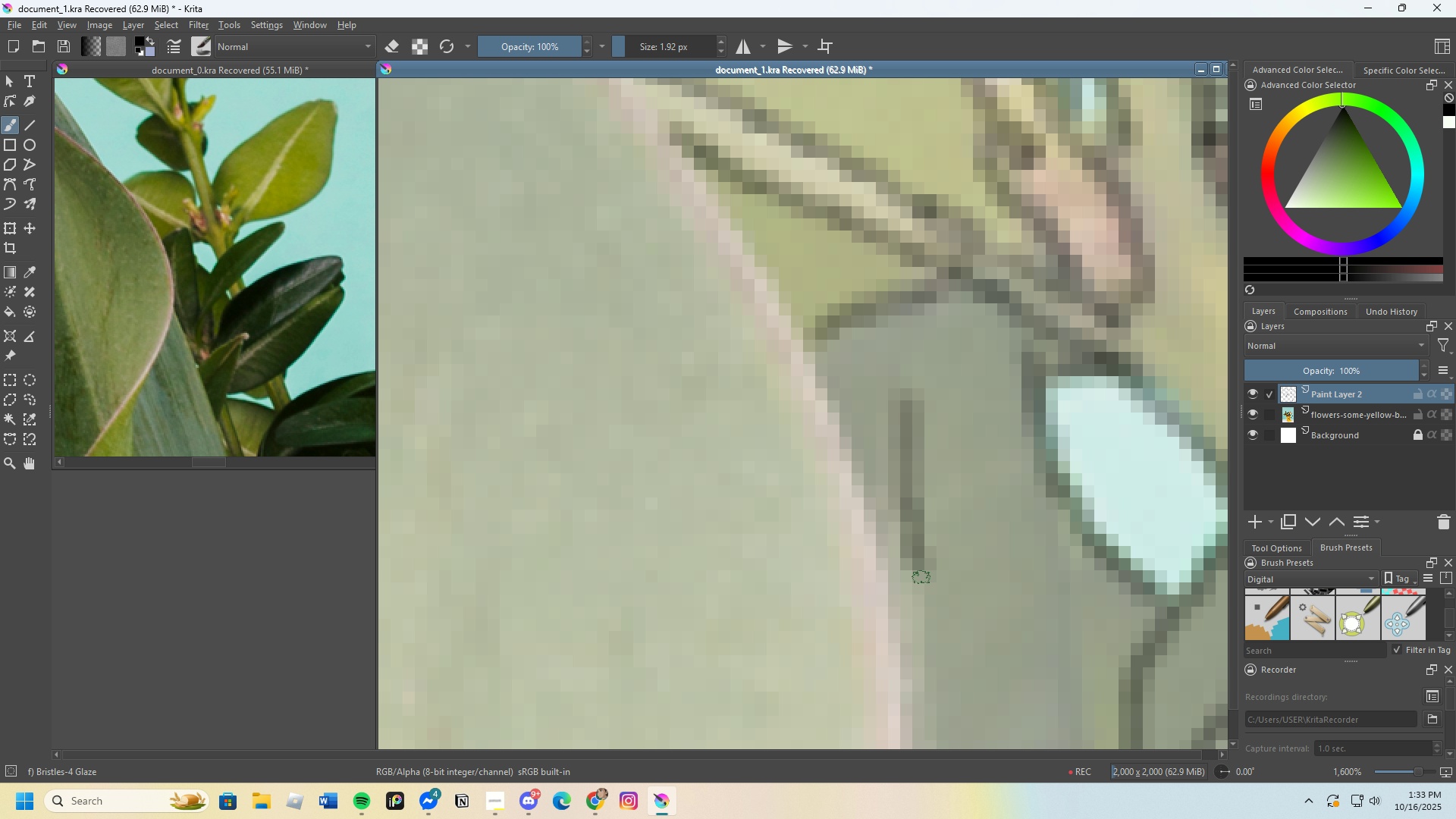 
scroll: coordinate [854, 472], scroll_direction: down, amount: 1.0
 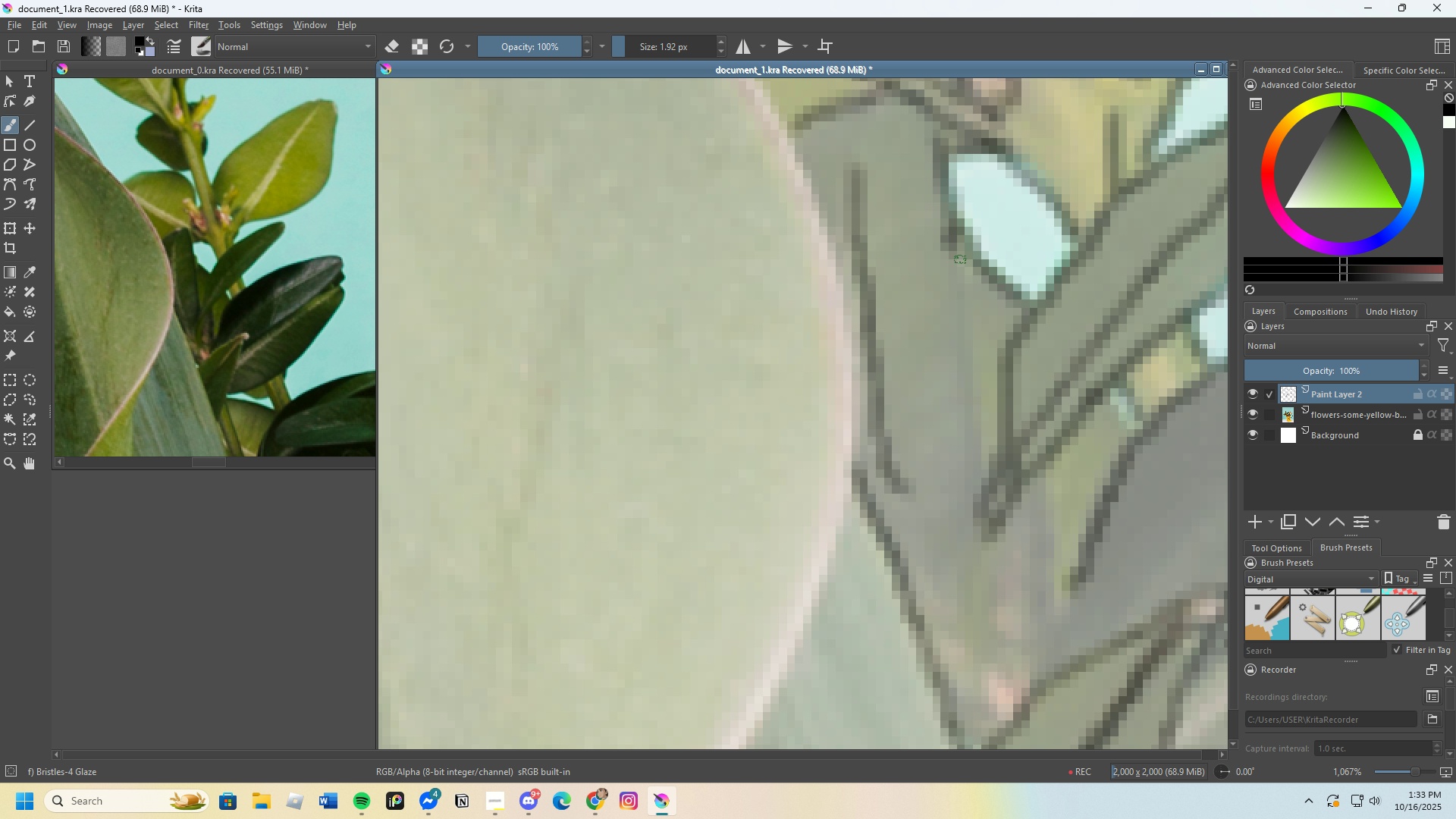 
key(Control+Z)
 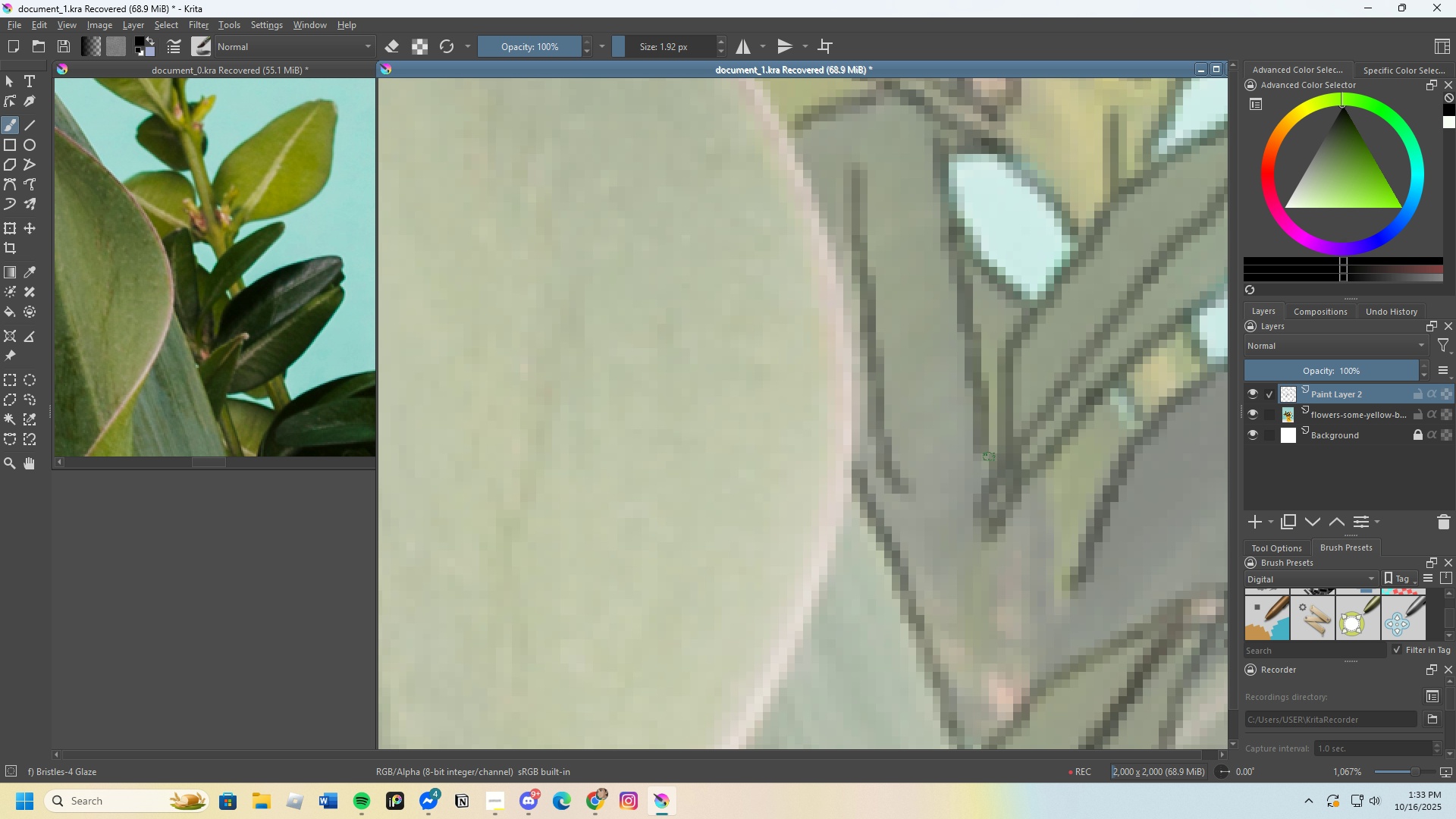 
scroll: coordinate [969, 344], scroll_direction: down, amount: 4.0
 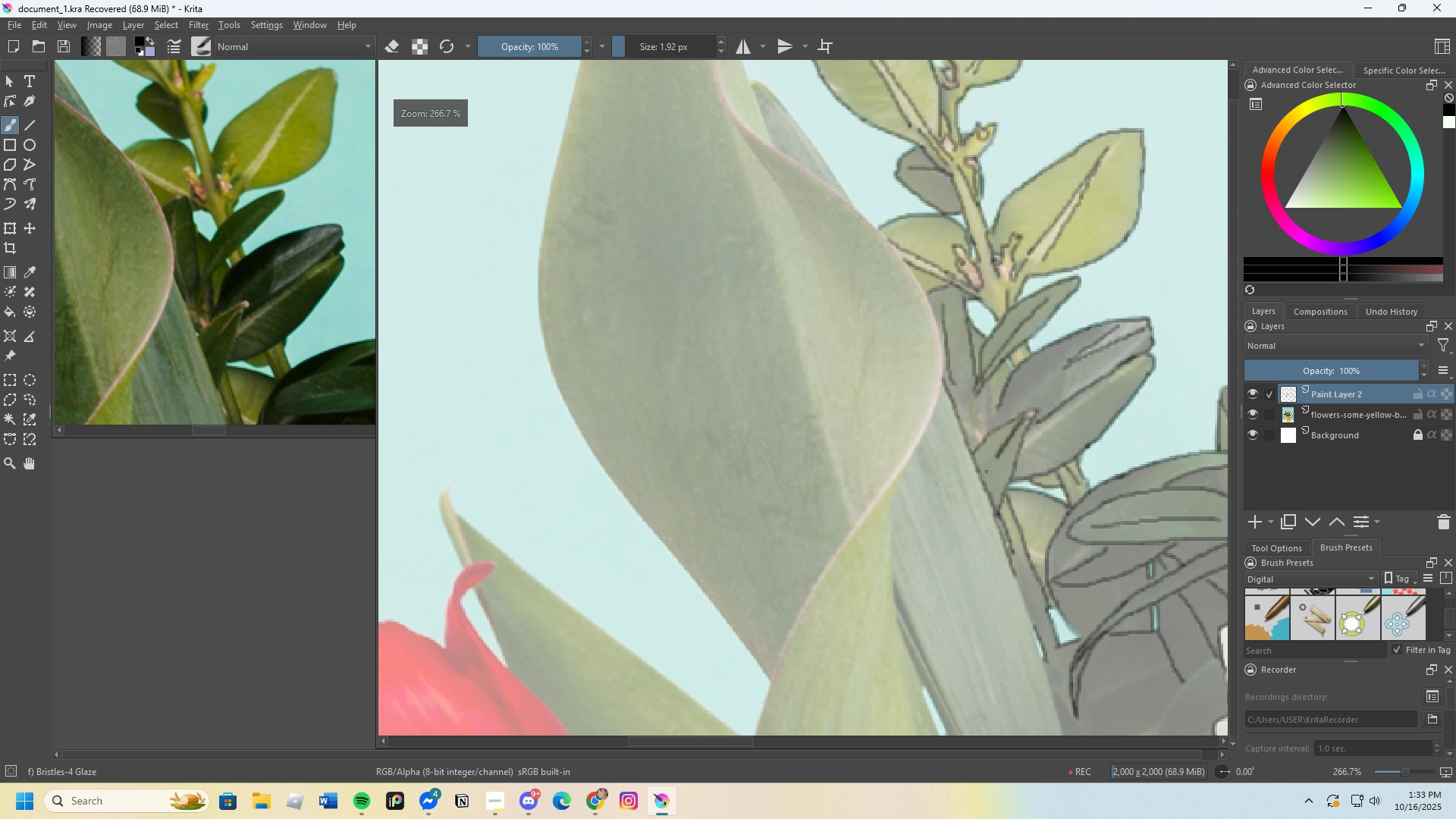 
scroll: coordinate [962, 435], scroll_direction: up, amount: 4.0
 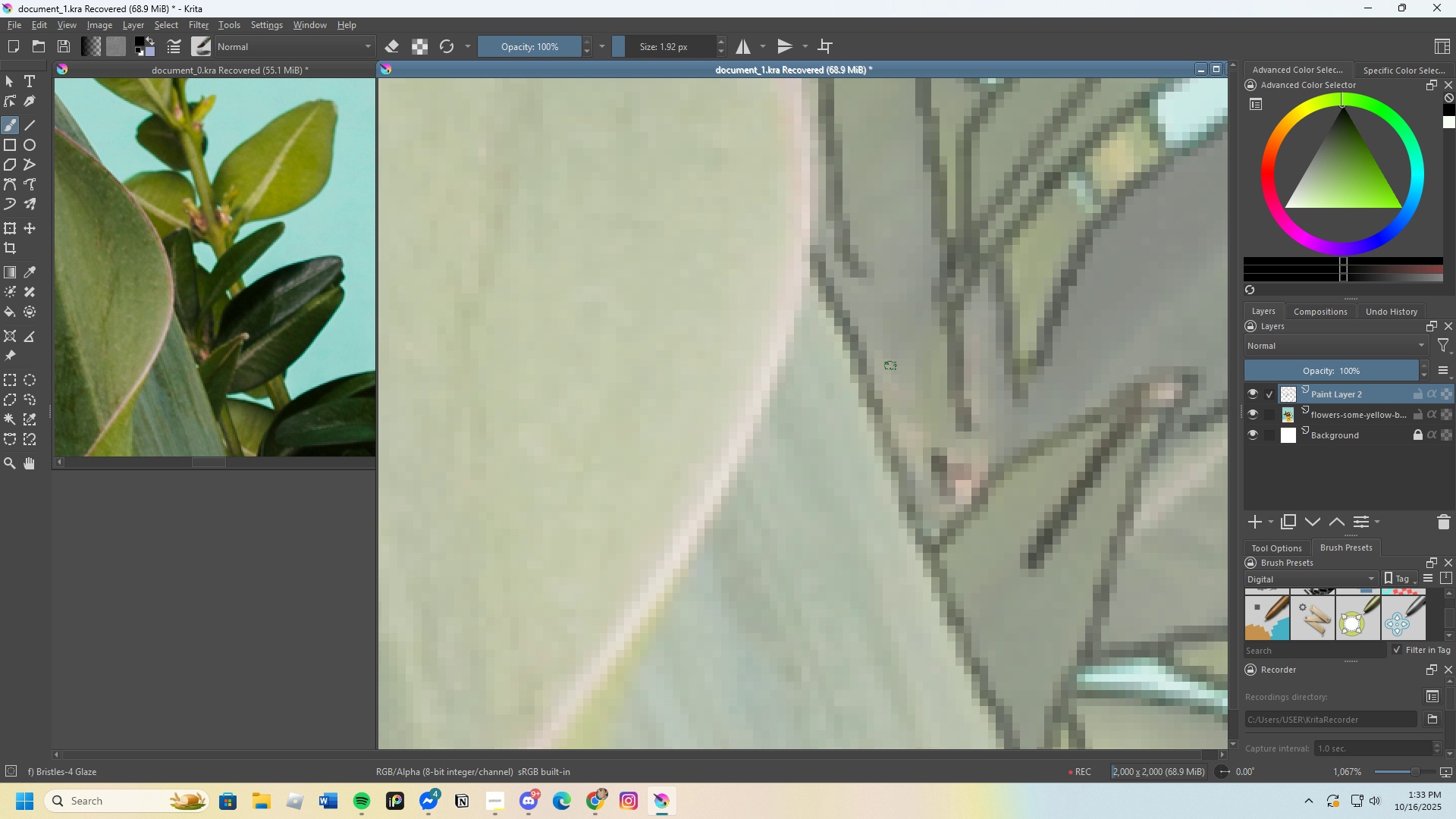 
scroll: coordinate [916, 445], scroll_direction: down, amount: 3.0
 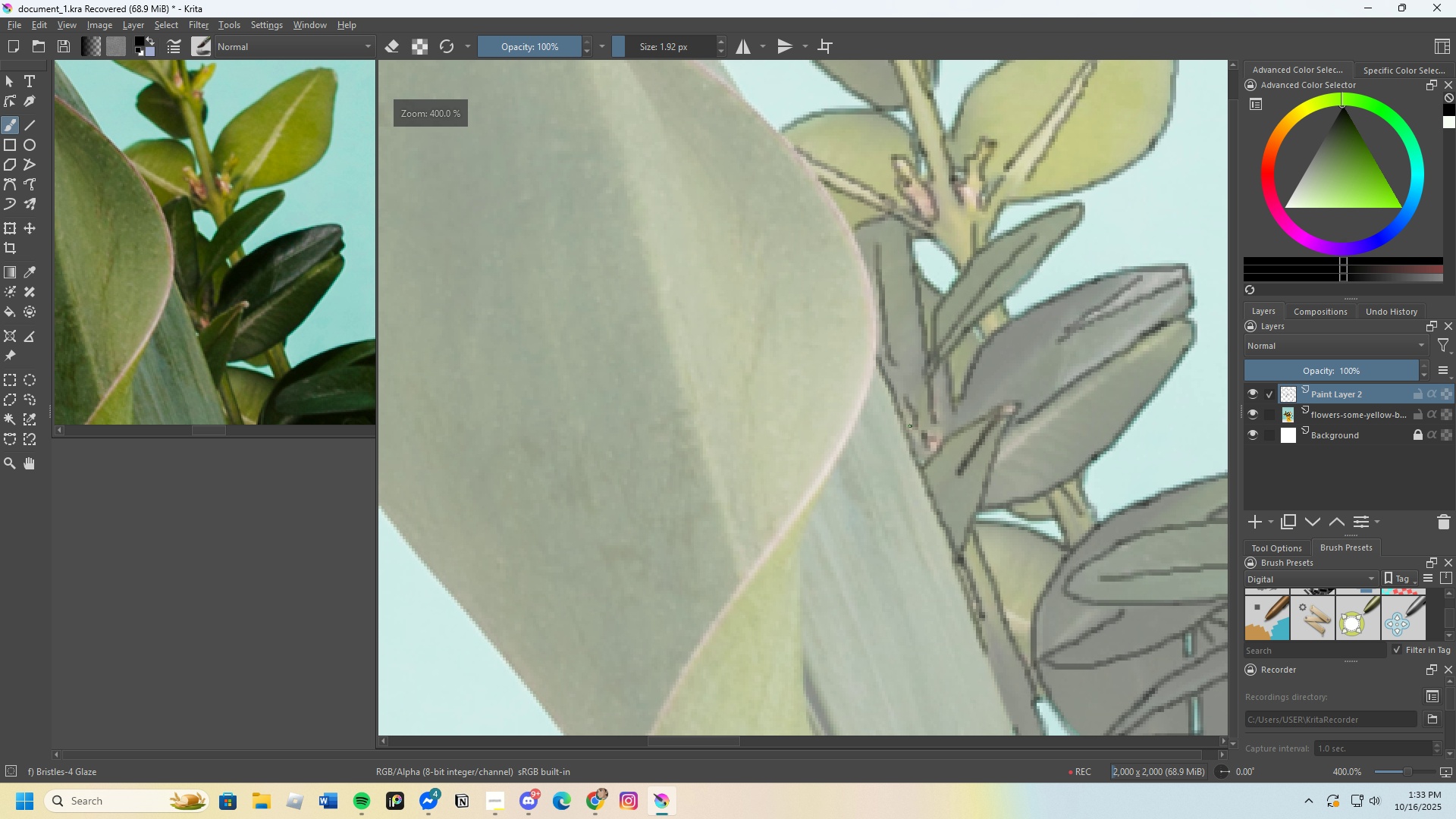 
scroll: coordinate [856, 310], scroll_direction: none, amount: 0.0
 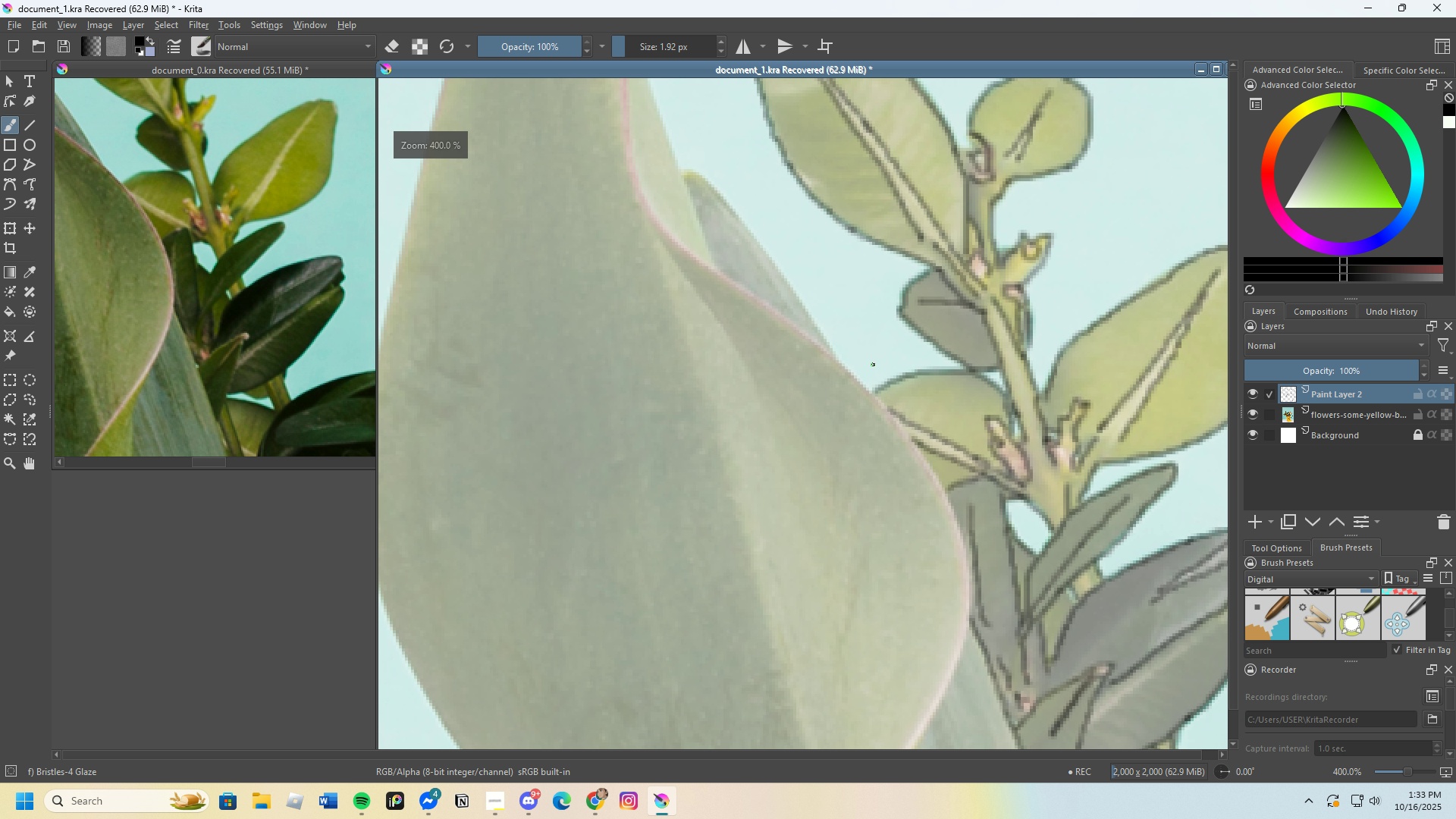 
scroll: coordinate [817, 282], scroll_direction: up, amount: 1.0
 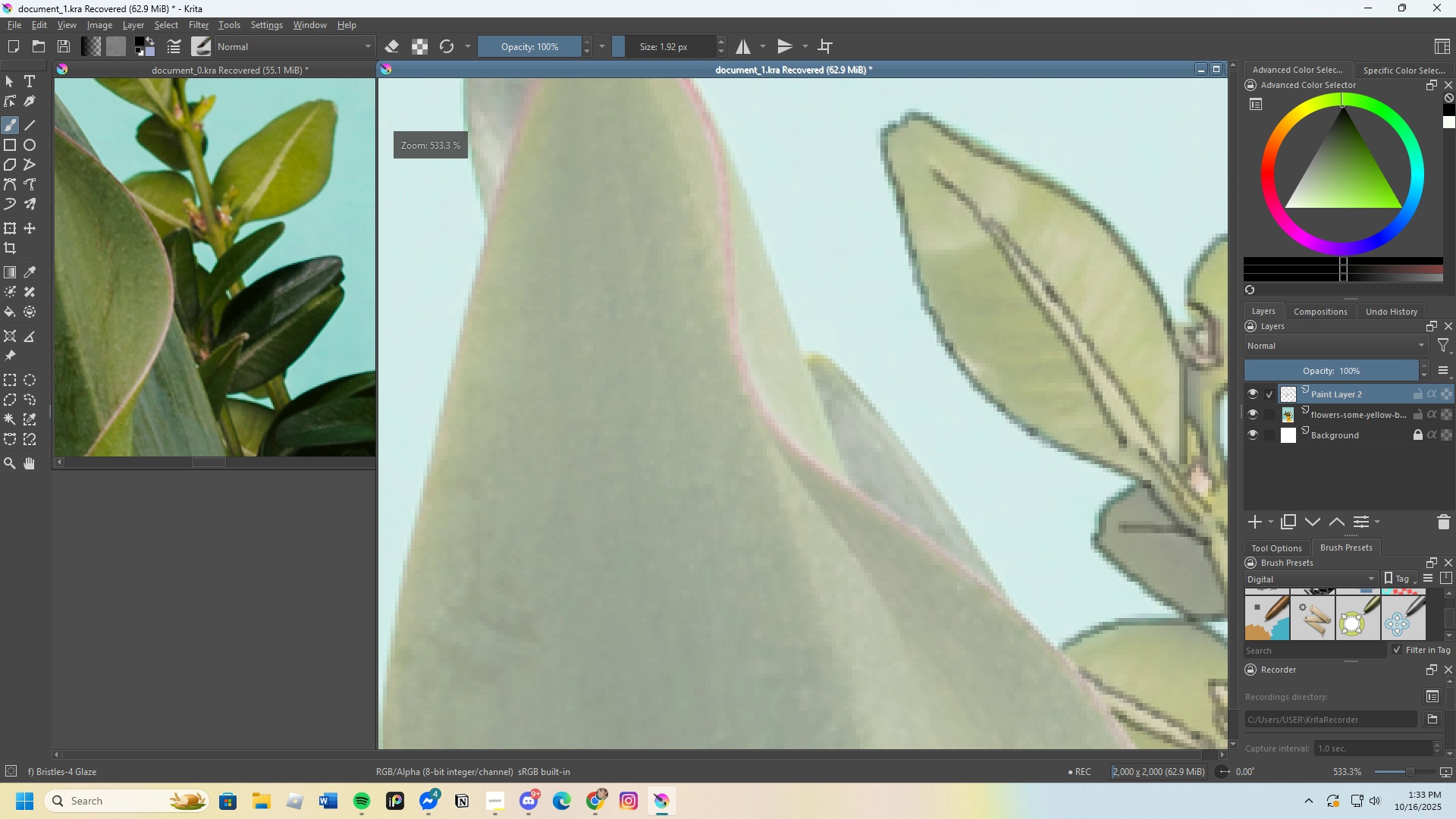 
scroll: coordinate [780, 345], scroll_direction: none, amount: 0.0
 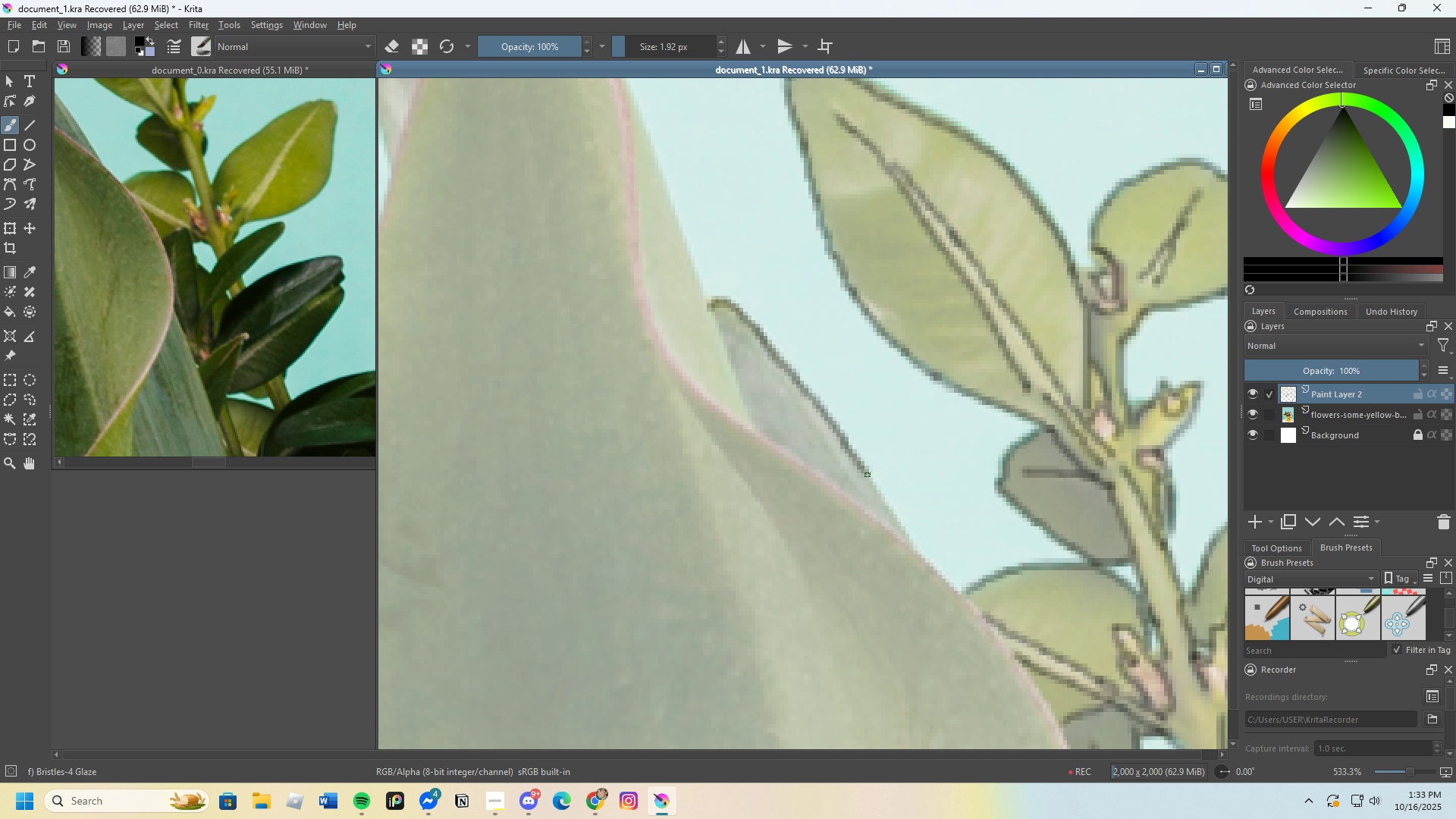 
wait(5.28)
 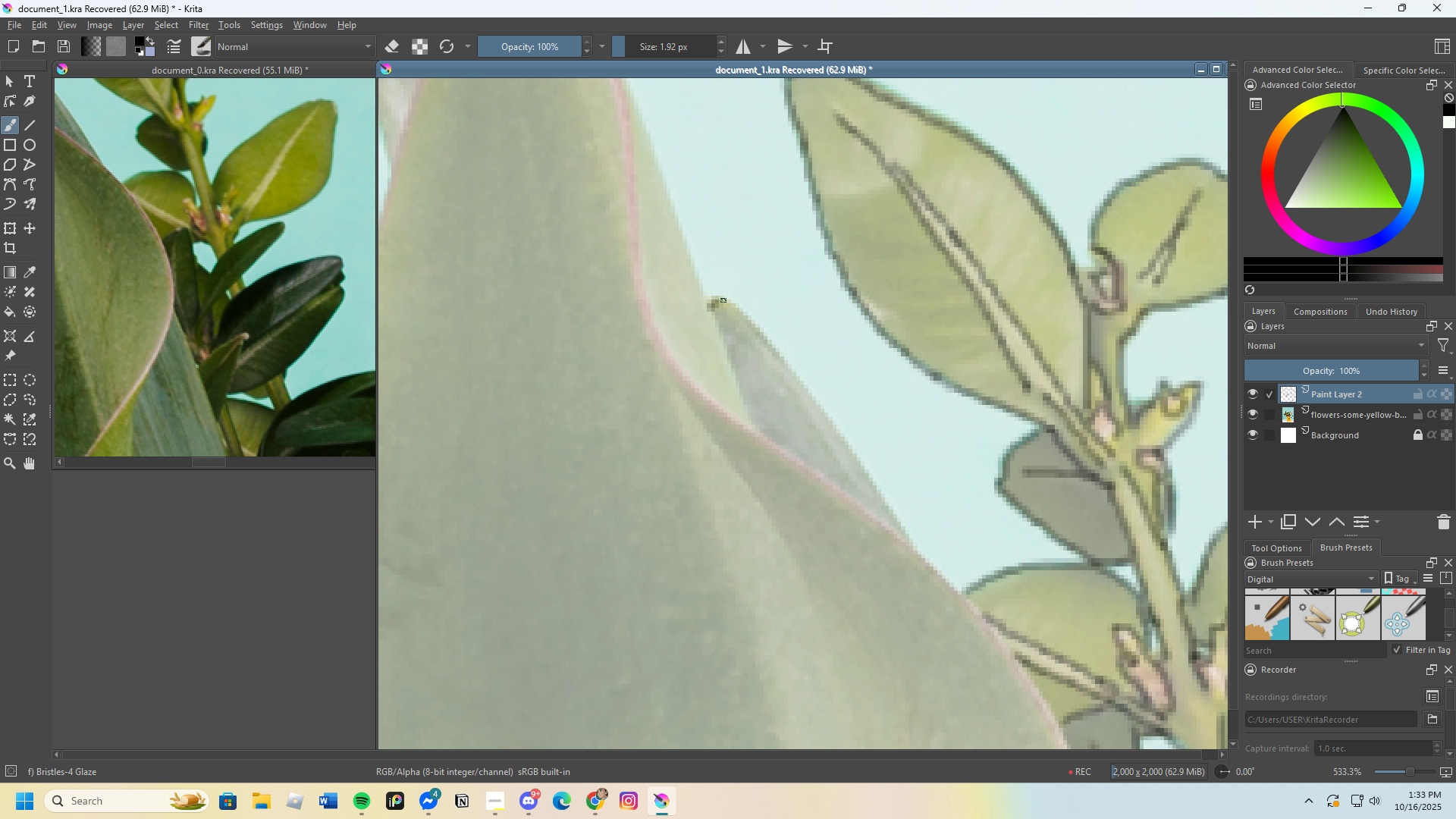 
scroll: coordinate [849, 424], scroll_direction: none, amount: 0.0
 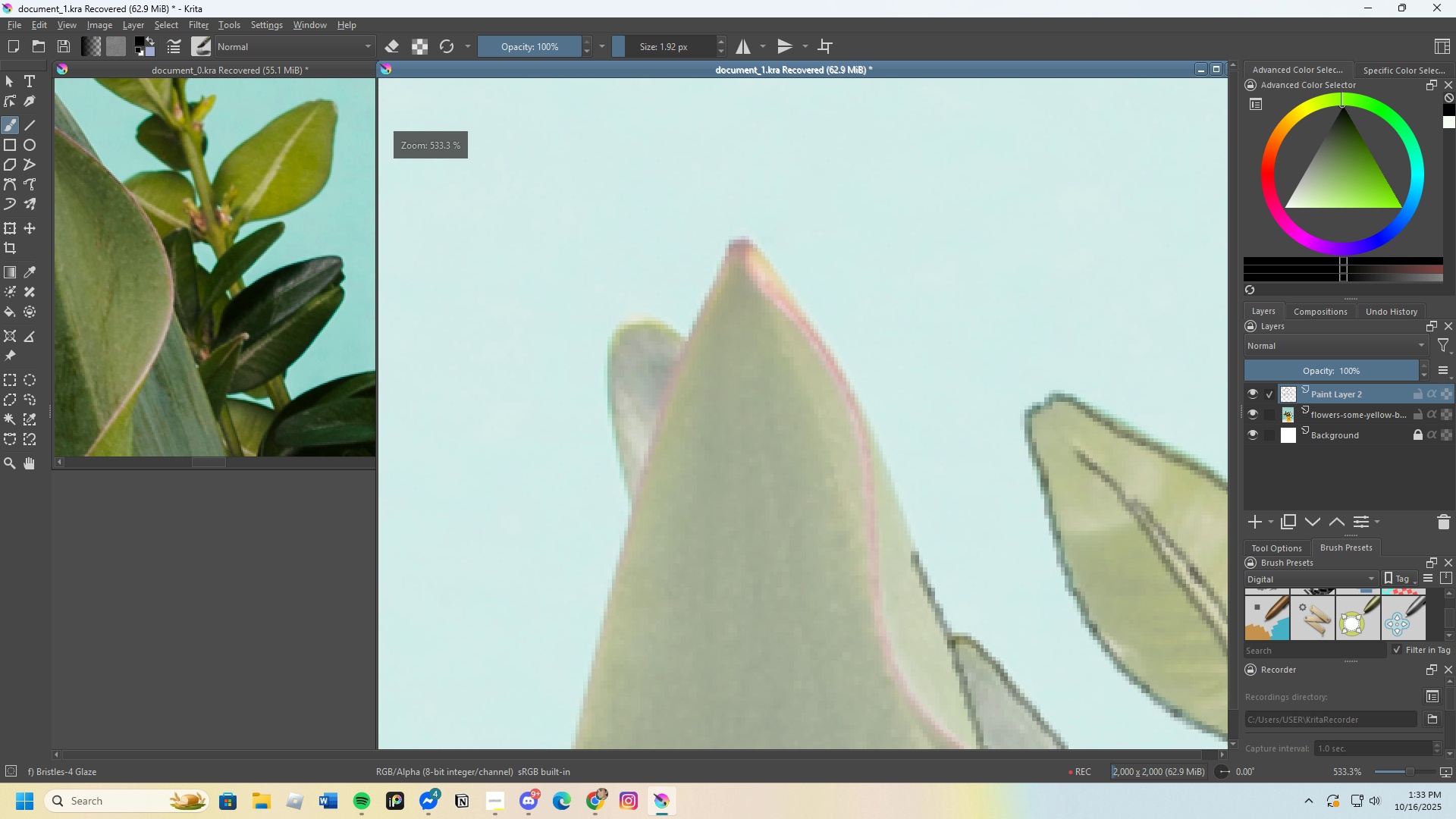 
scroll: coordinate [843, 457], scroll_direction: up, amount: 1.0
 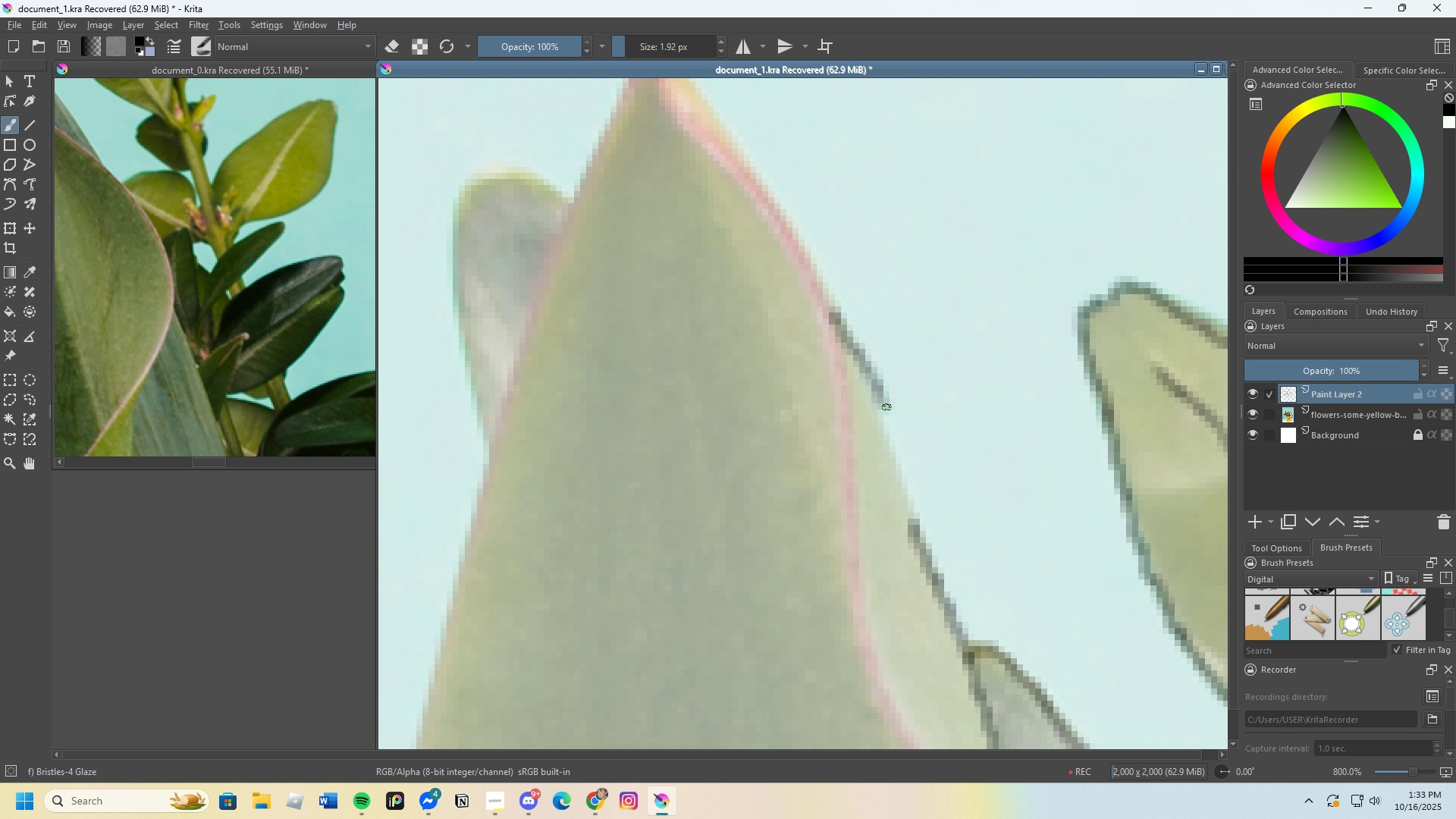 
key(Control+Z)
 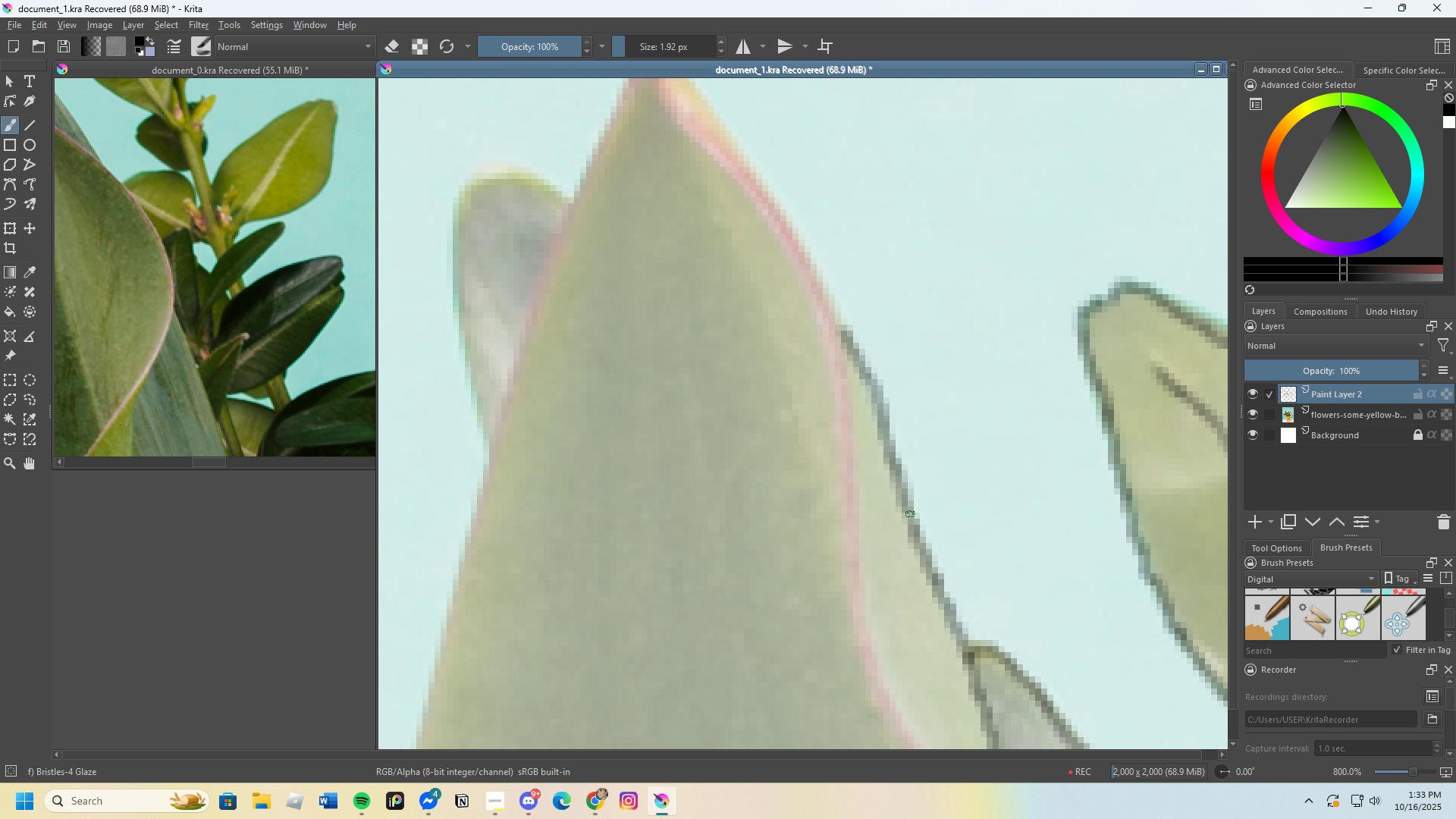 
type(zz)
 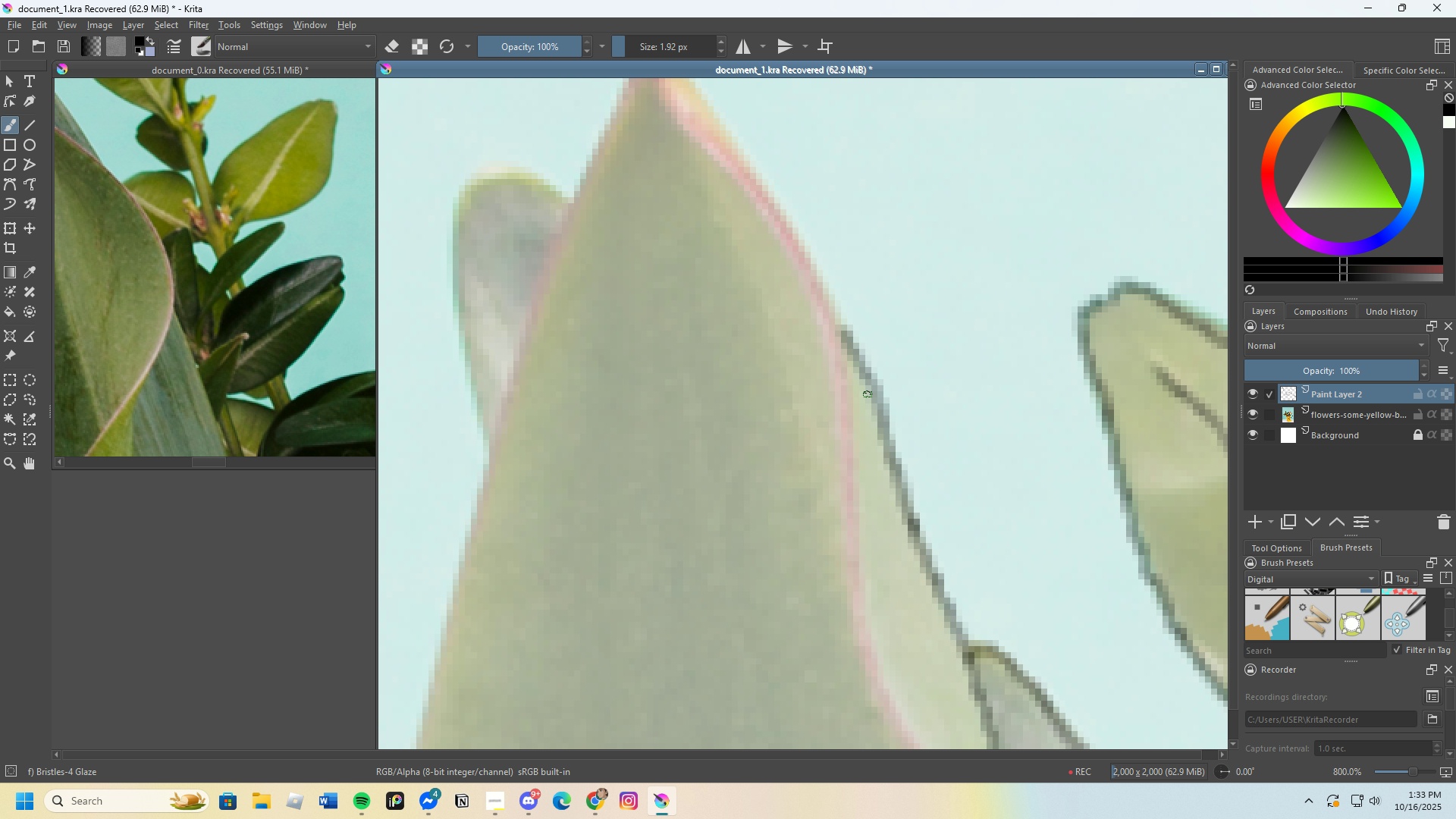 
key(Control+Z)
 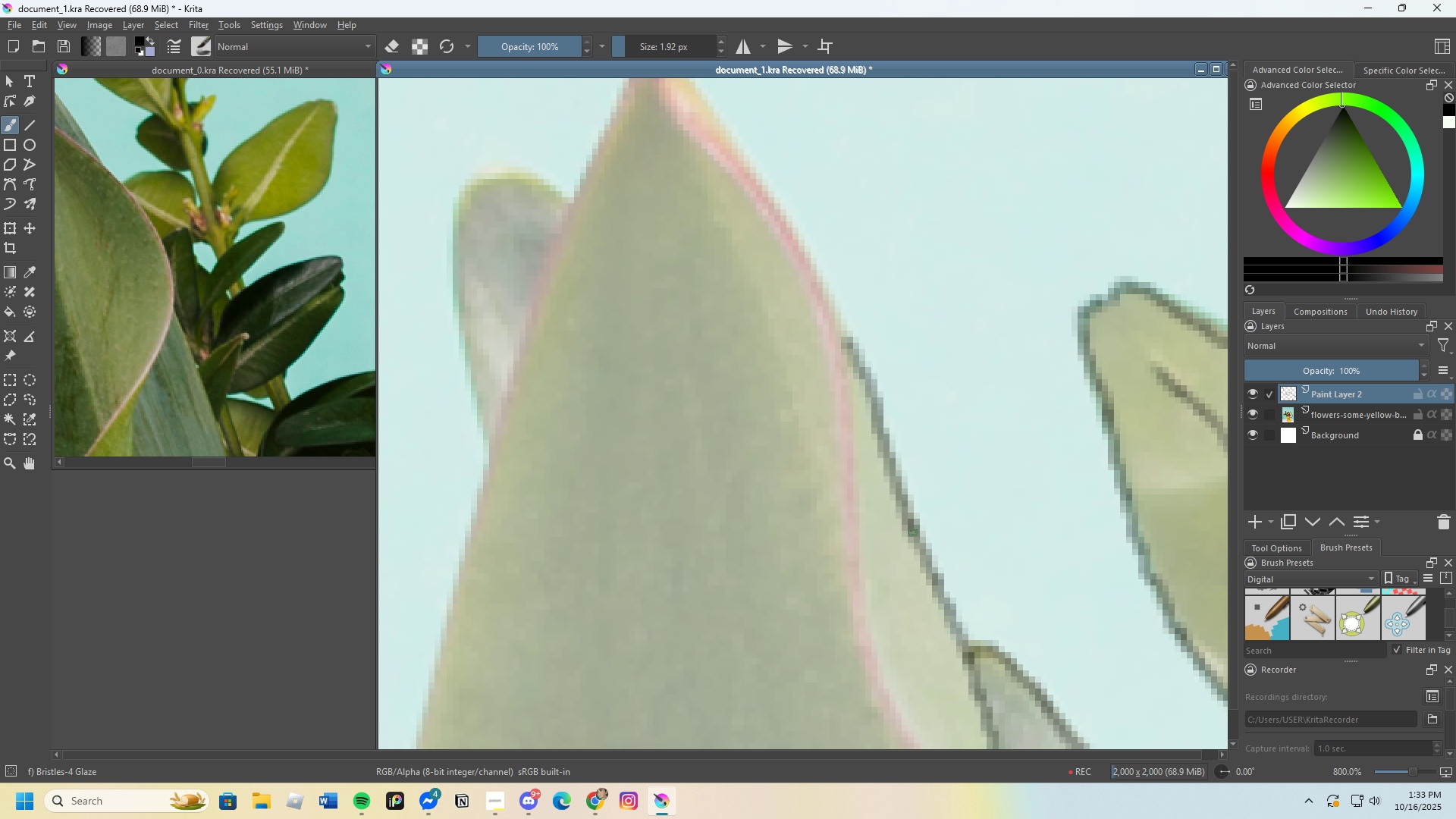 
scroll: coordinate [810, 293], scroll_direction: none, amount: 0.0
 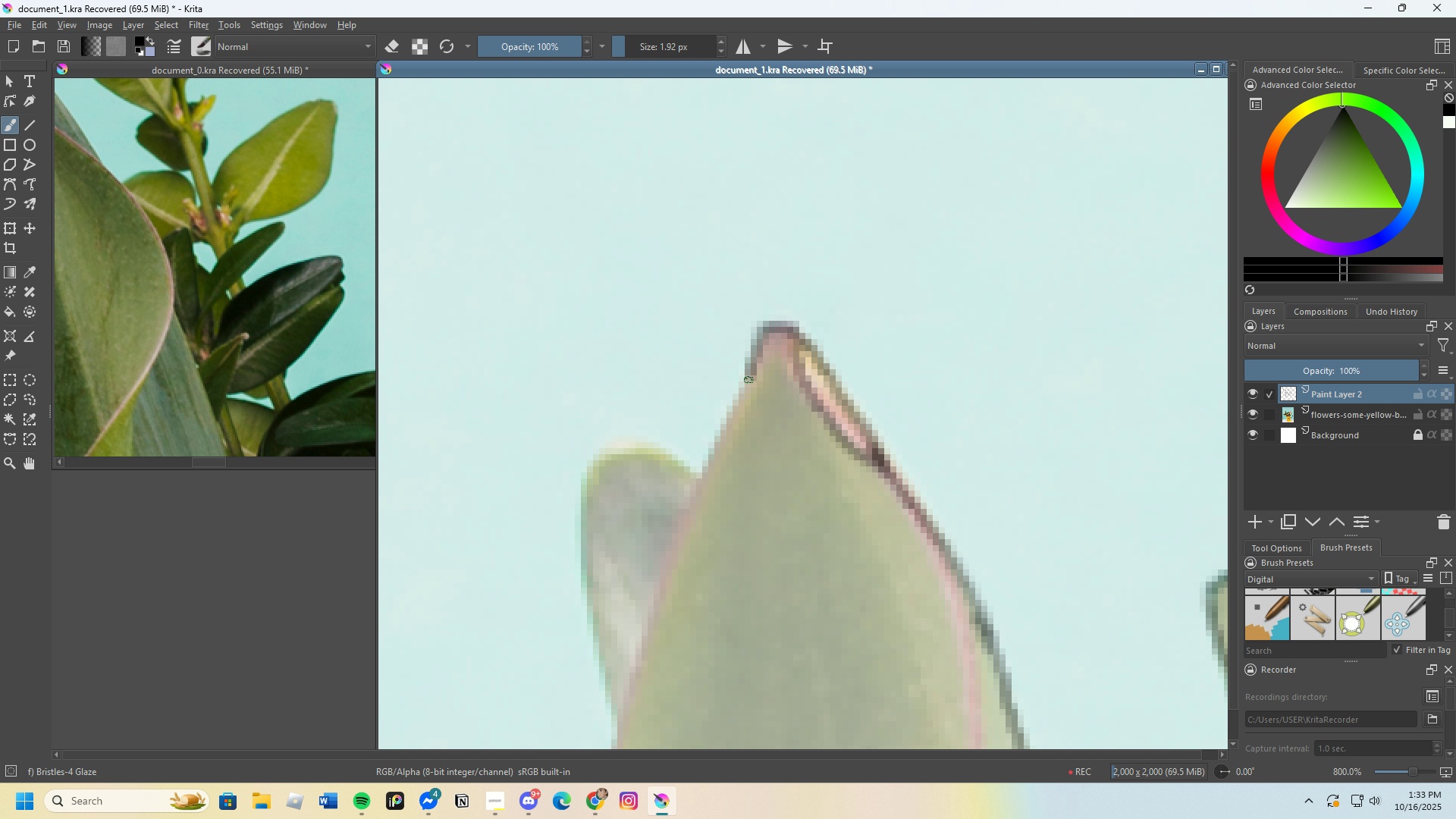 
wait(7.79)
 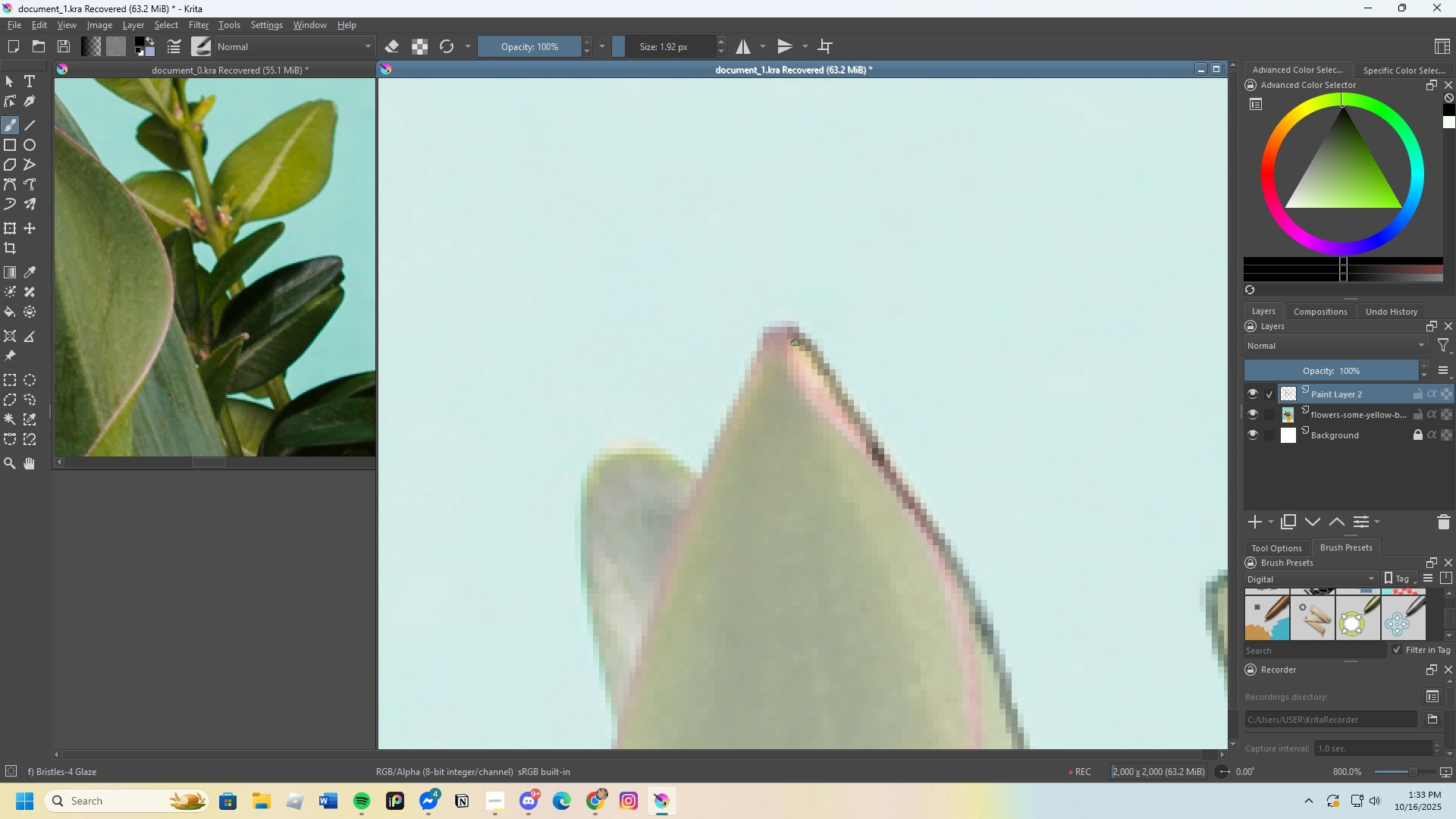 
scroll: coordinate [770, 339], scroll_direction: down, amount: 3.0
 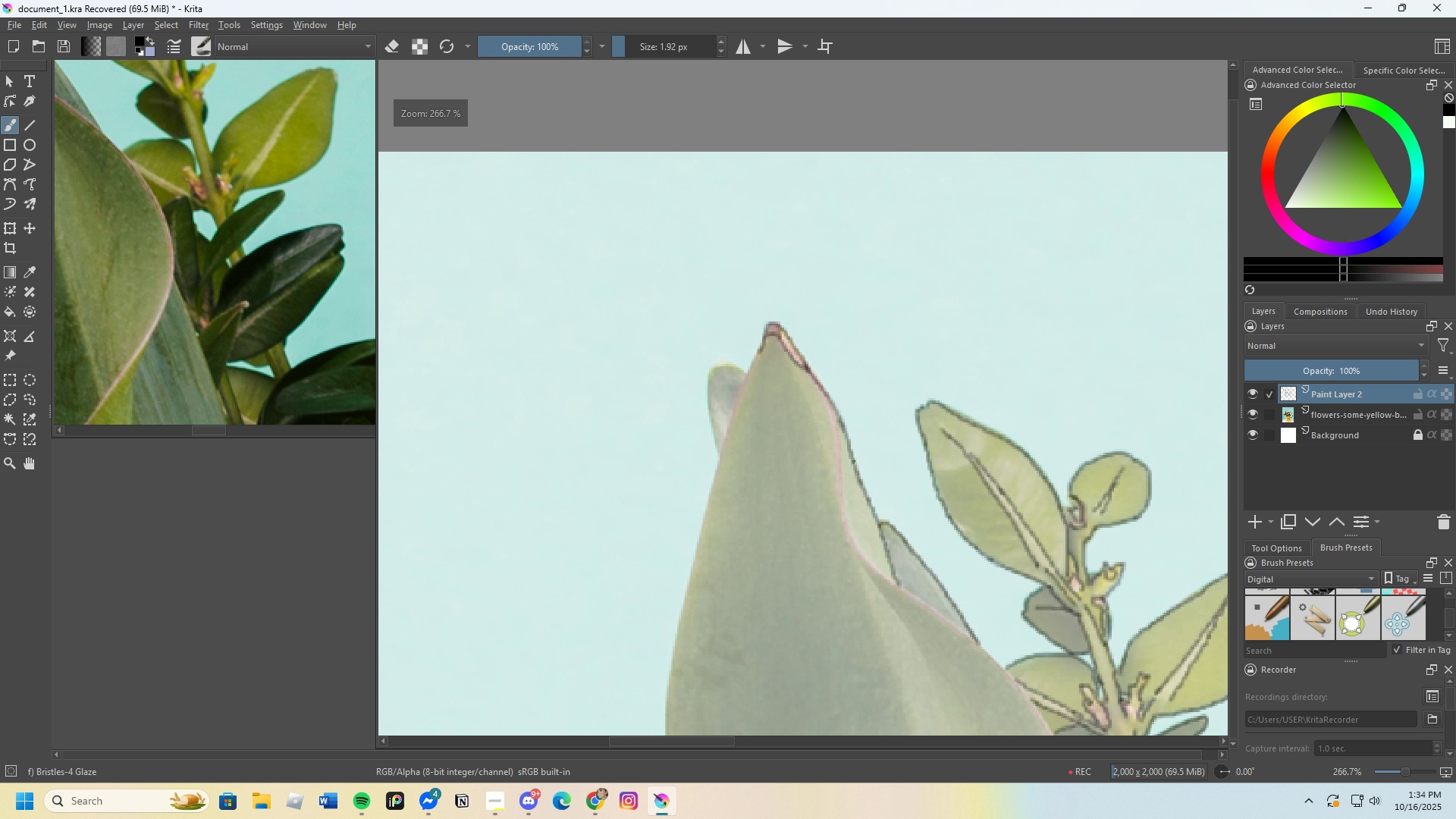 
scroll: coordinate [779, 391], scroll_direction: up, amount: 4.0
 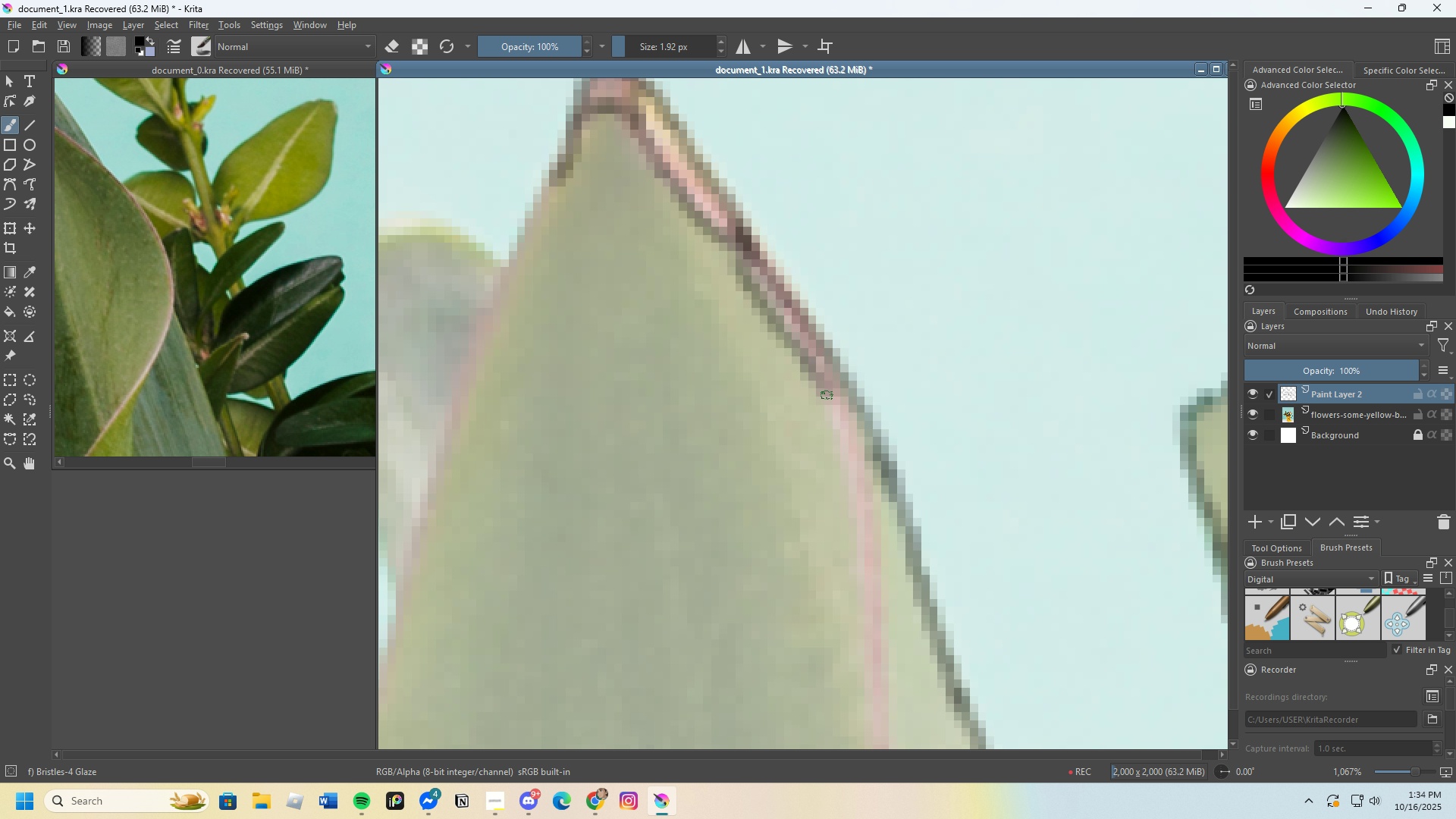 
scroll: coordinate [757, 203], scroll_direction: down, amount: 2.0
 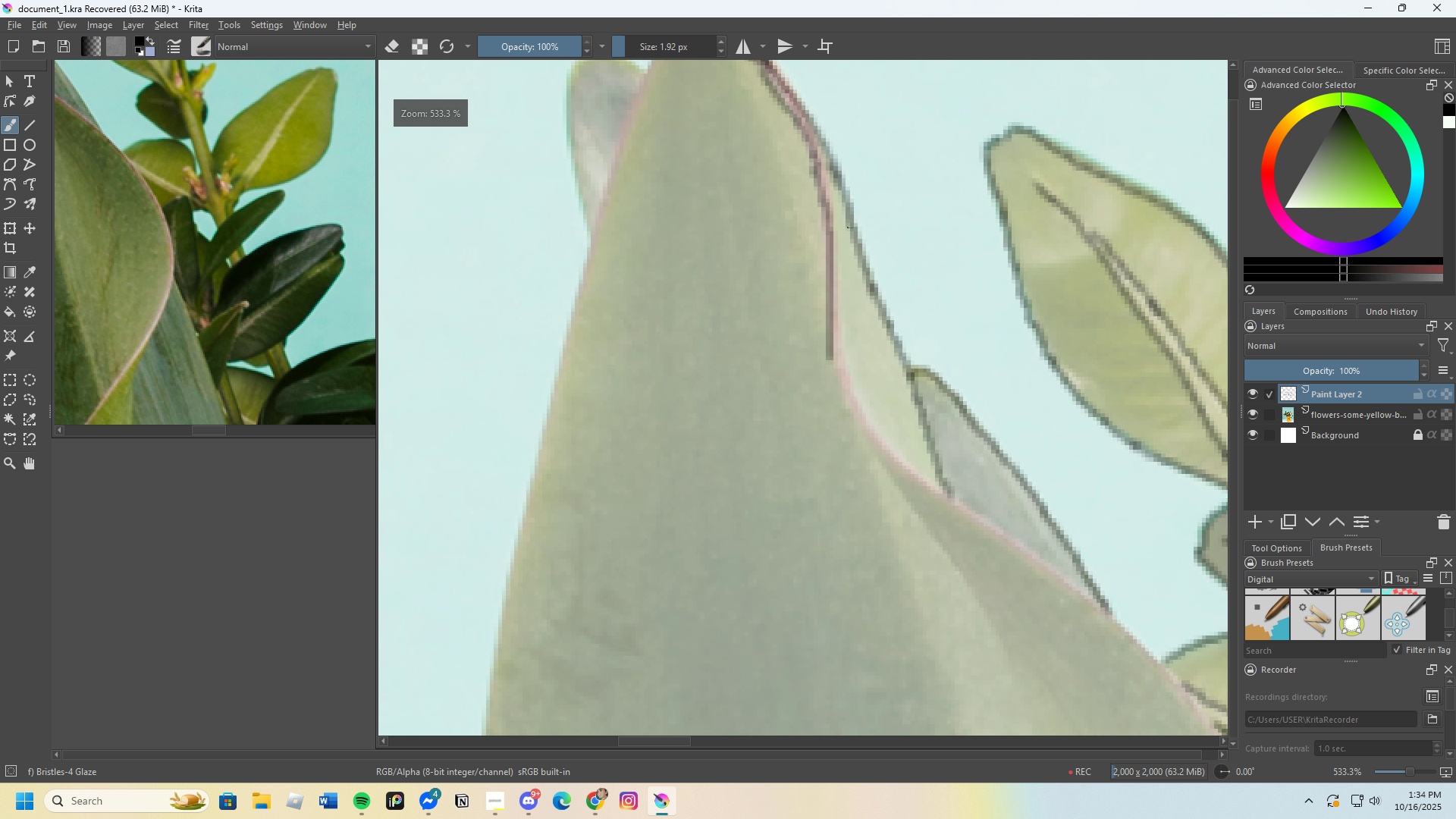 
scroll: coordinate [814, 174], scroll_direction: up, amount: 1.0
 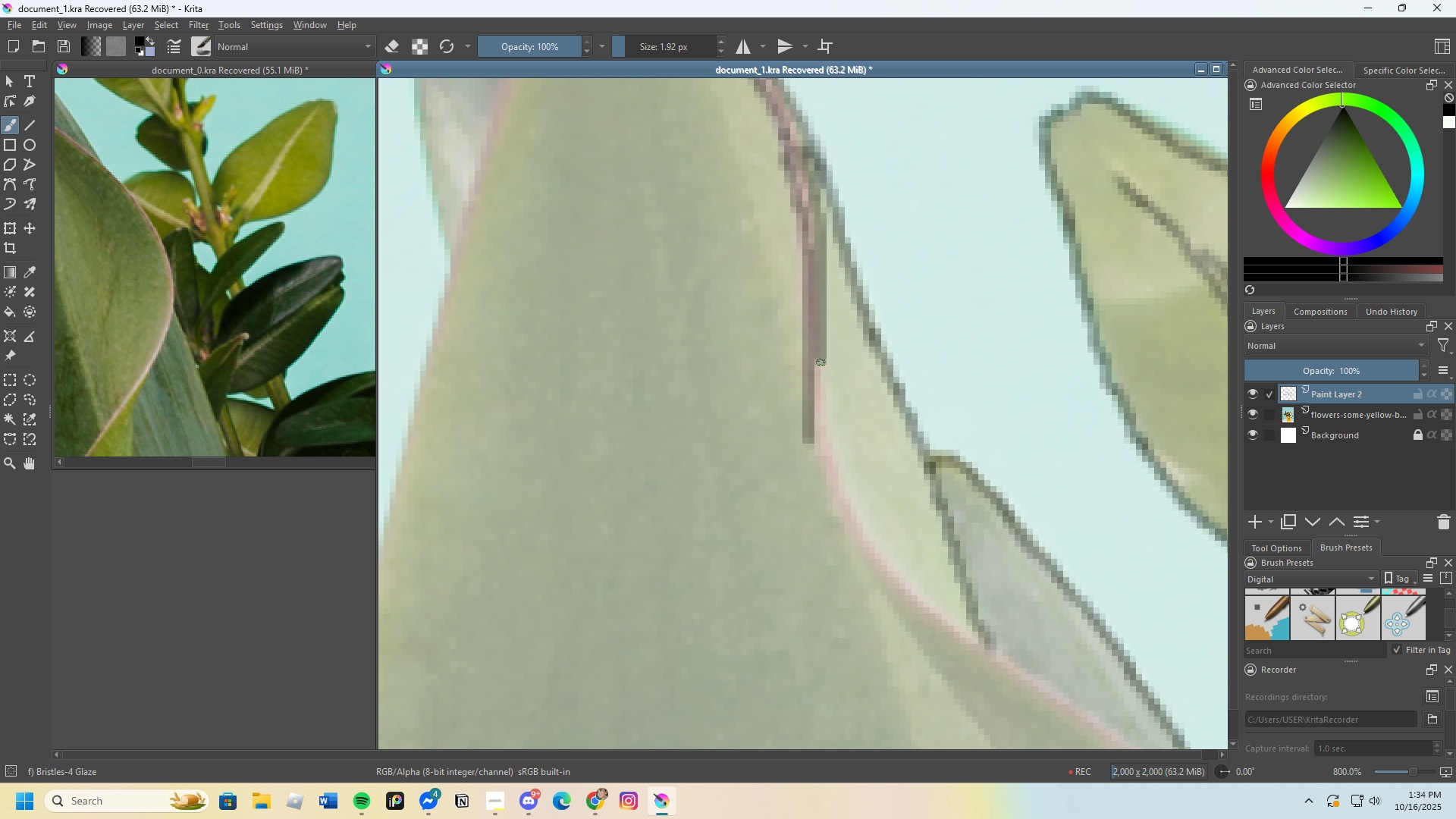 
scroll: coordinate [828, 458], scroll_direction: none, amount: 0.0
 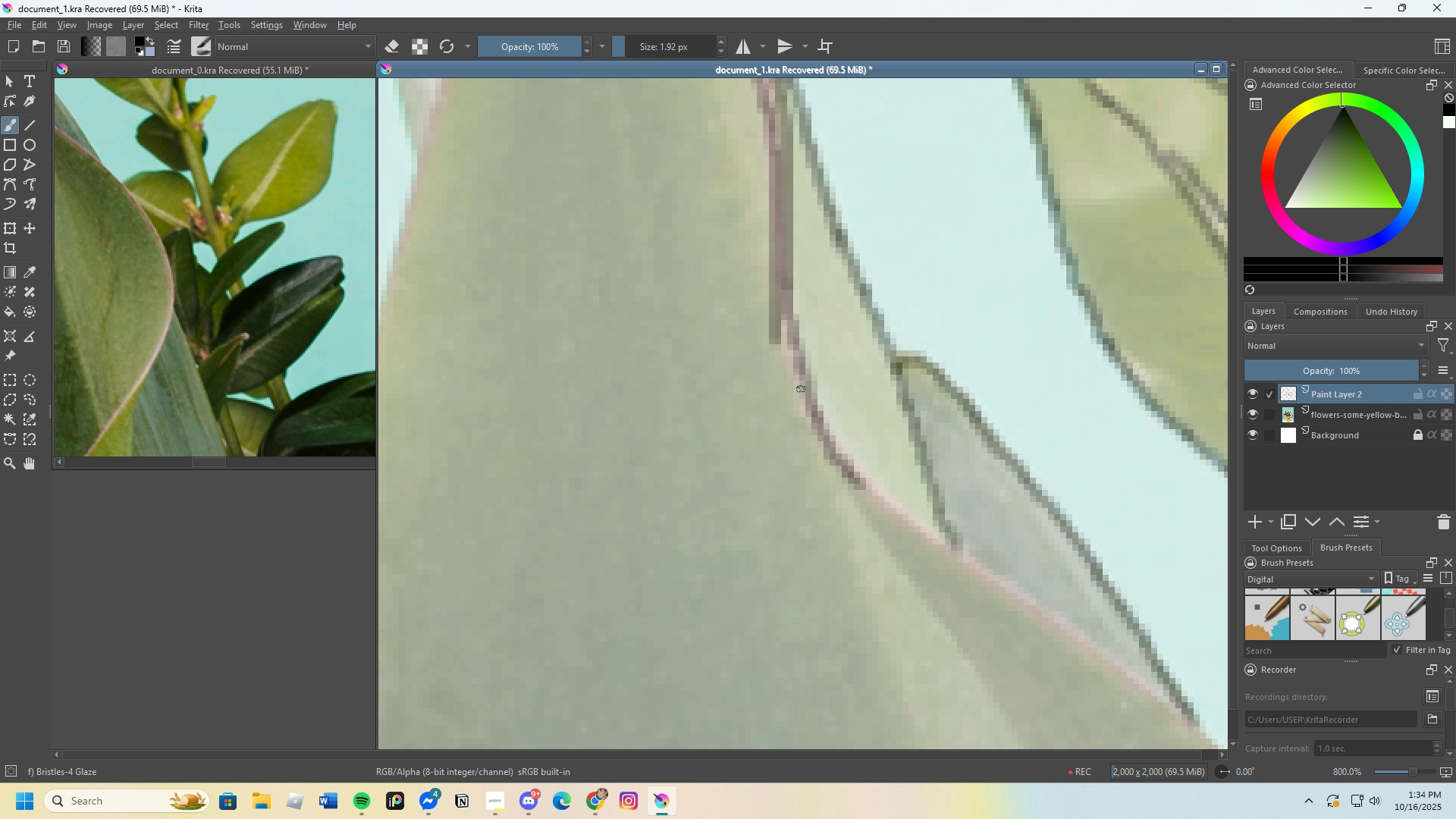 
scroll: coordinate [959, 463], scroll_direction: up, amount: 1.0
 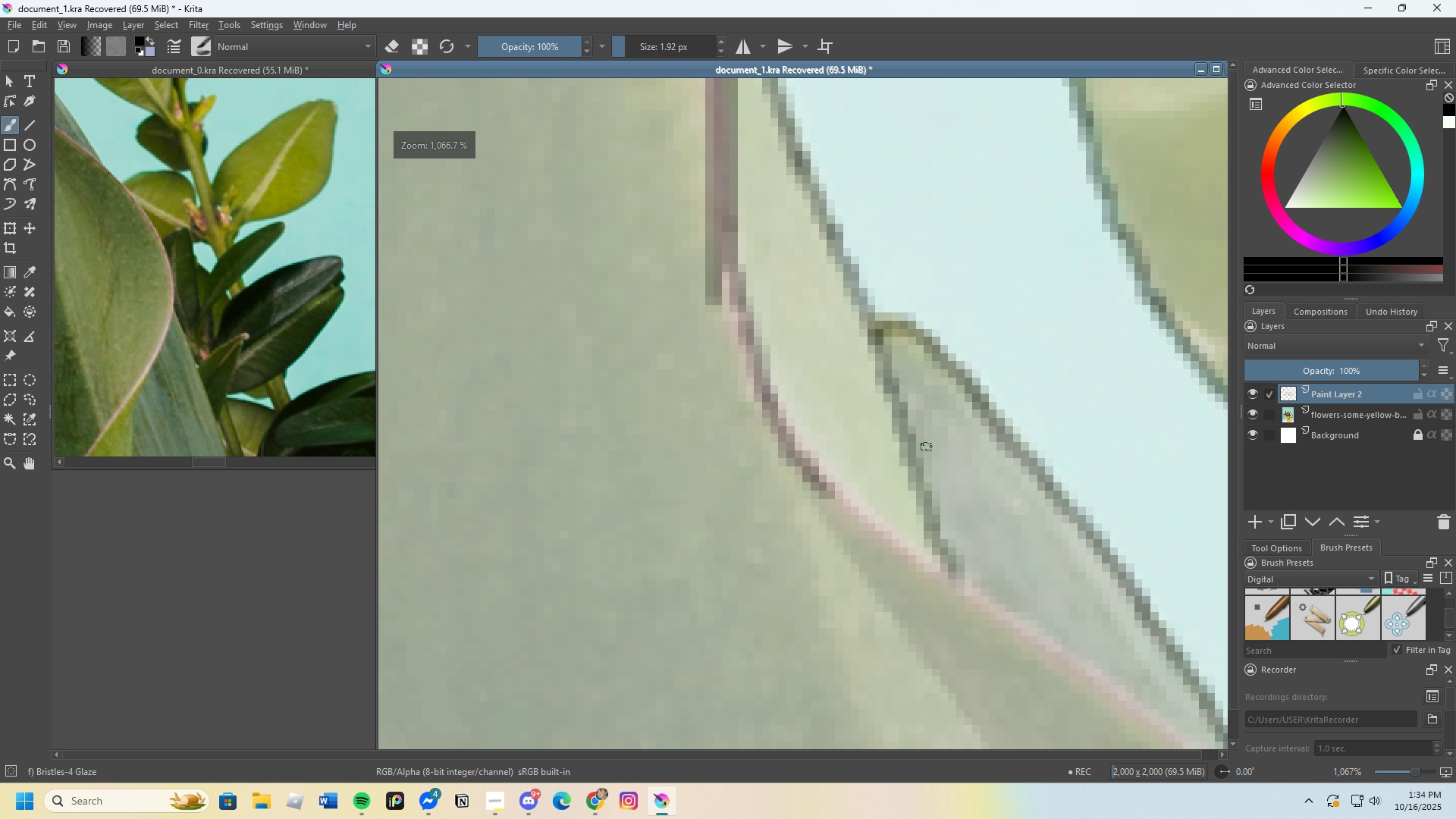 
key(Control+Z)
 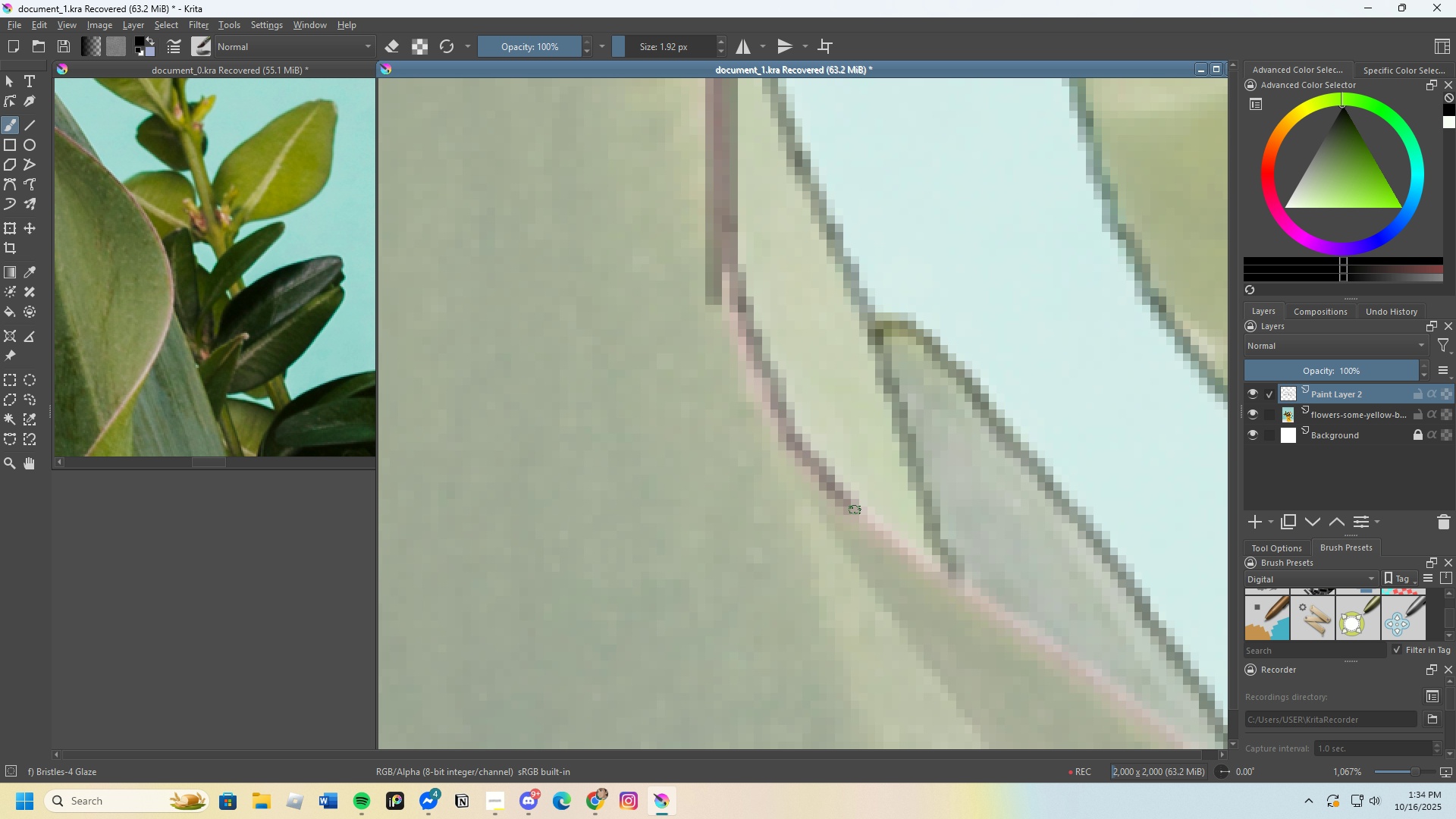 
scroll: coordinate [670, 403], scroll_direction: down, amount: 4.0
 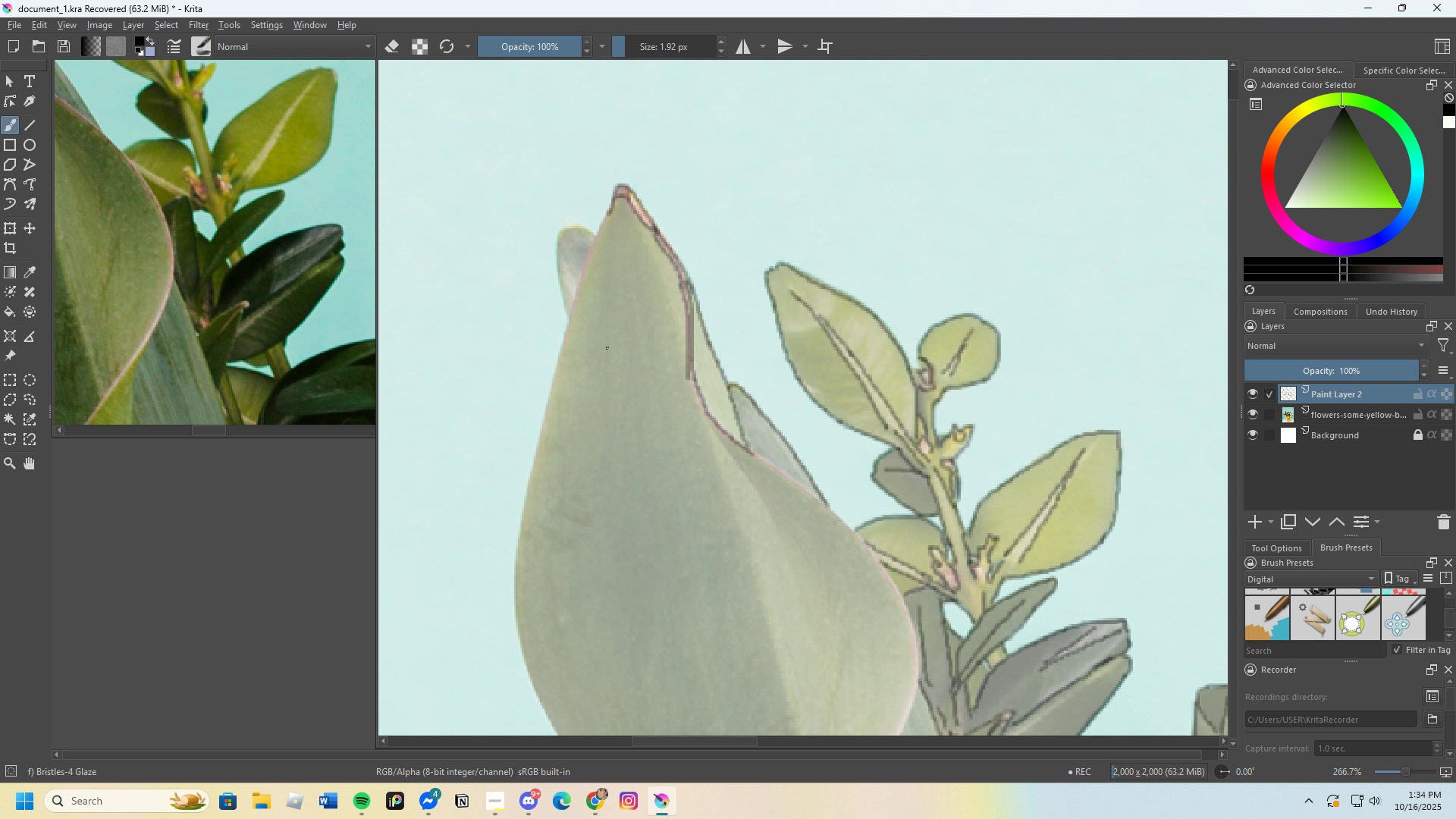 
wait(5.01)
 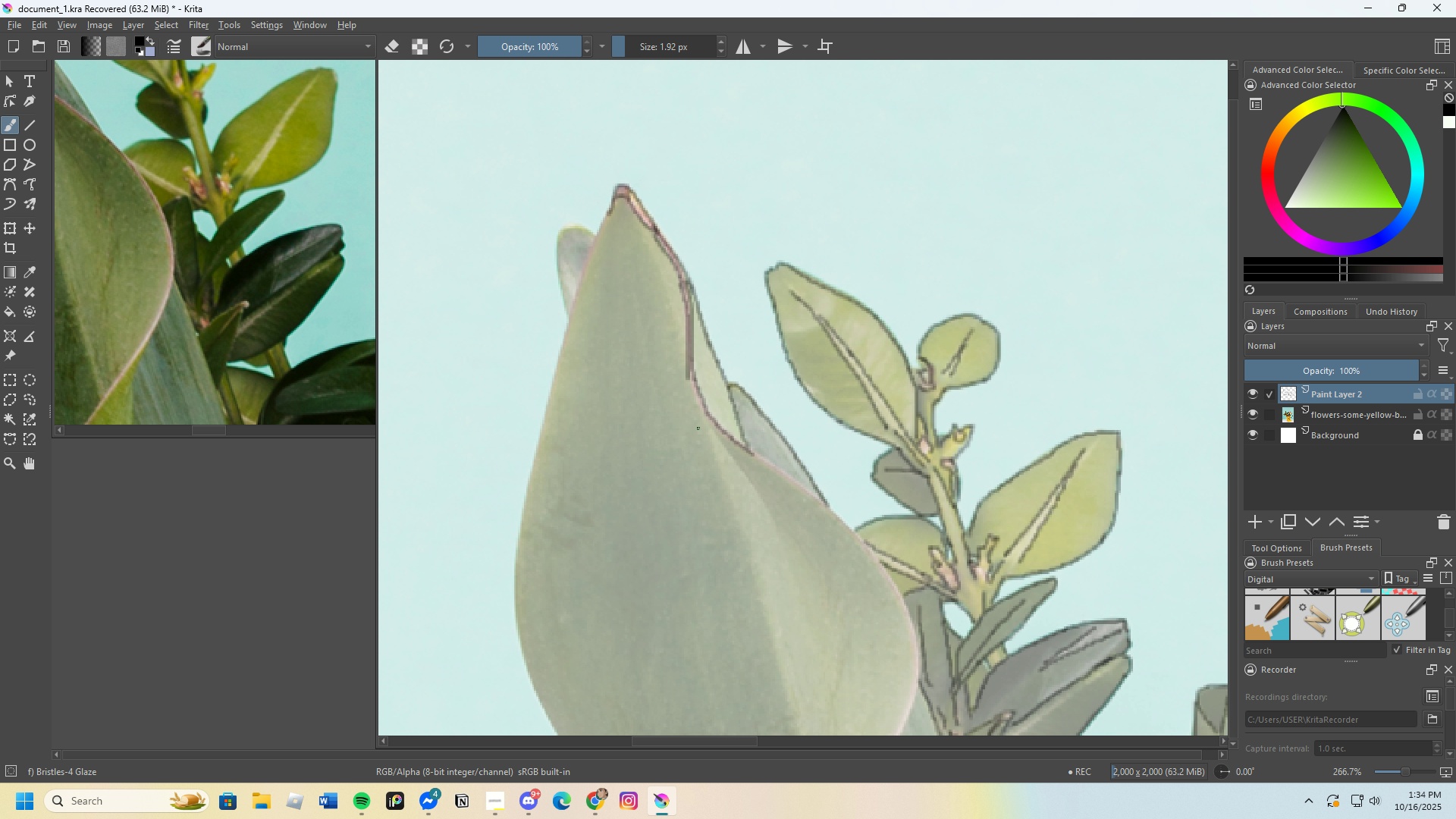 
scroll: coordinate [783, 520], scroll_direction: up, amount: 3.0
 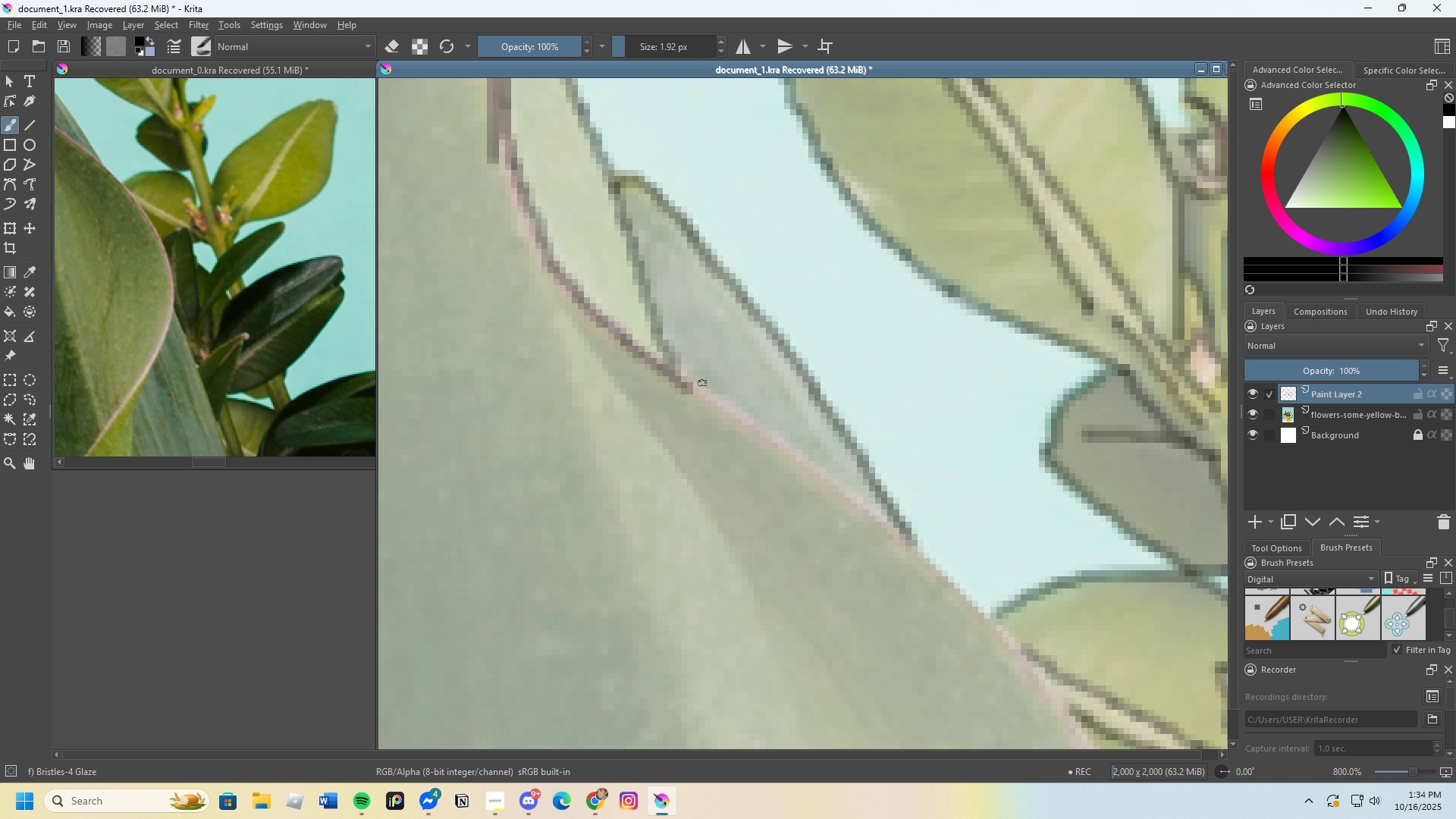 
key(Control+Z)
 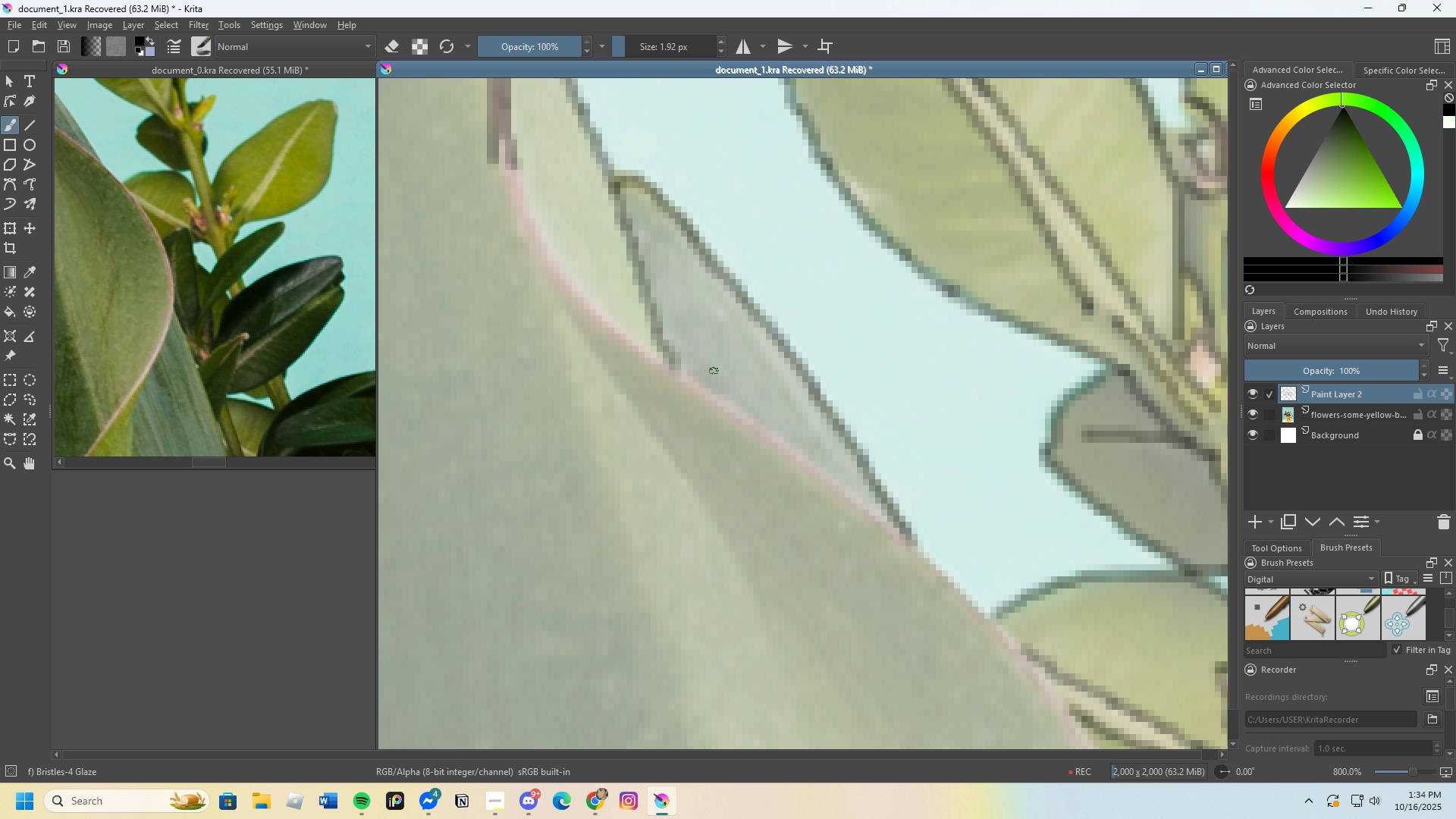 
scroll: coordinate [614, 236], scroll_direction: up, amount: 1.0
 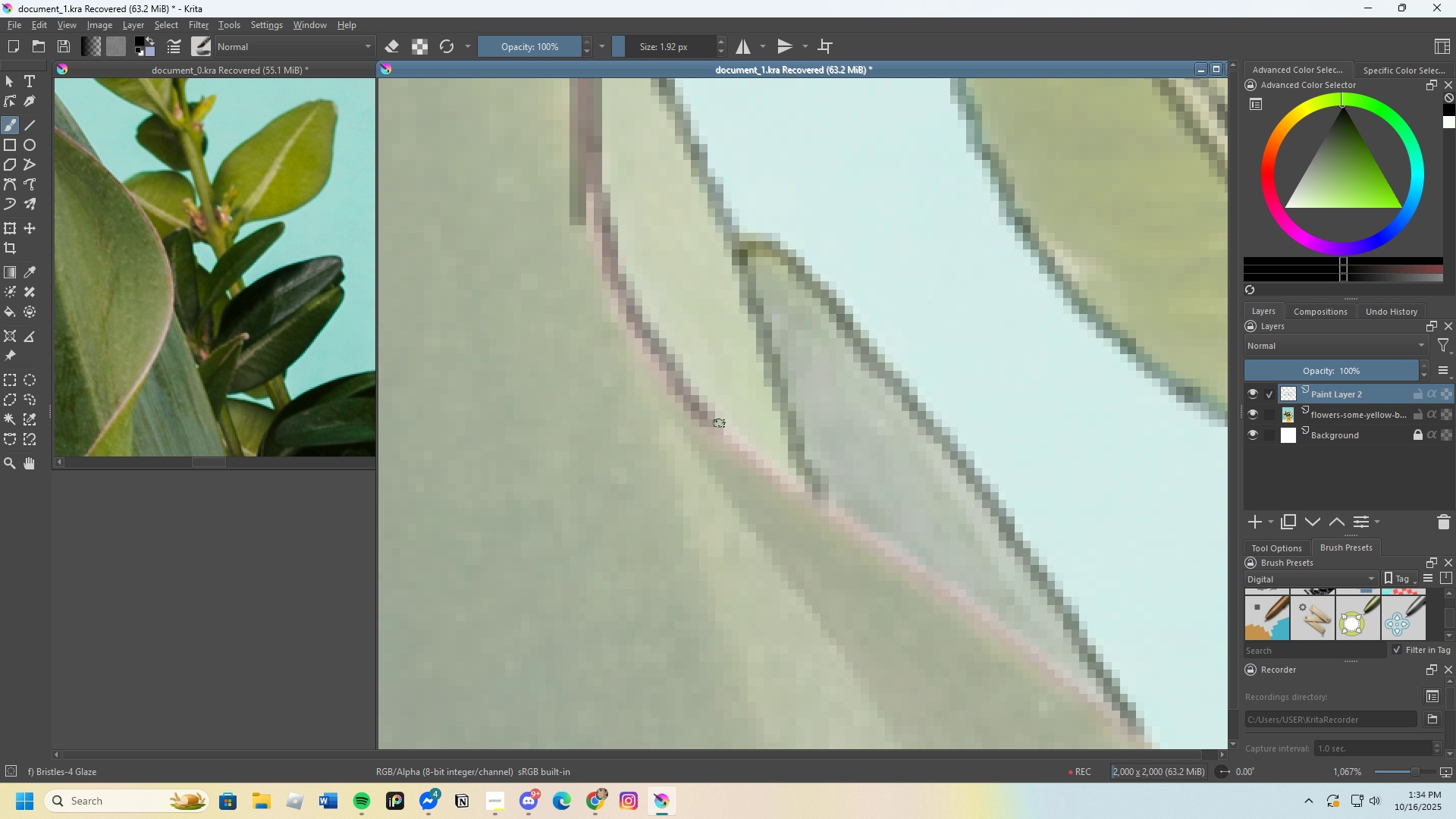 
scroll: coordinate [821, 495], scroll_direction: none, amount: 0.0
 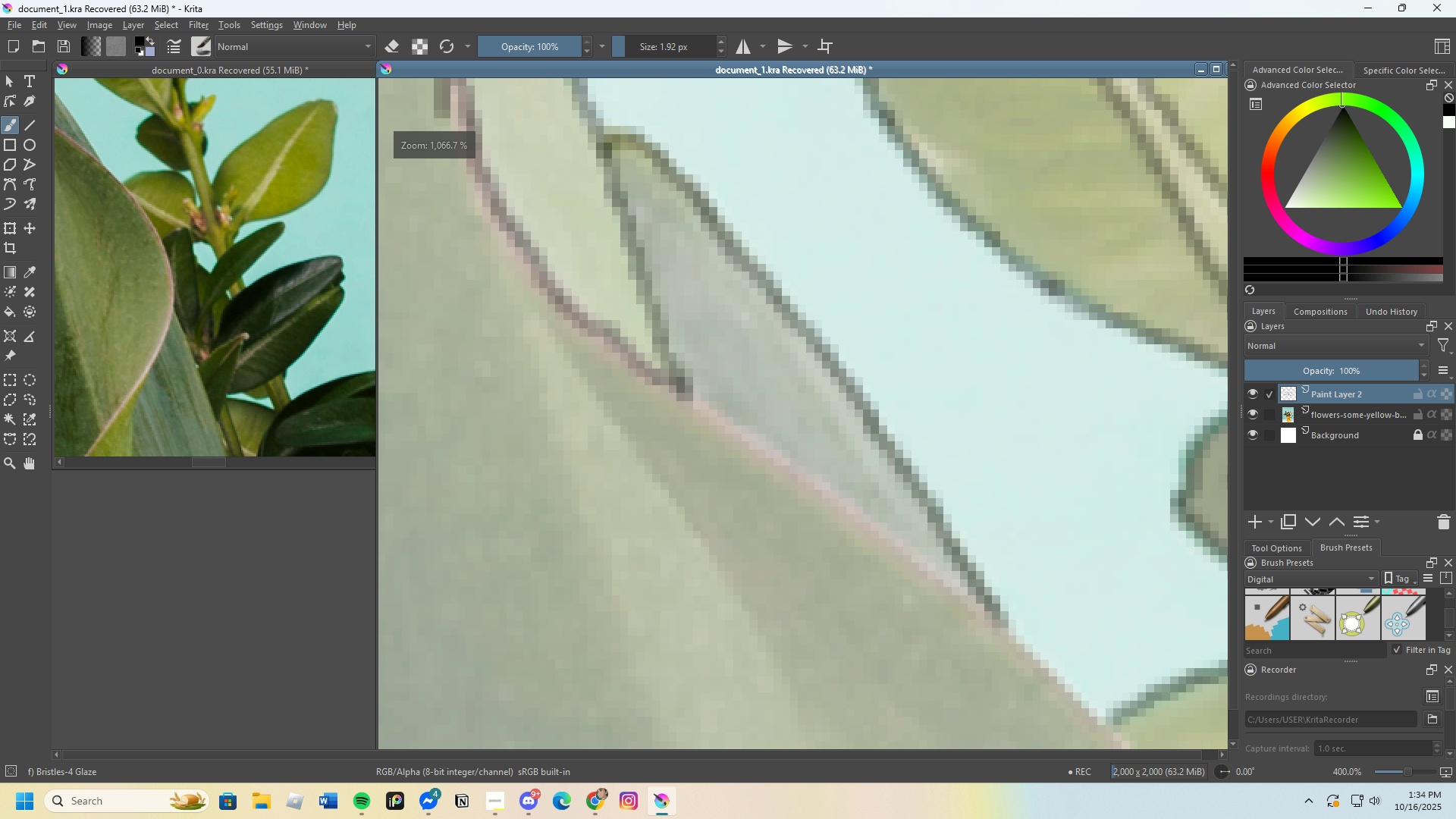 
key(Control+Z)
 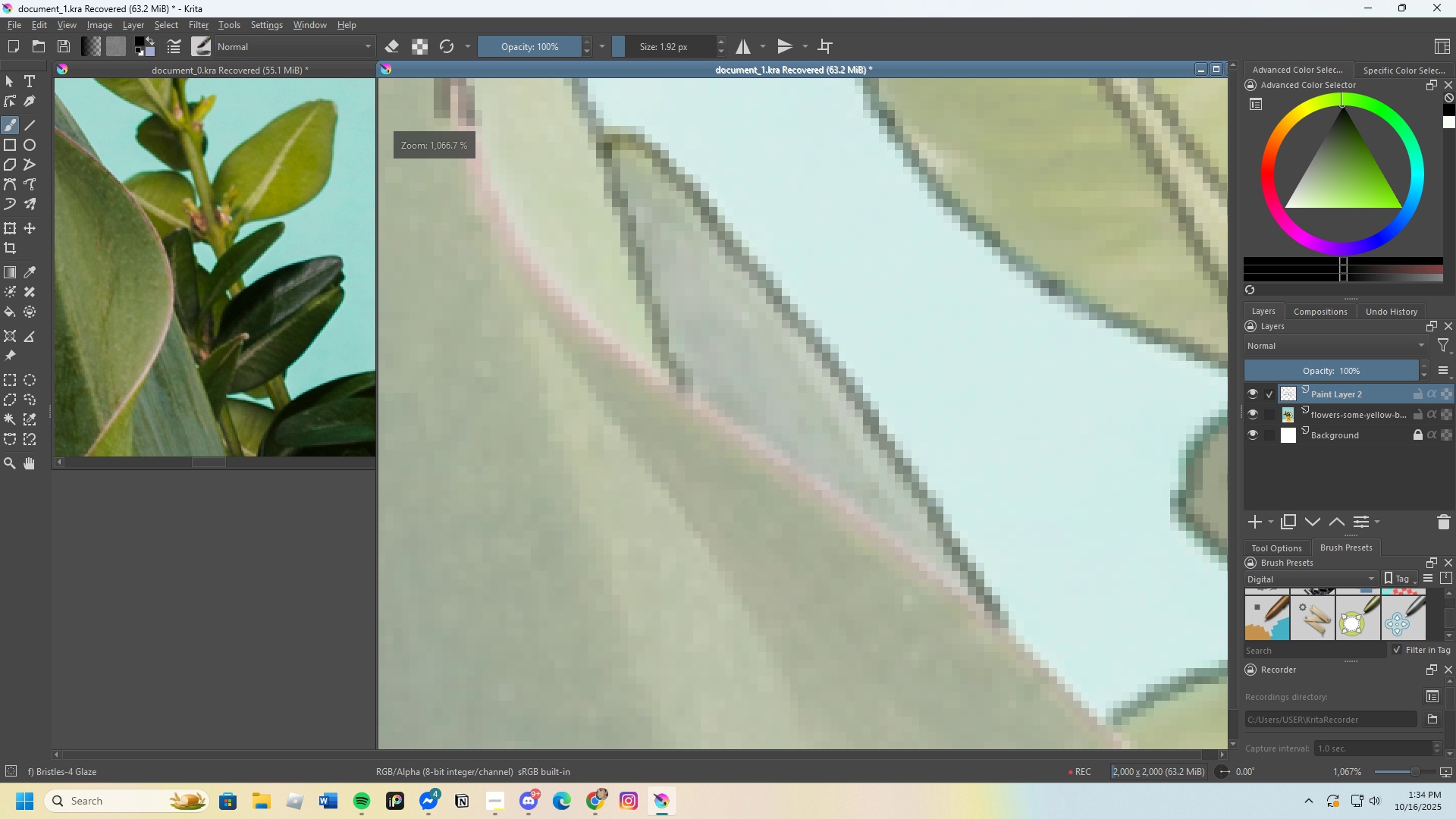 
scroll: coordinate [702, 391], scroll_direction: none, amount: 0.0
 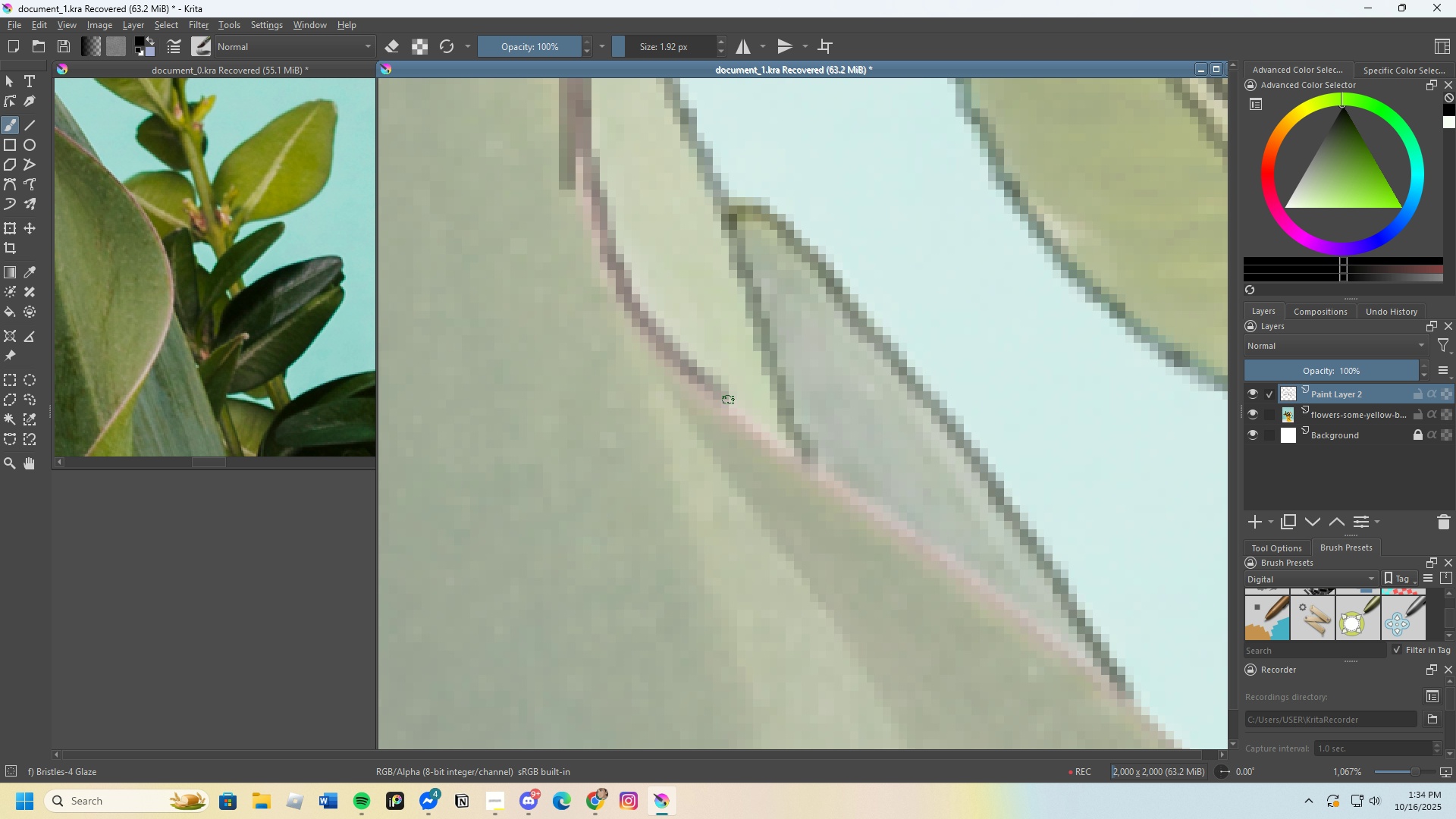 
wait(5.46)
 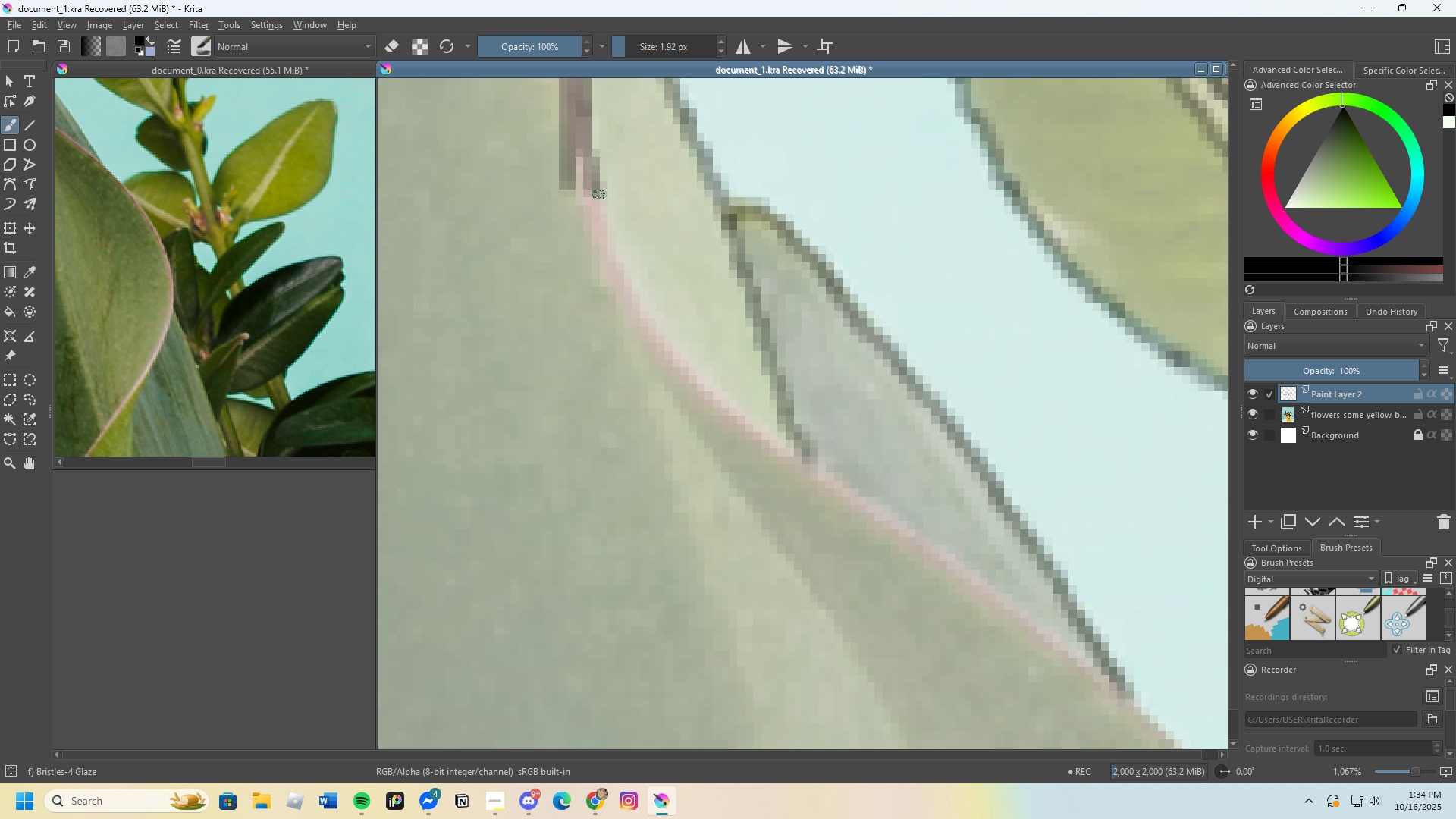 
scroll: coordinate [591, 337], scroll_direction: down, amount: 2.0
 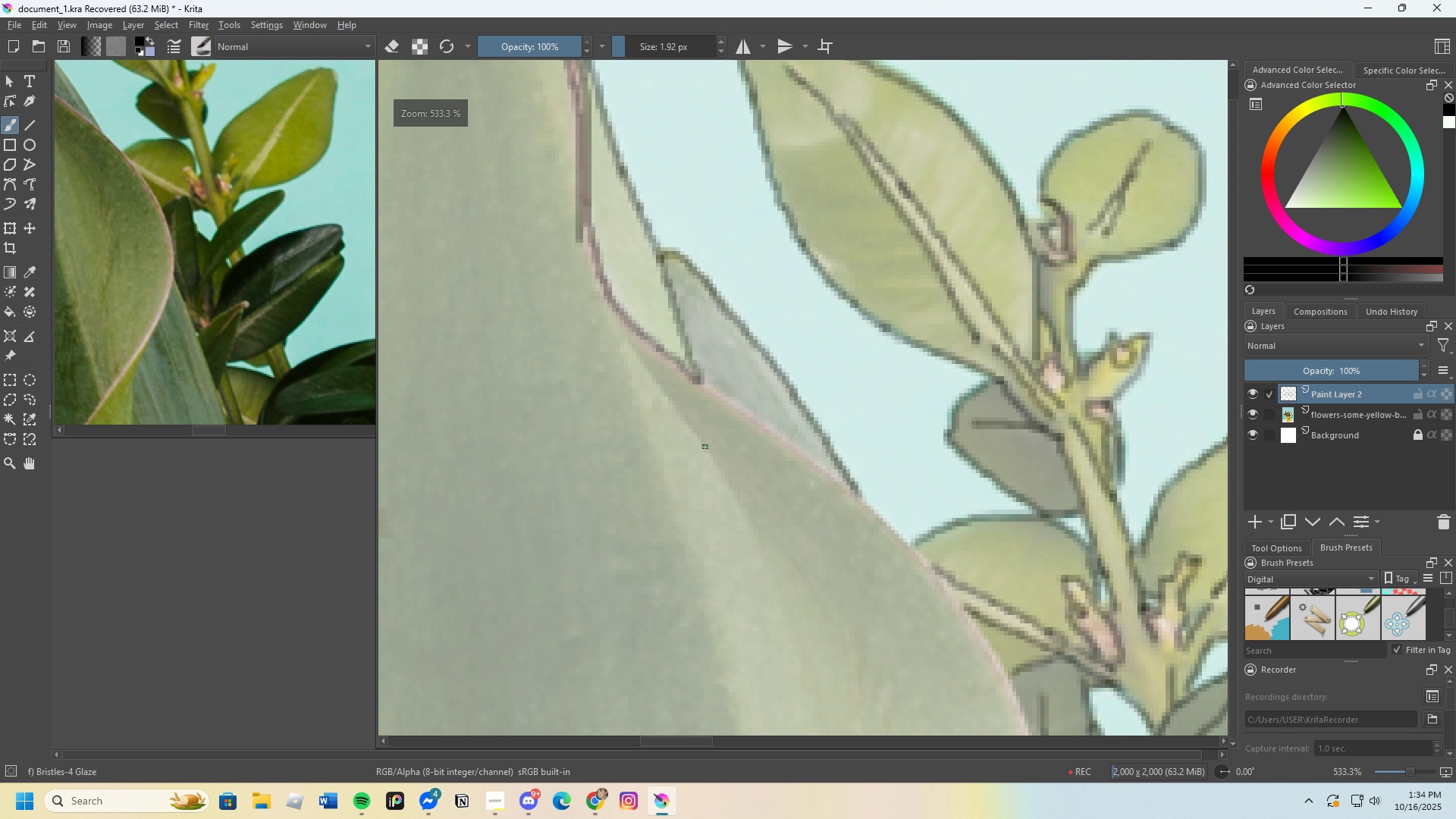 
scroll: coordinate [723, 450], scroll_direction: up, amount: 1.0
 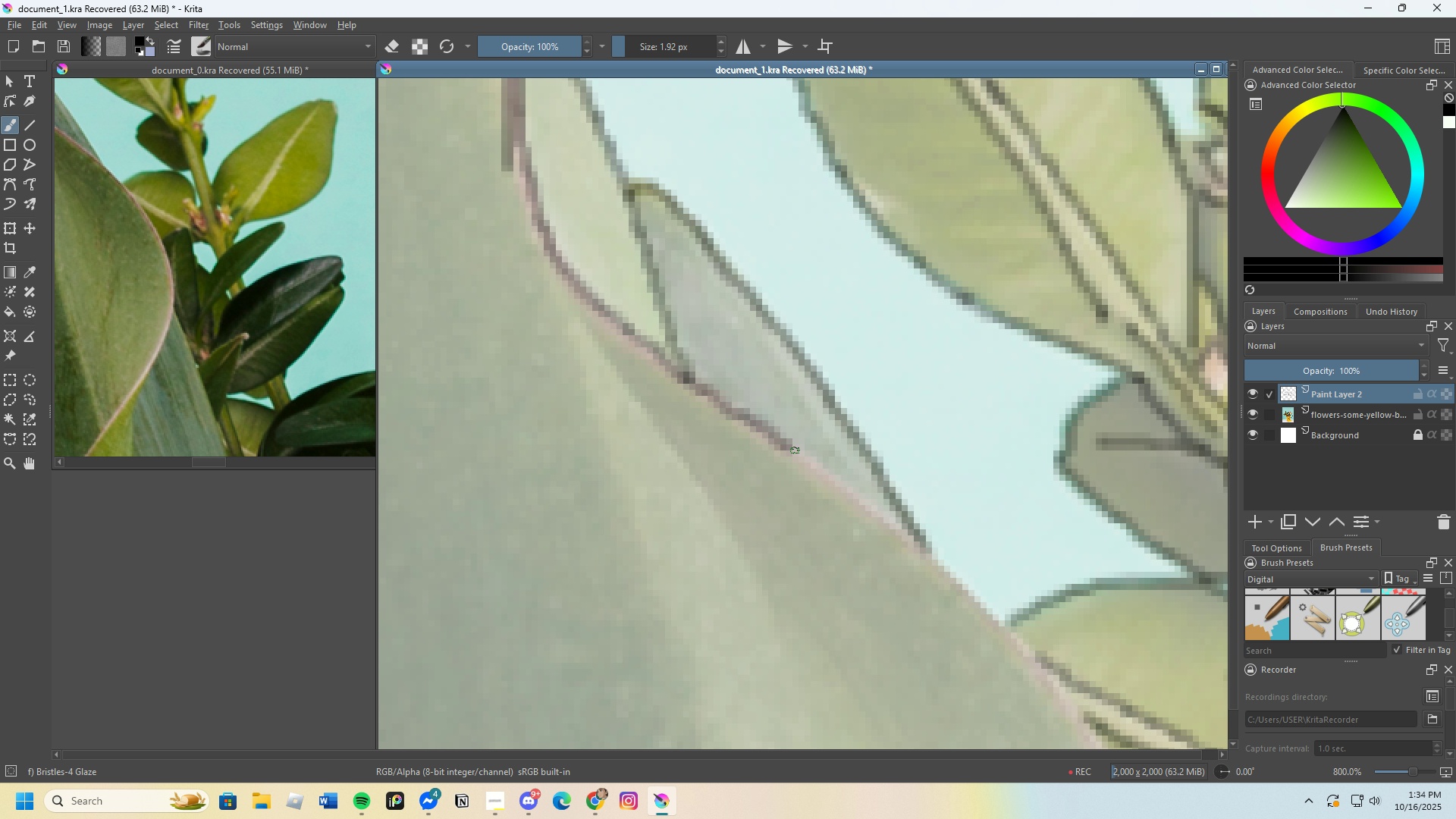 
scroll: coordinate [682, 394], scroll_direction: down, amount: 3.0
 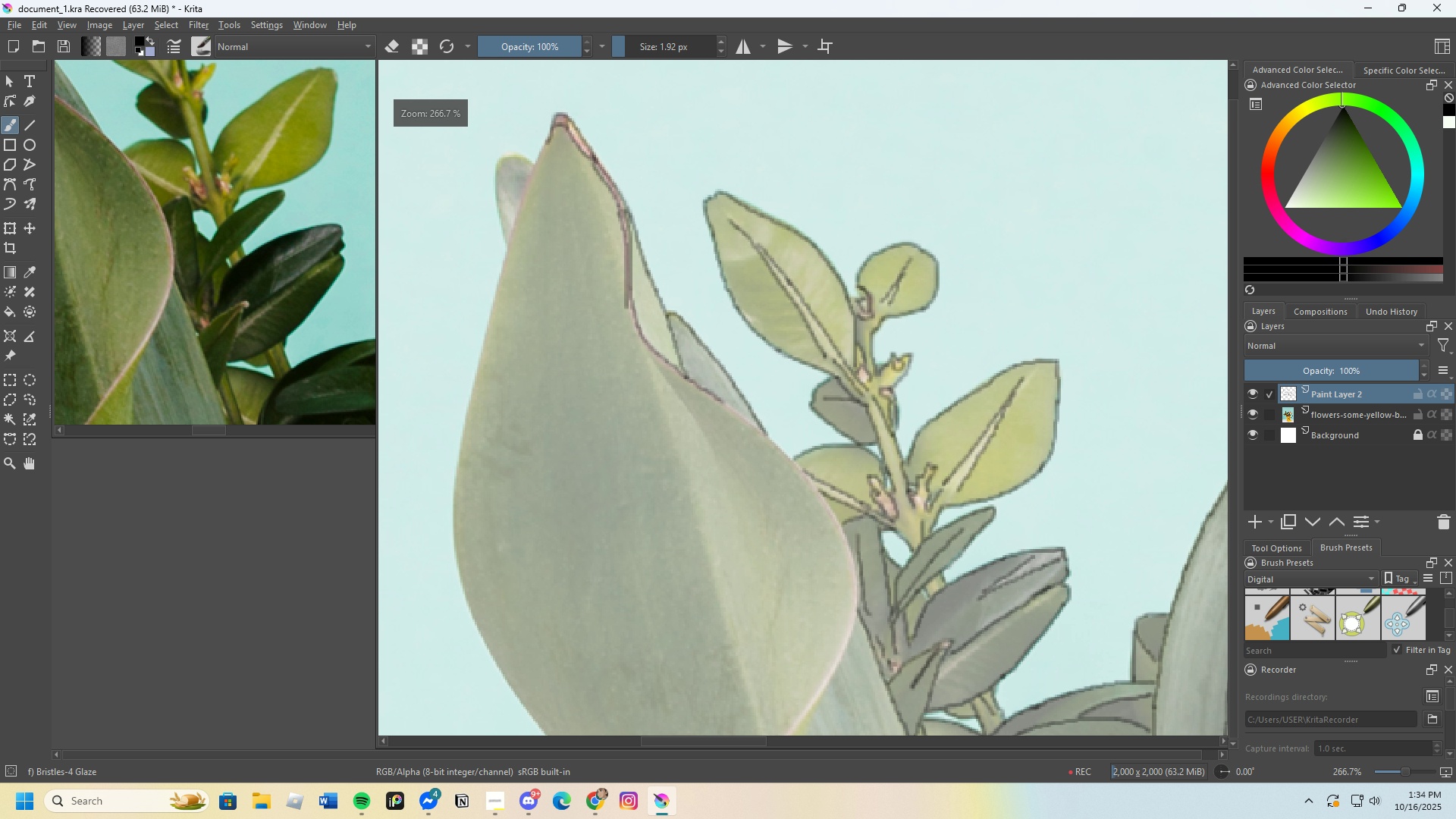 
scroll: coordinate [740, 476], scroll_direction: up, amount: 3.0
 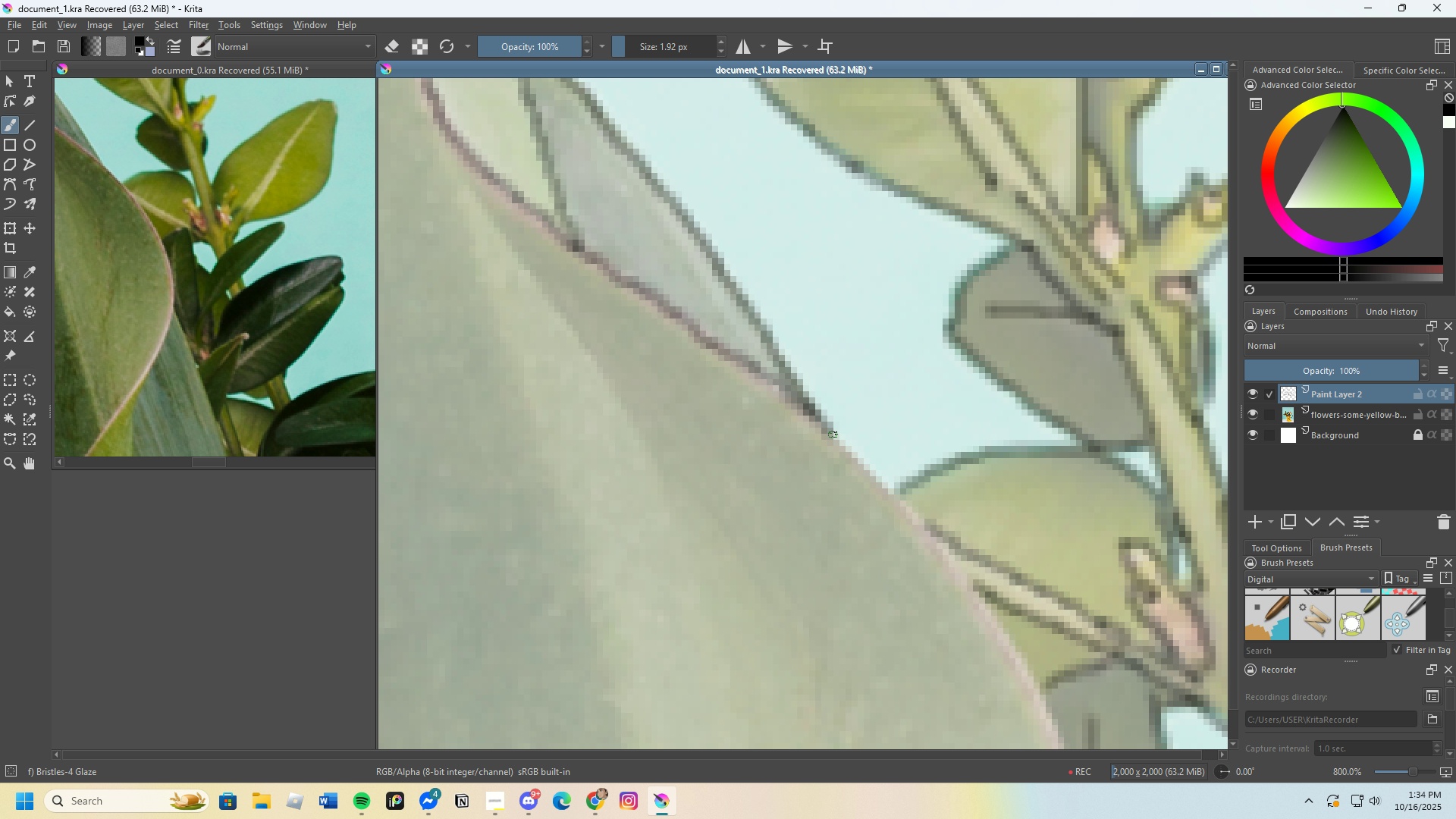 
scroll: coordinate [889, 519], scroll_direction: none, amount: 0.0
 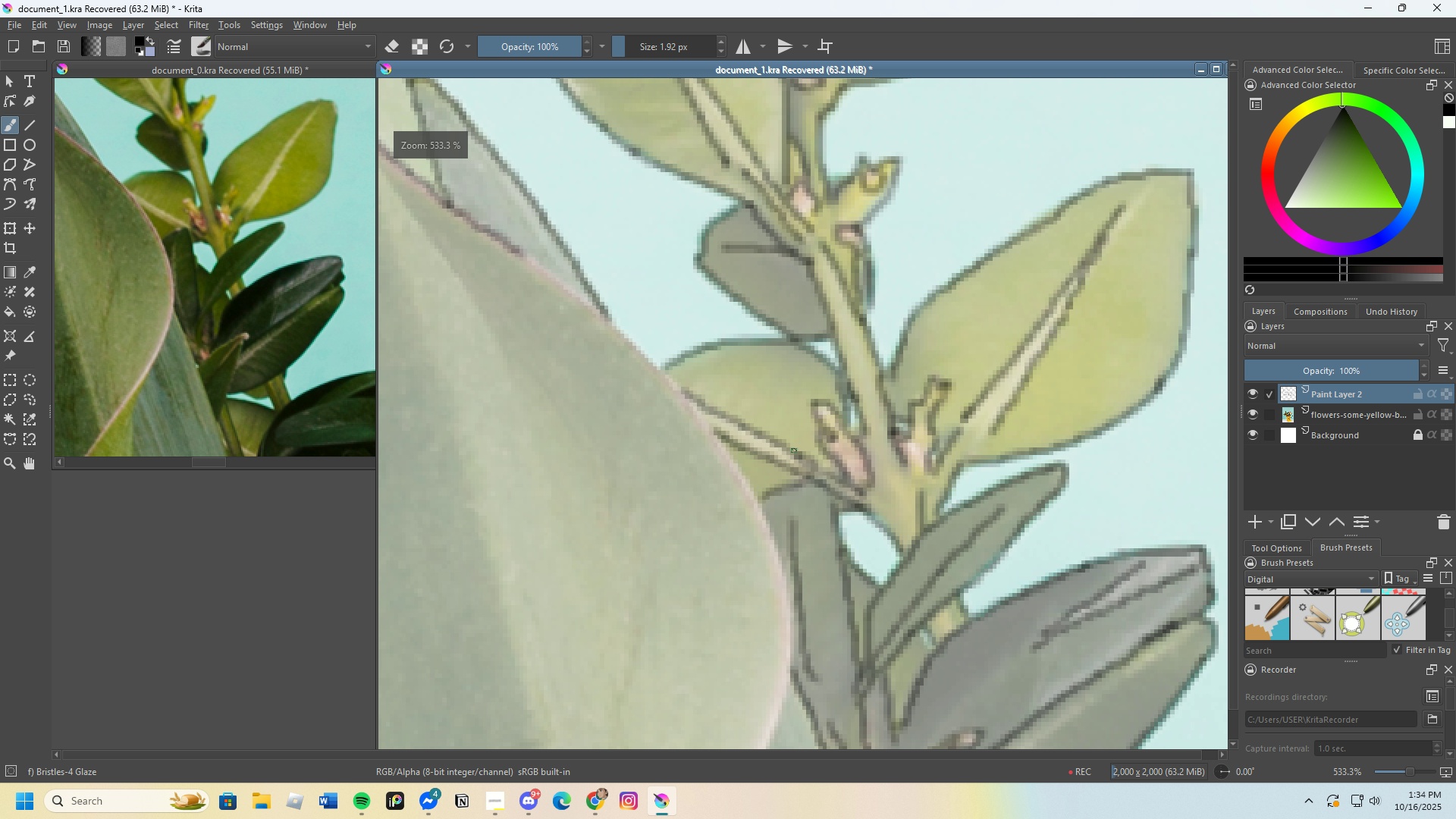 
key(Control+Z)
 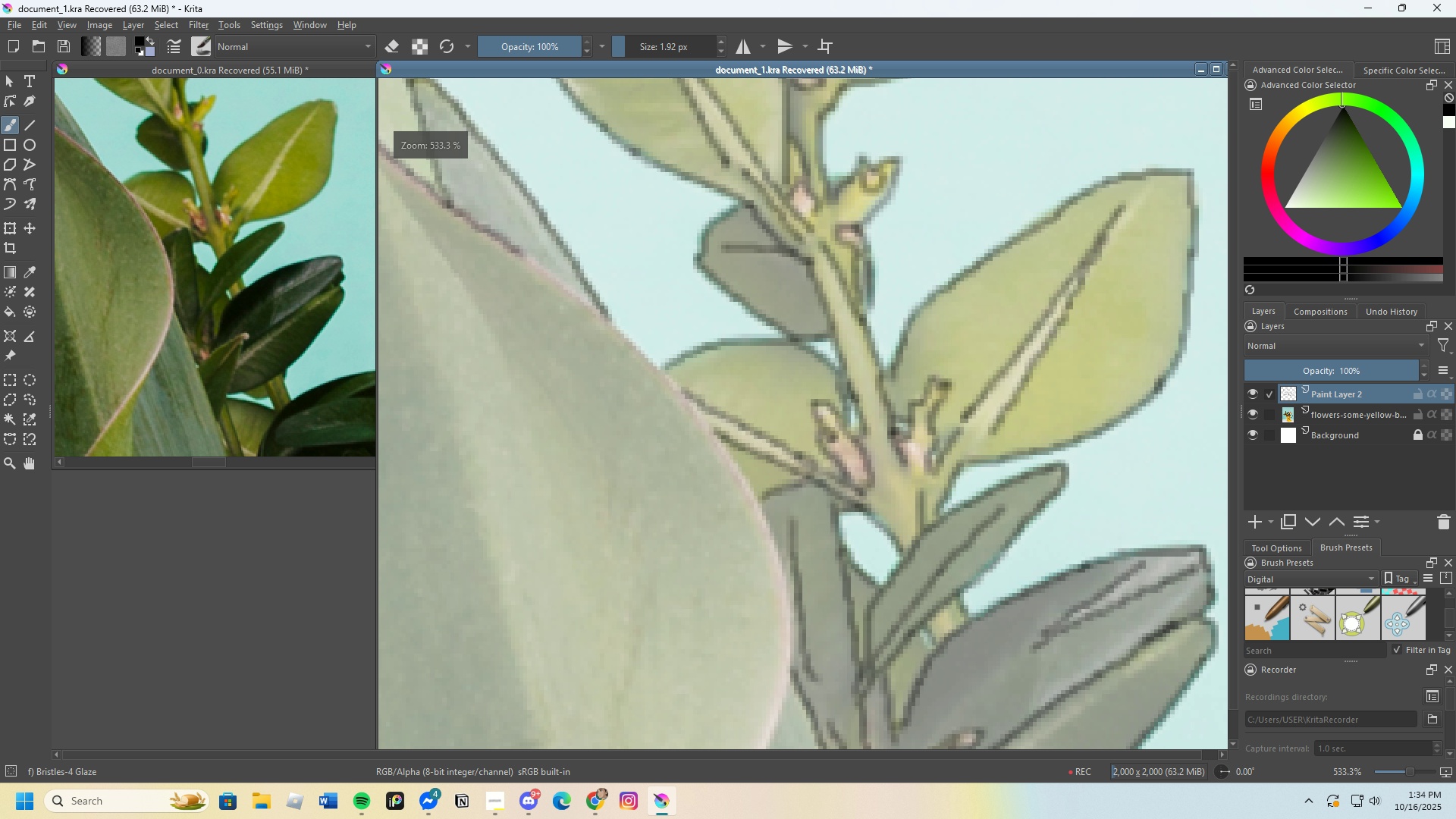 
scroll: coordinate [732, 374], scroll_direction: up, amount: 2.0
 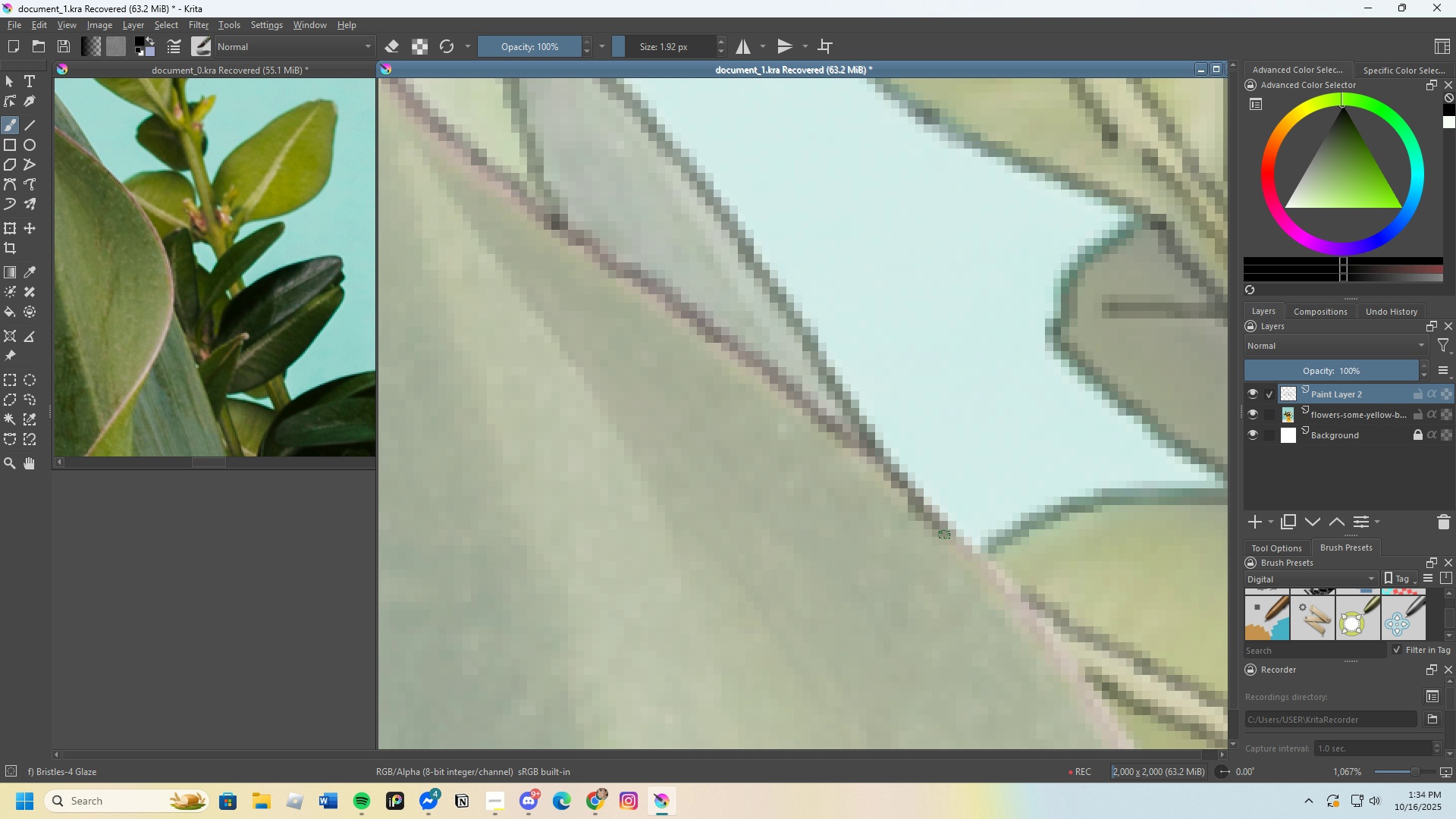 
scroll: coordinate [792, 437], scroll_direction: down, amount: 4.0
 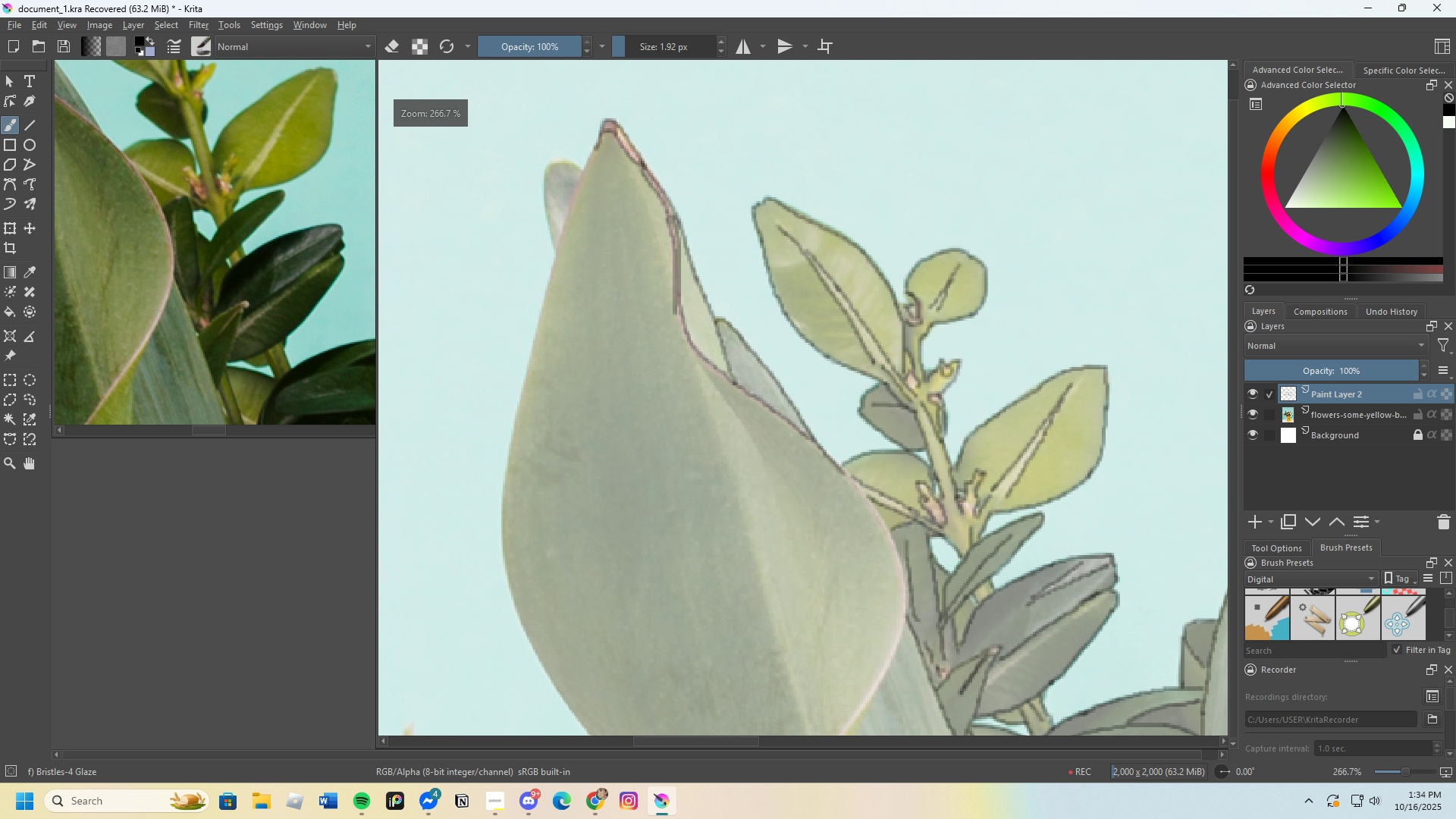 
scroll: coordinate [839, 461], scroll_direction: up, amount: 4.0
 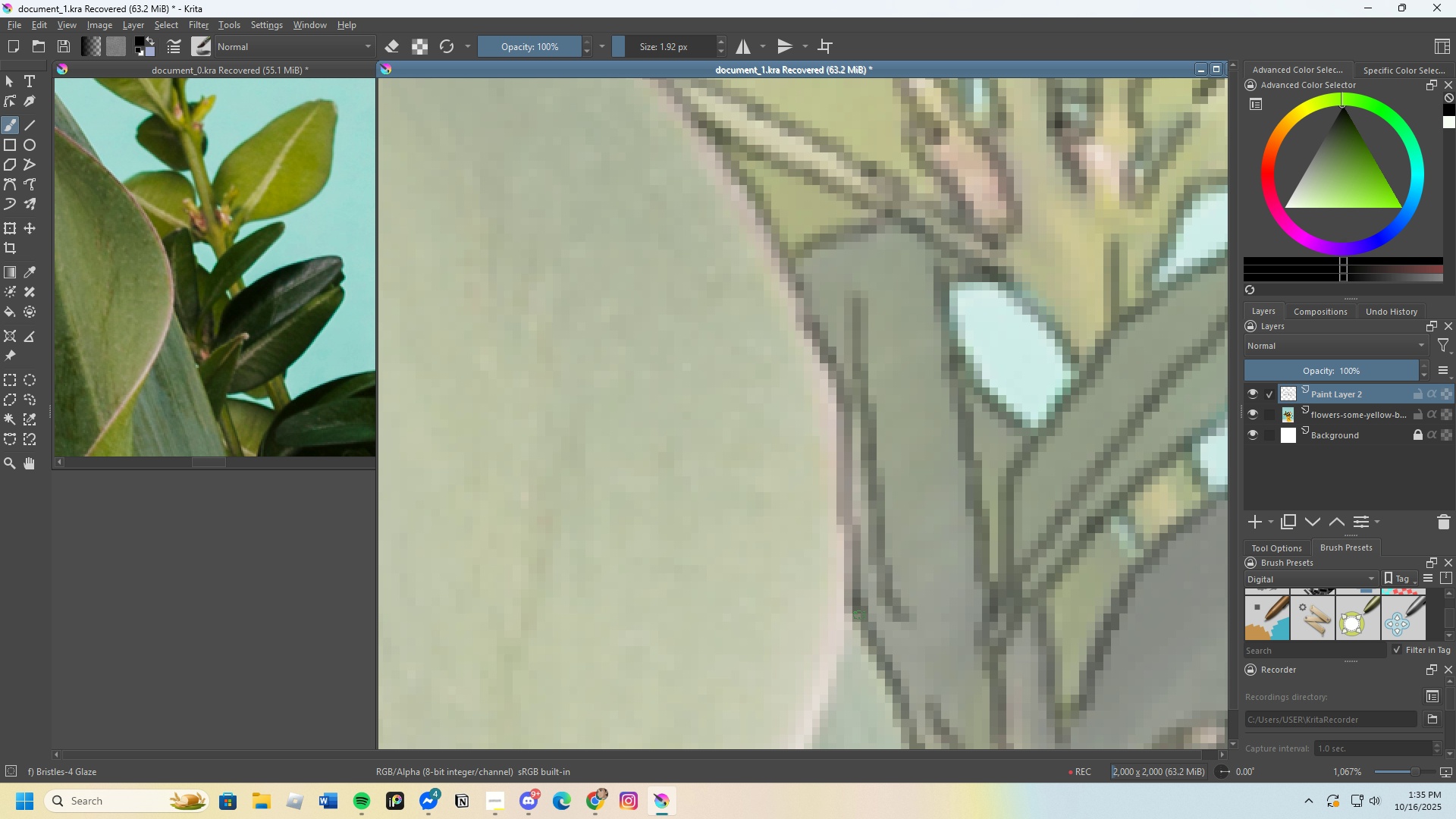 
key(Control+Z)
 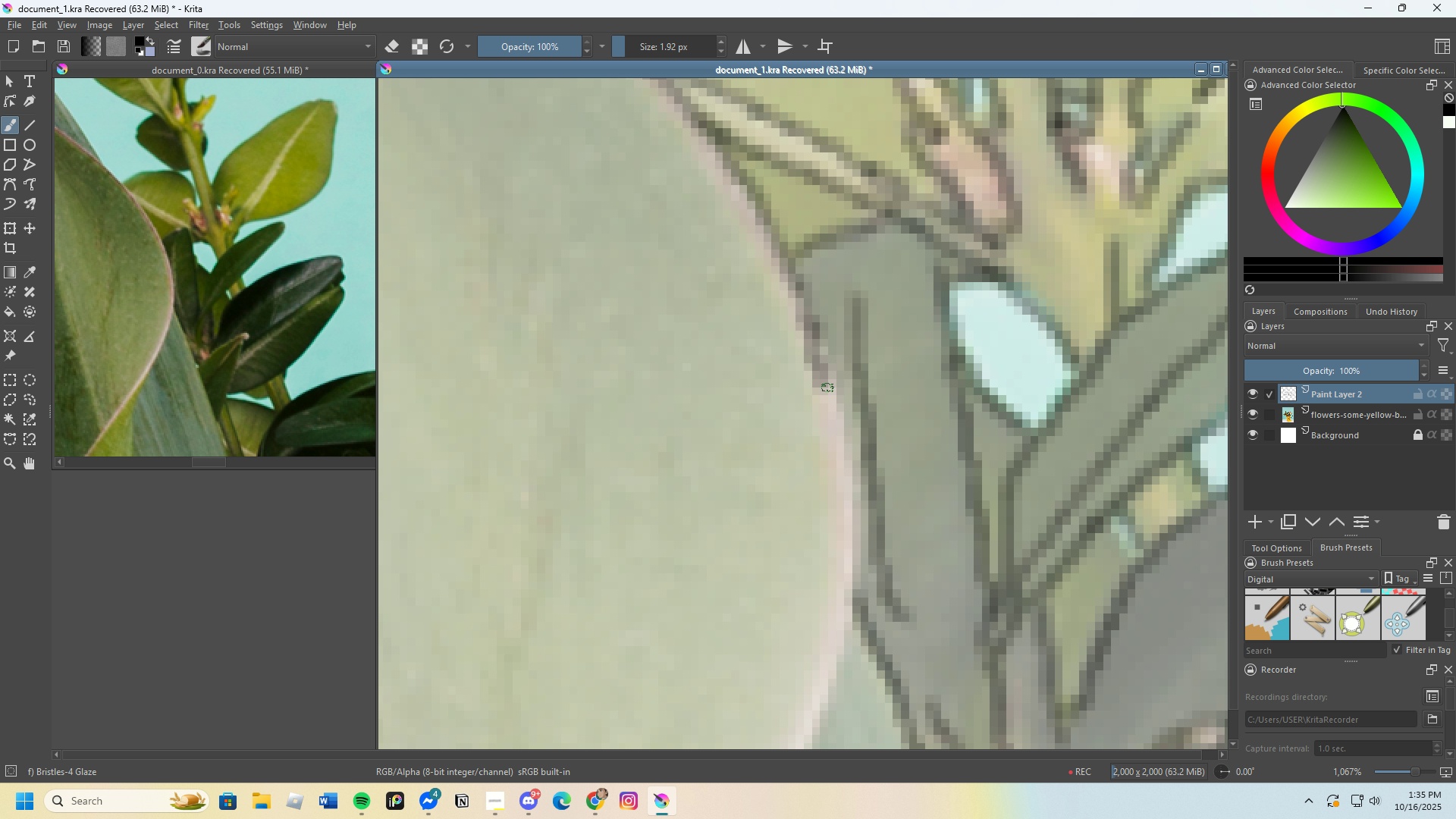 
key(Control+Z)
 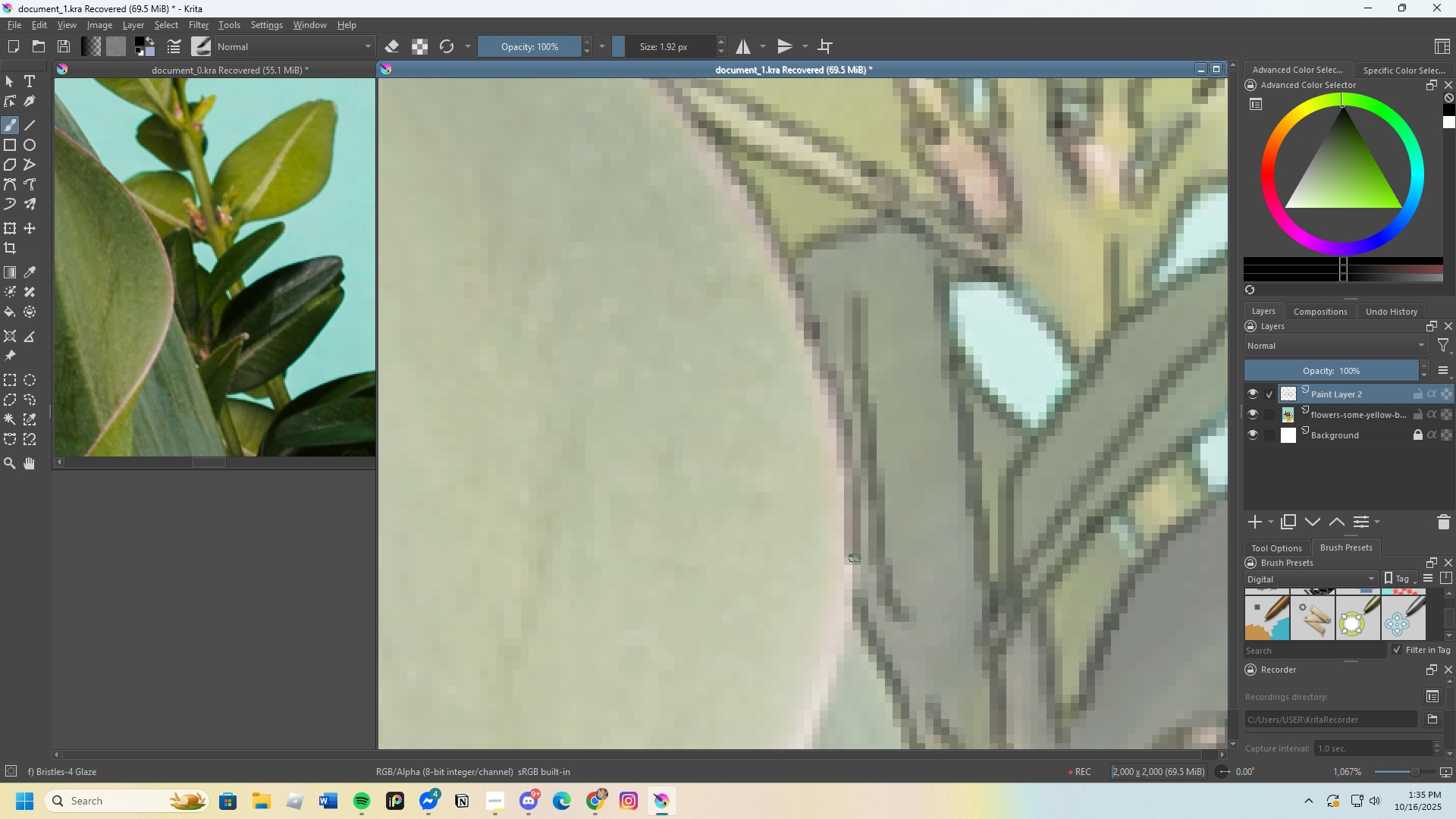 
scroll: coordinate [836, 614], scroll_direction: down, amount: 1.0
 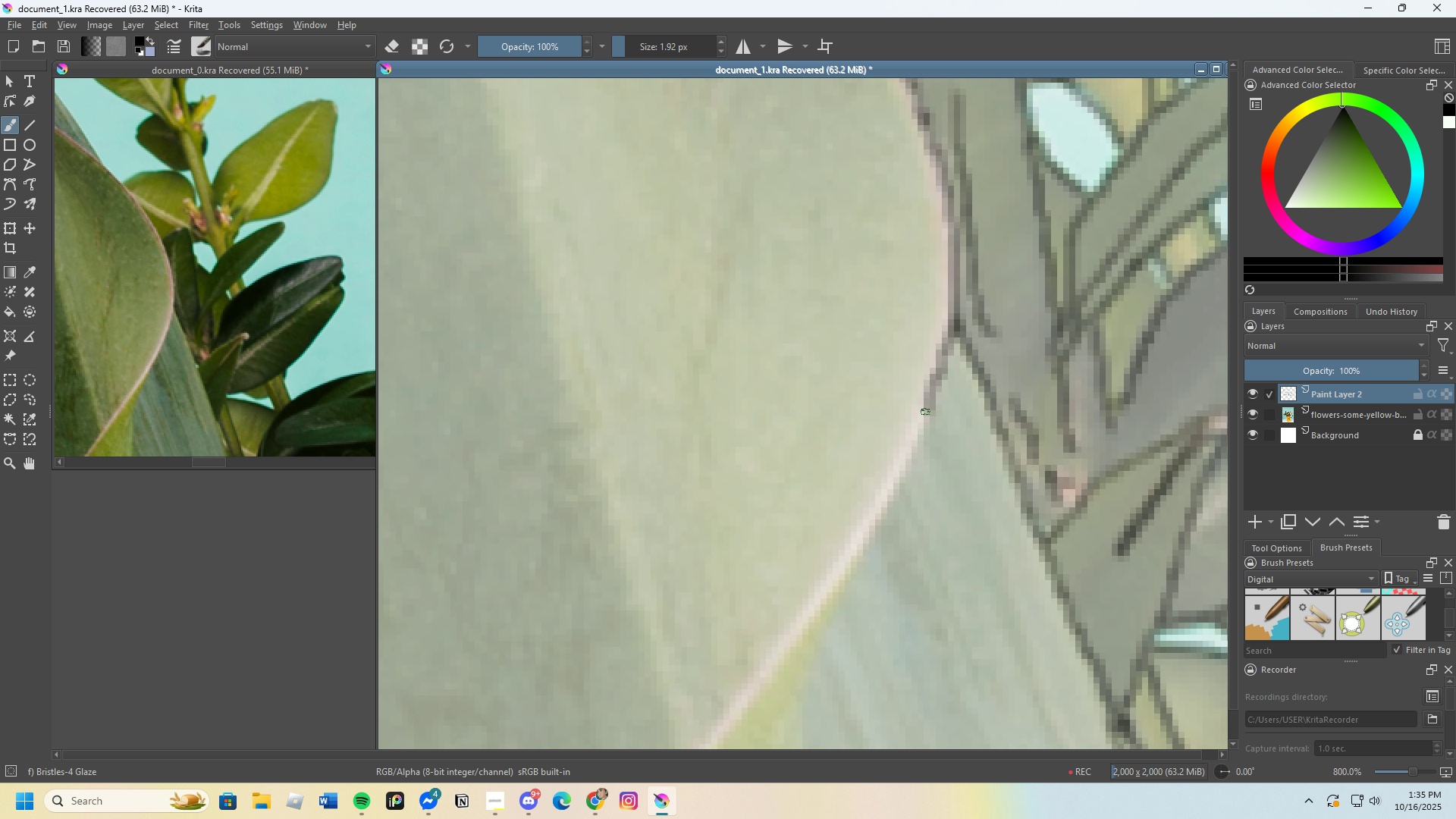 
key(Control+Z)
 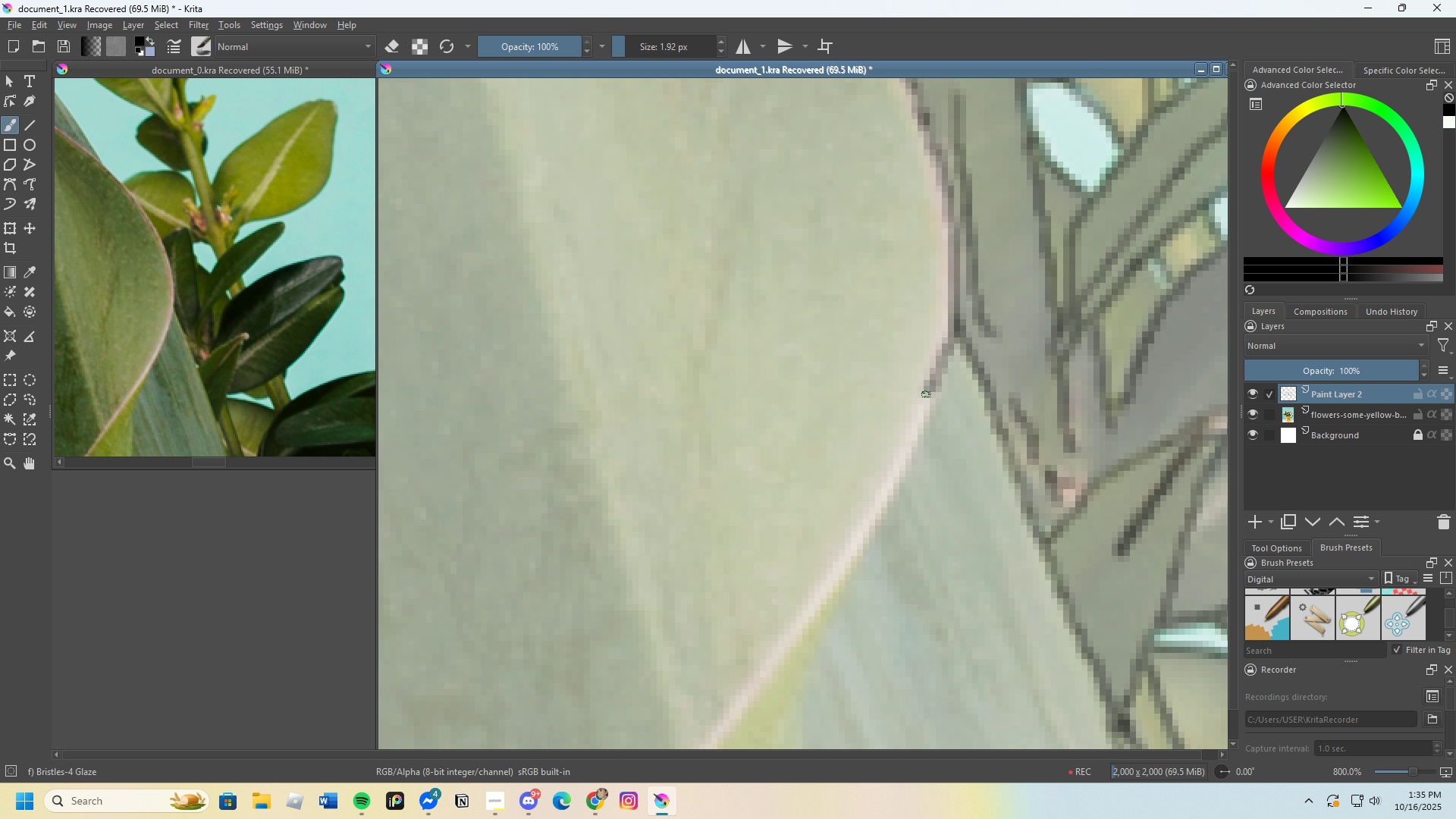 
key(Control+ControlLeft)
 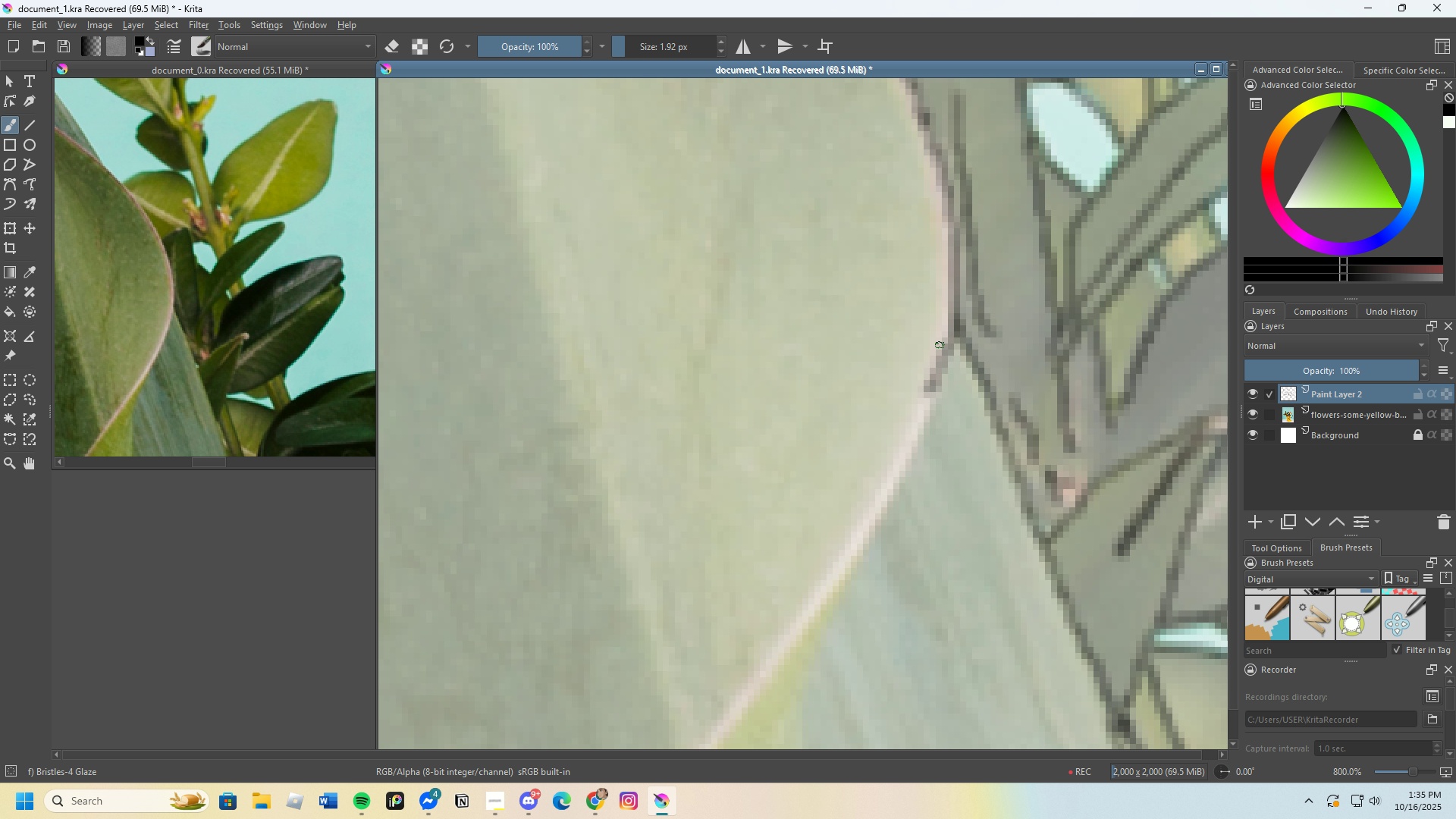 
key(Control+Z)
 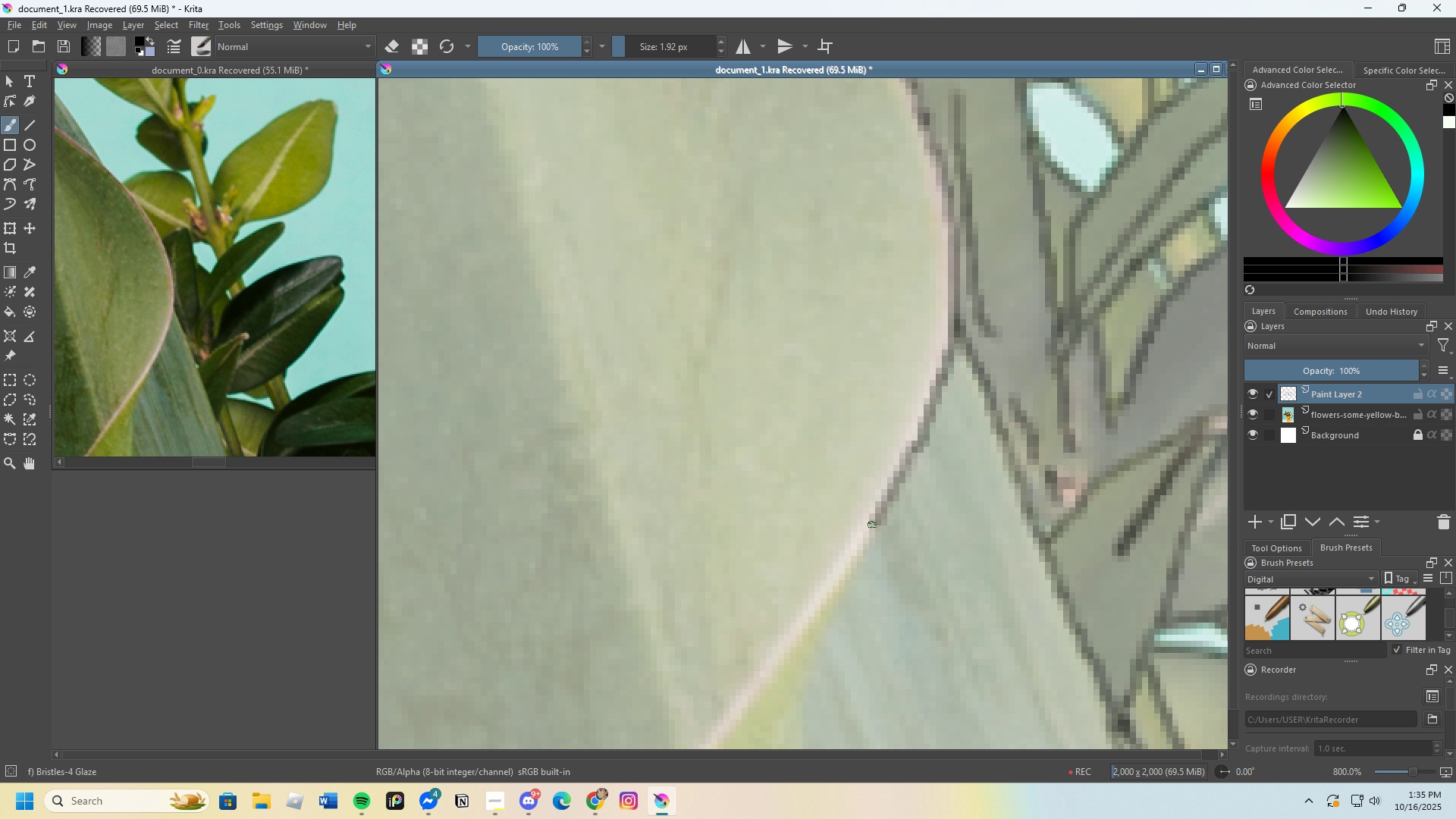 
scroll: coordinate [836, 545], scroll_direction: none, amount: 0.0
 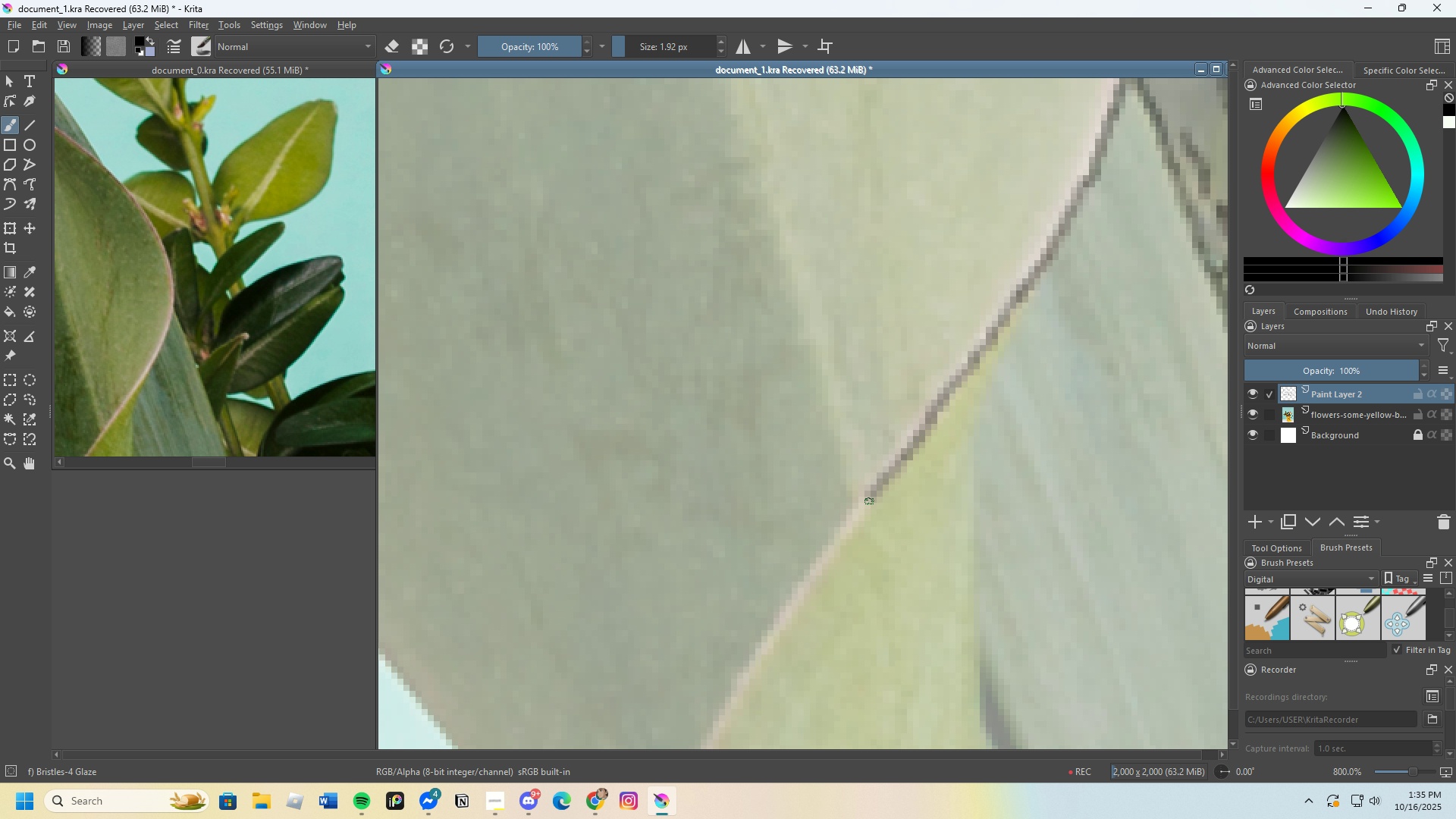 
scroll: coordinate [999, 329], scroll_direction: down, amount: 4.0
 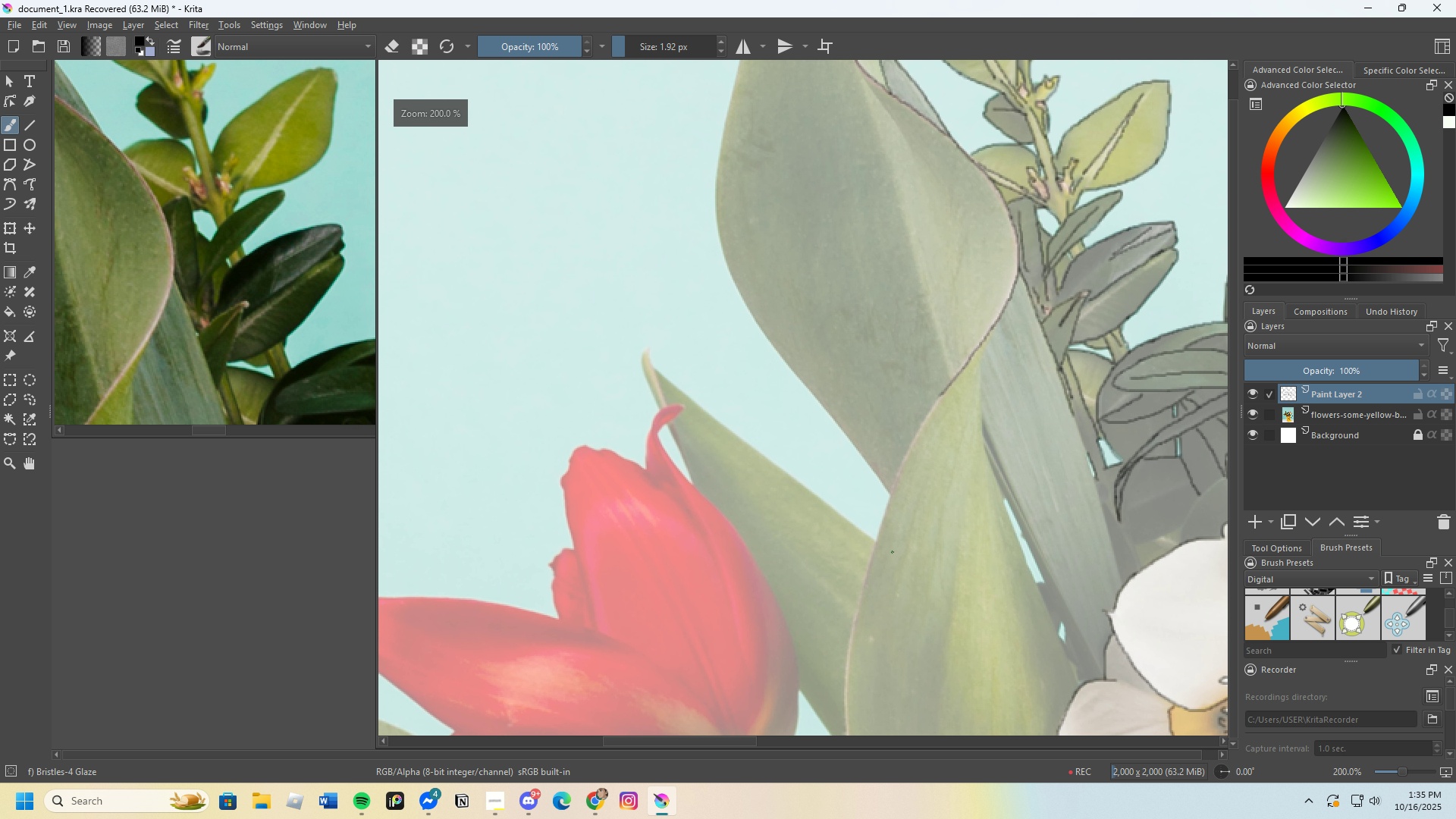 
scroll: coordinate [903, 515], scroll_direction: up, amount: 3.0
 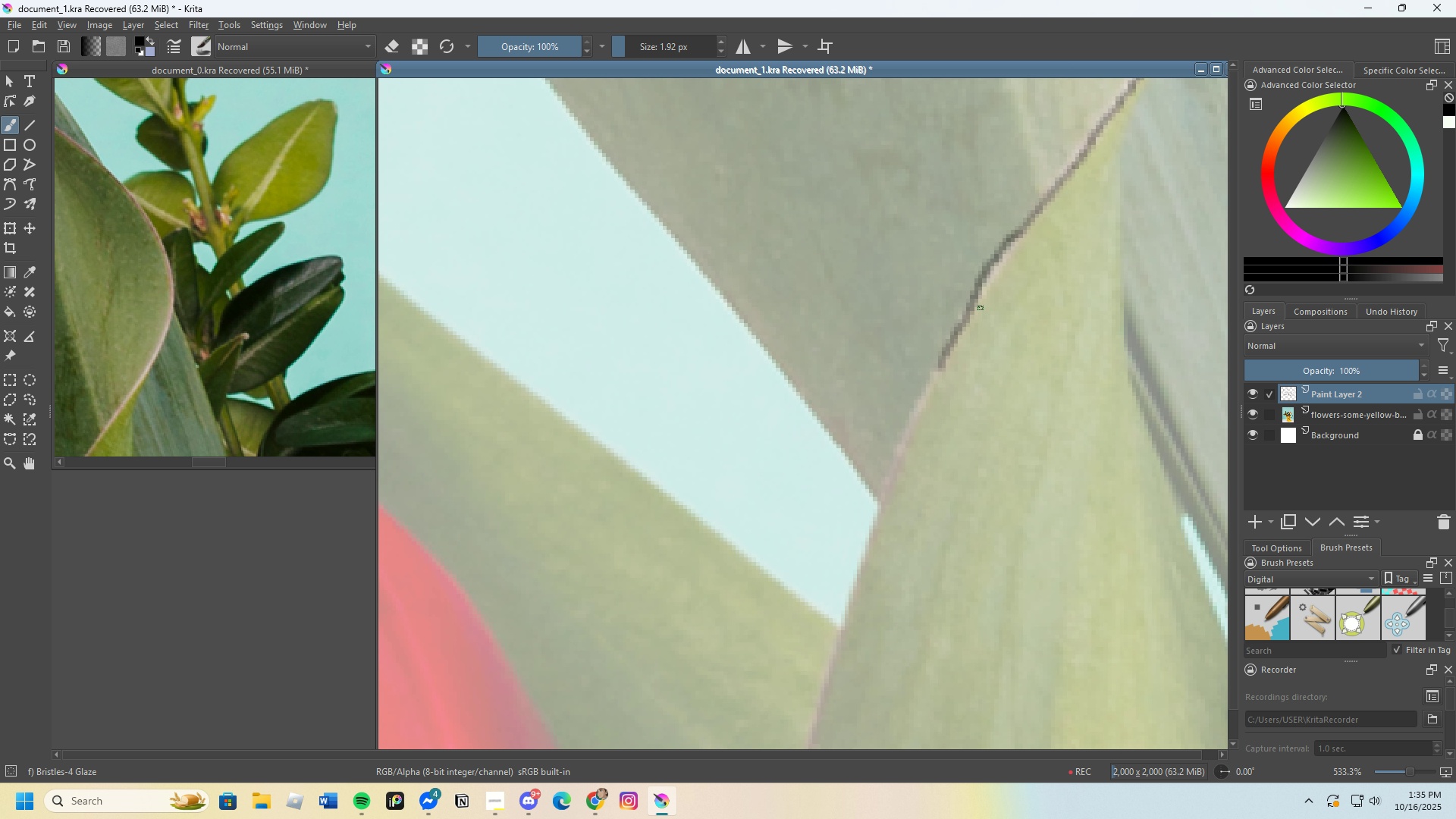 
key(Control+Z)
 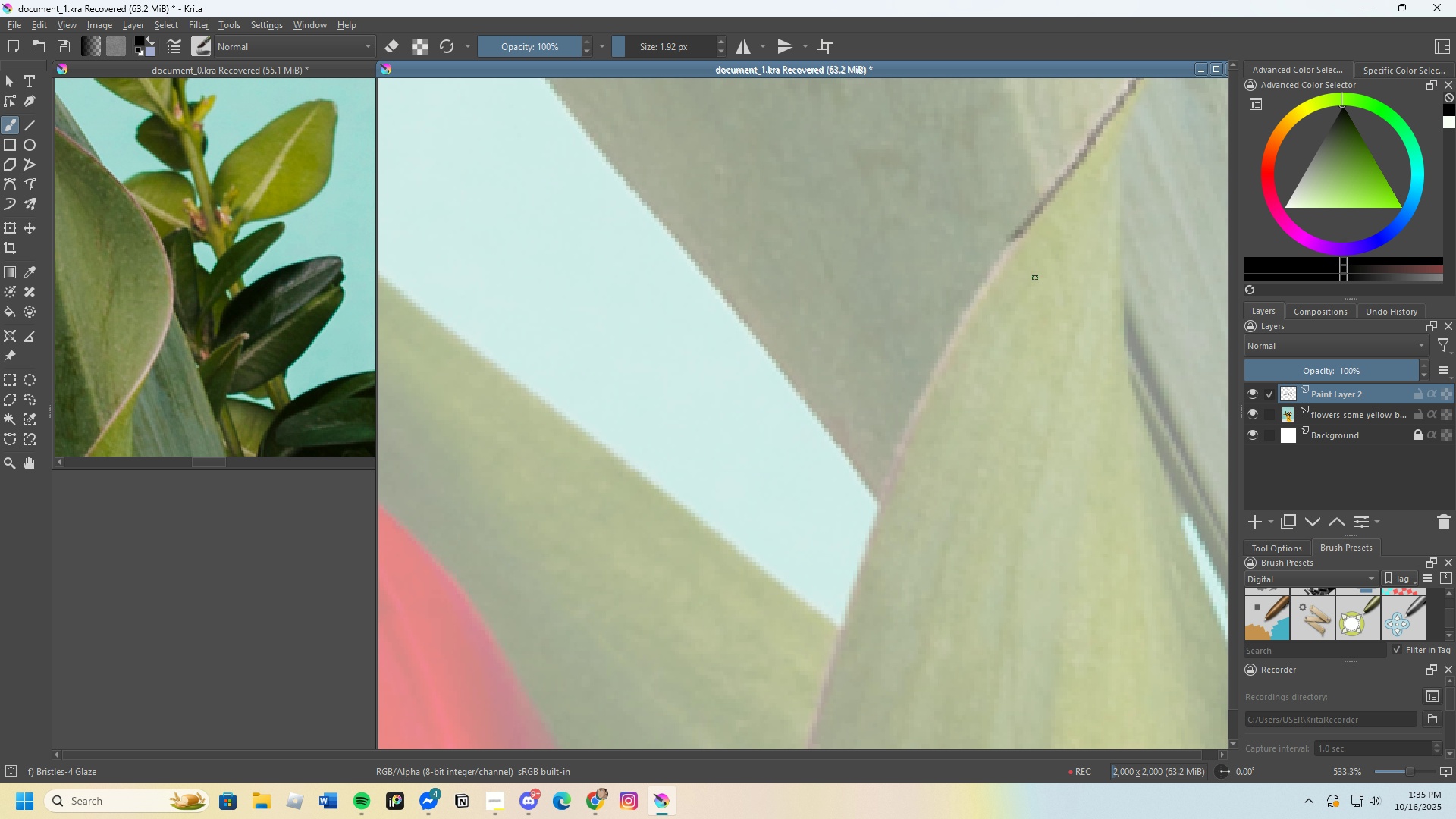 
scroll: coordinate [1034, 268], scroll_direction: up, amount: 2.0
 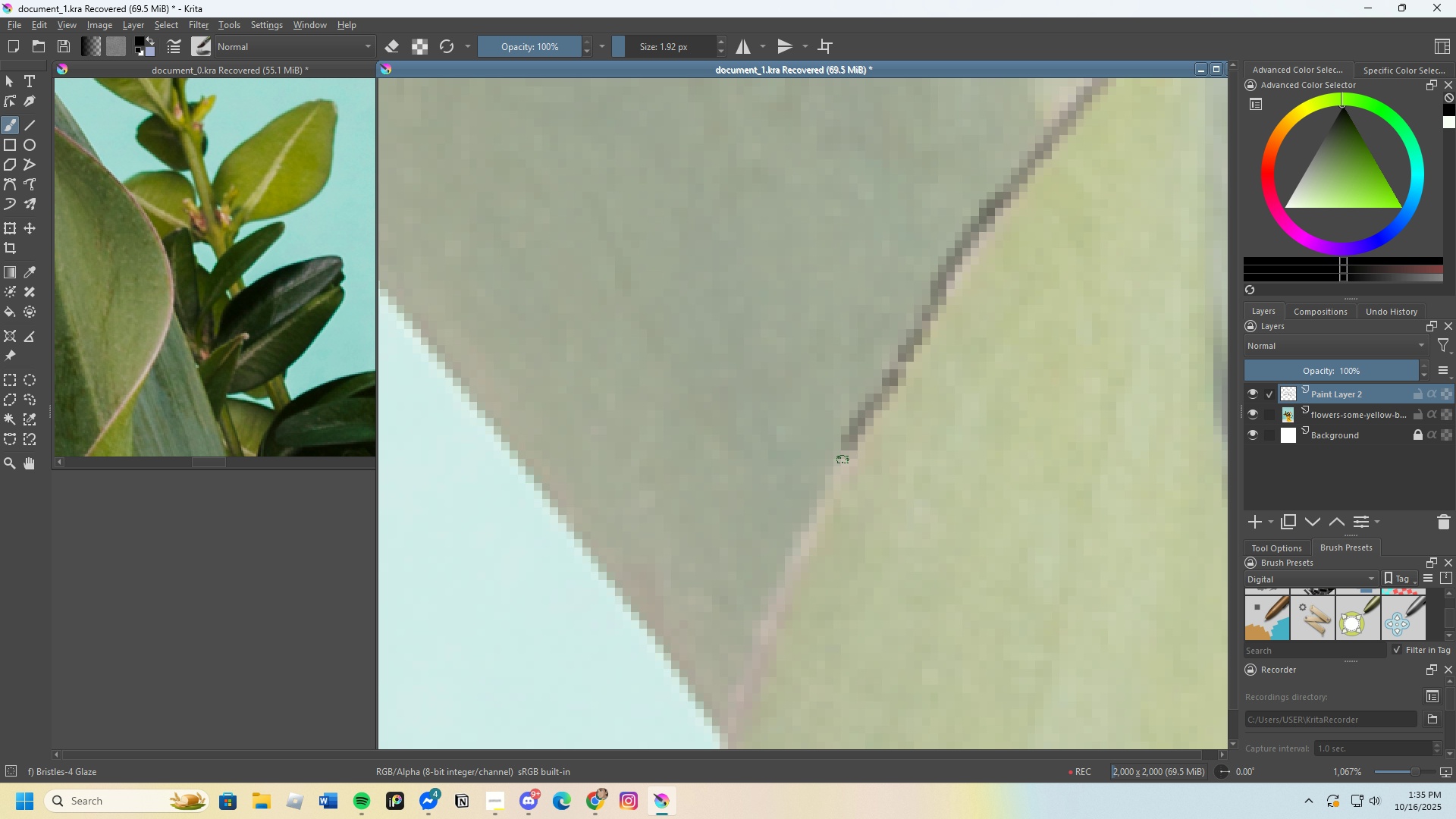 
scroll: coordinate [823, 511], scroll_direction: none, amount: 0.0
 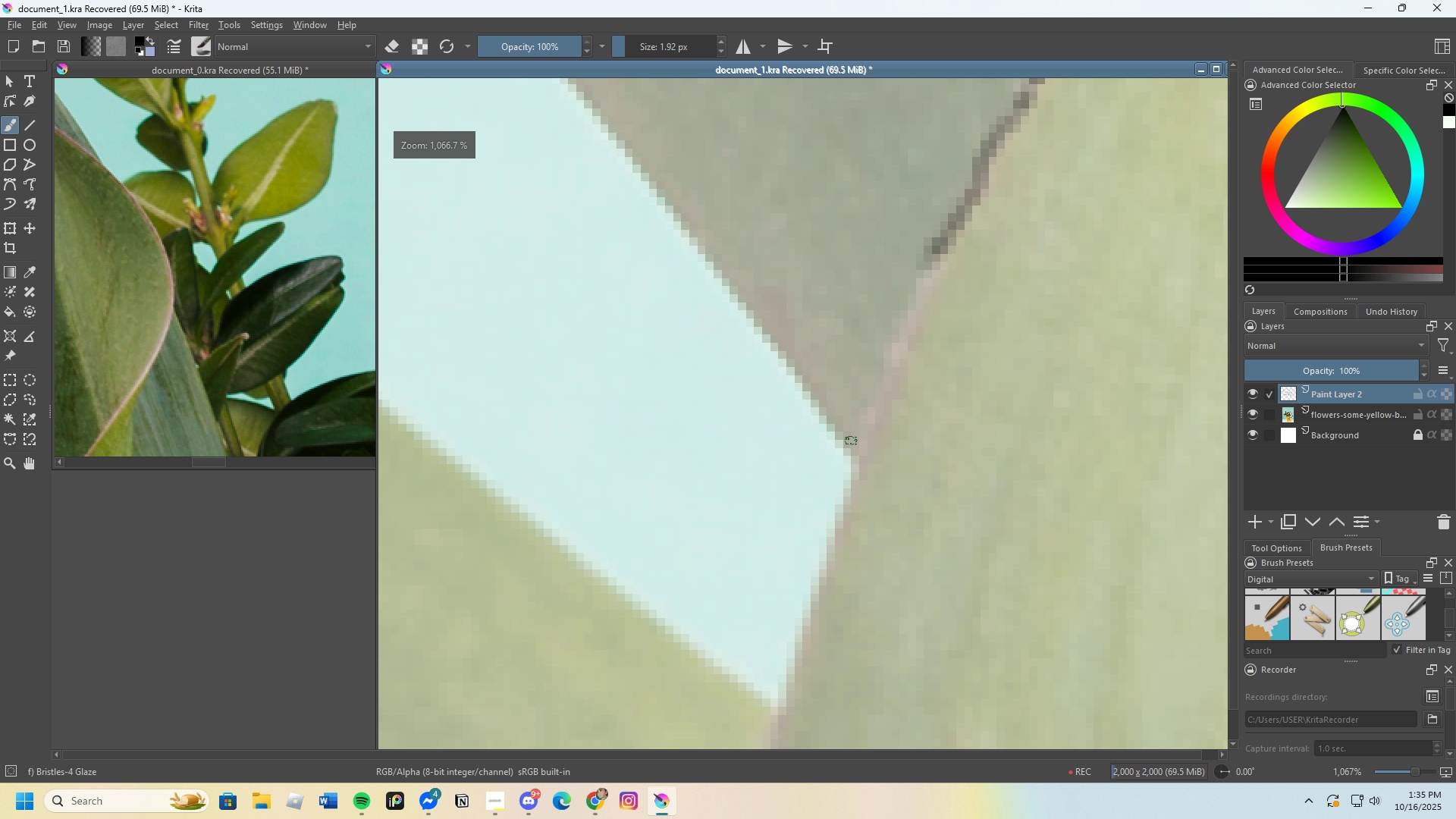 
key(Control+Z)
 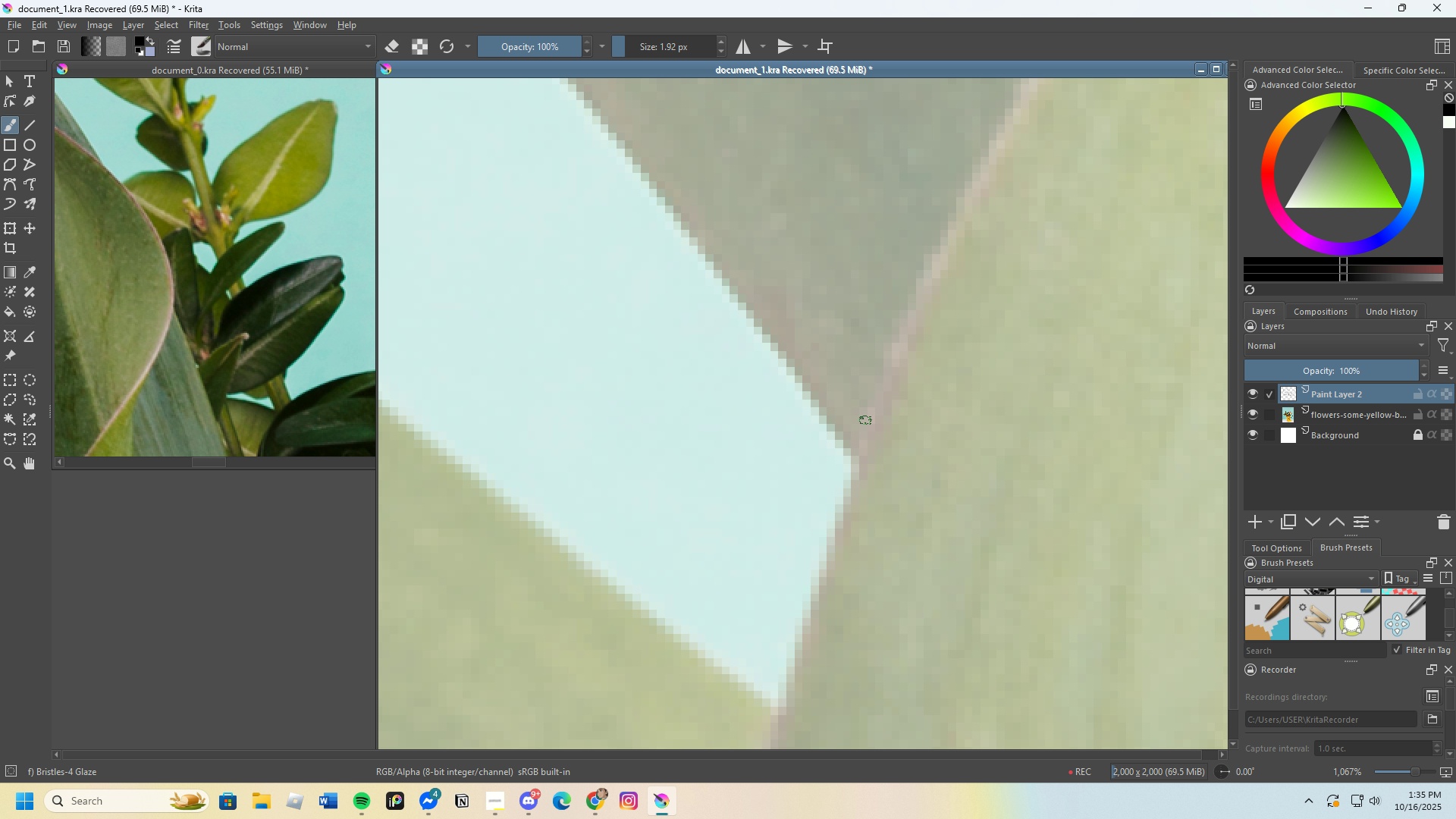 
scroll: coordinate [951, 303], scroll_direction: none, amount: 0.0
 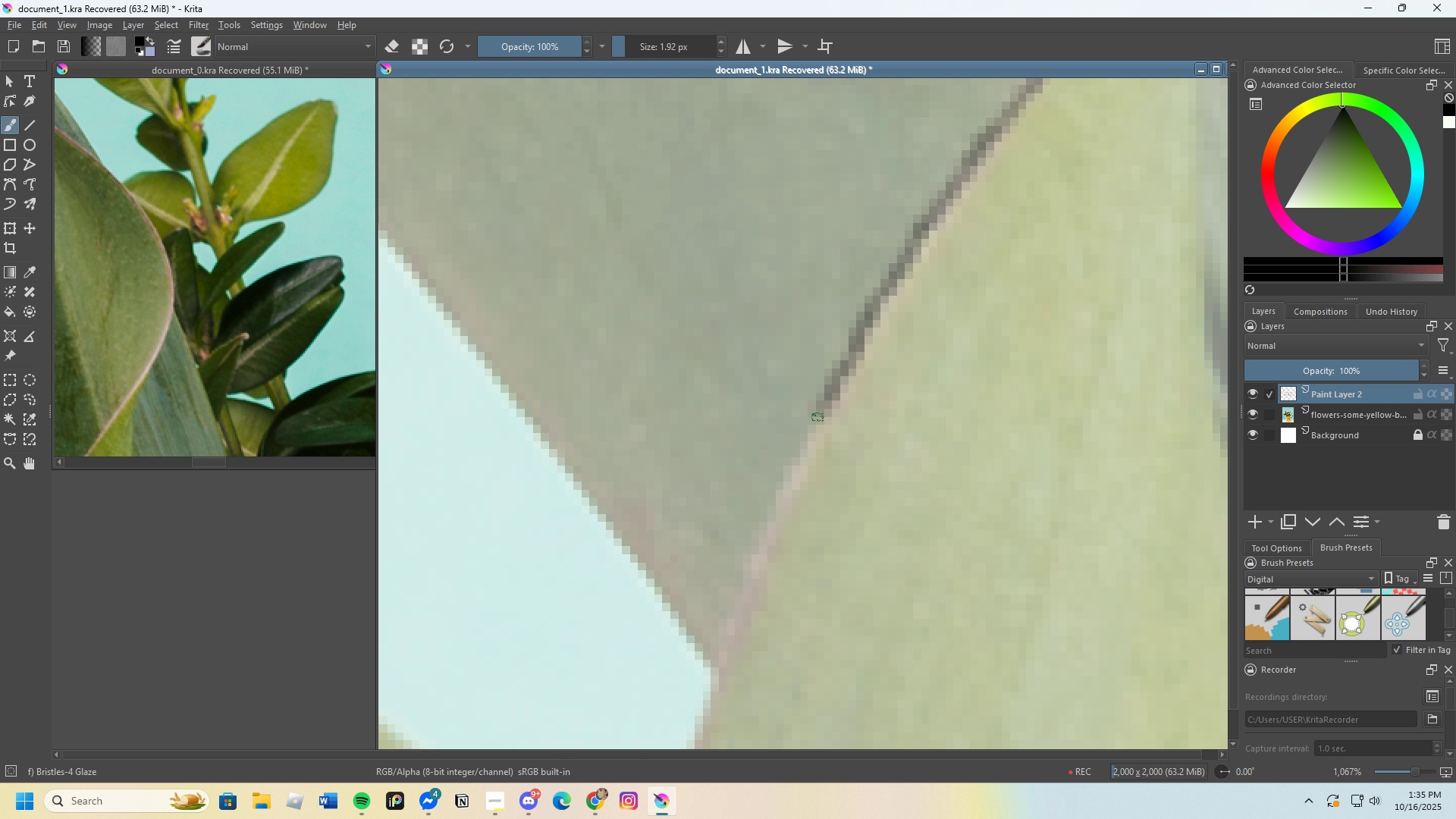 
scroll: coordinate [855, 343], scroll_direction: down, amount: 5.0
 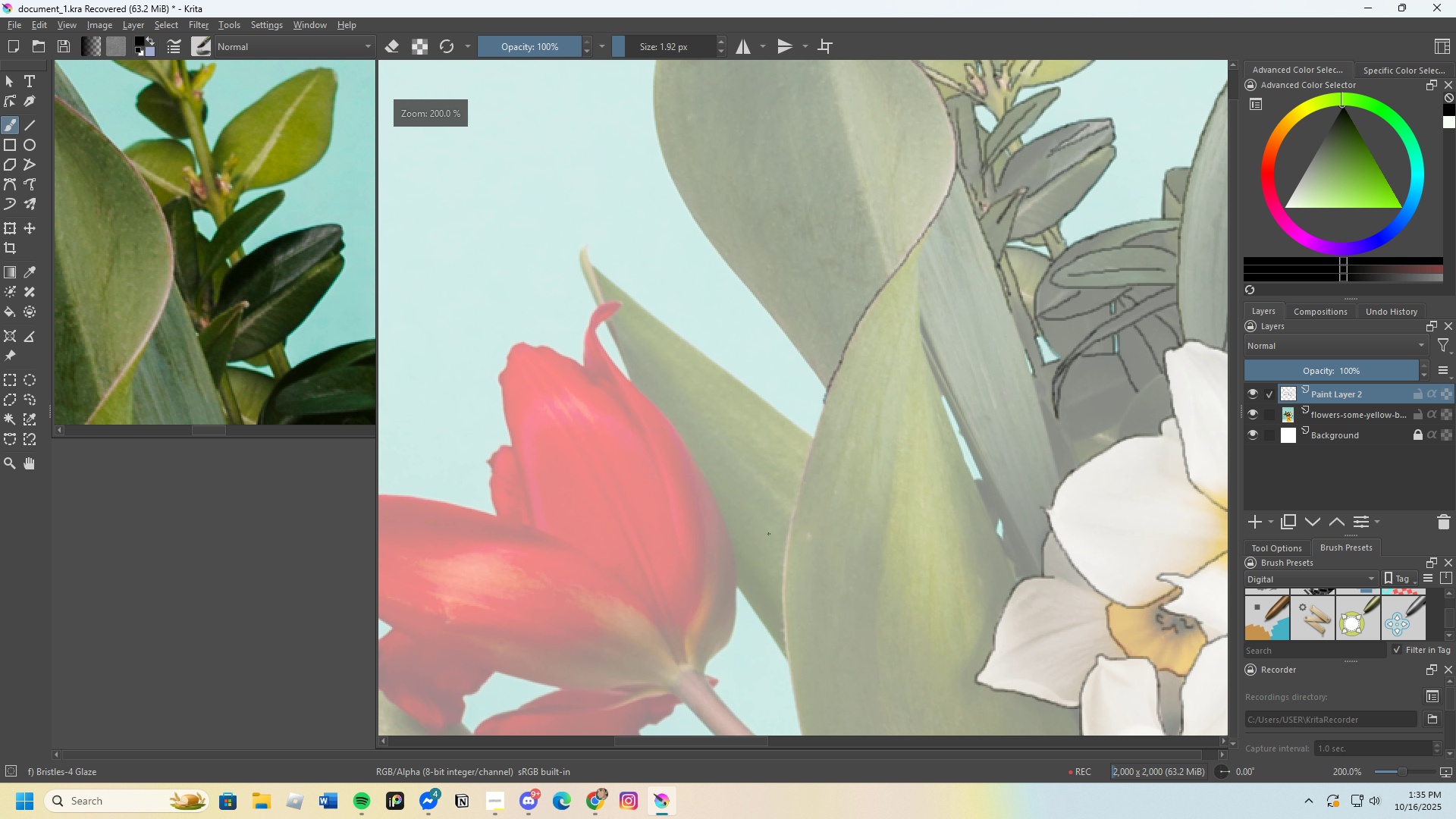 
scroll: coordinate [903, 316], scroll_direction: up, amount: 4.0
 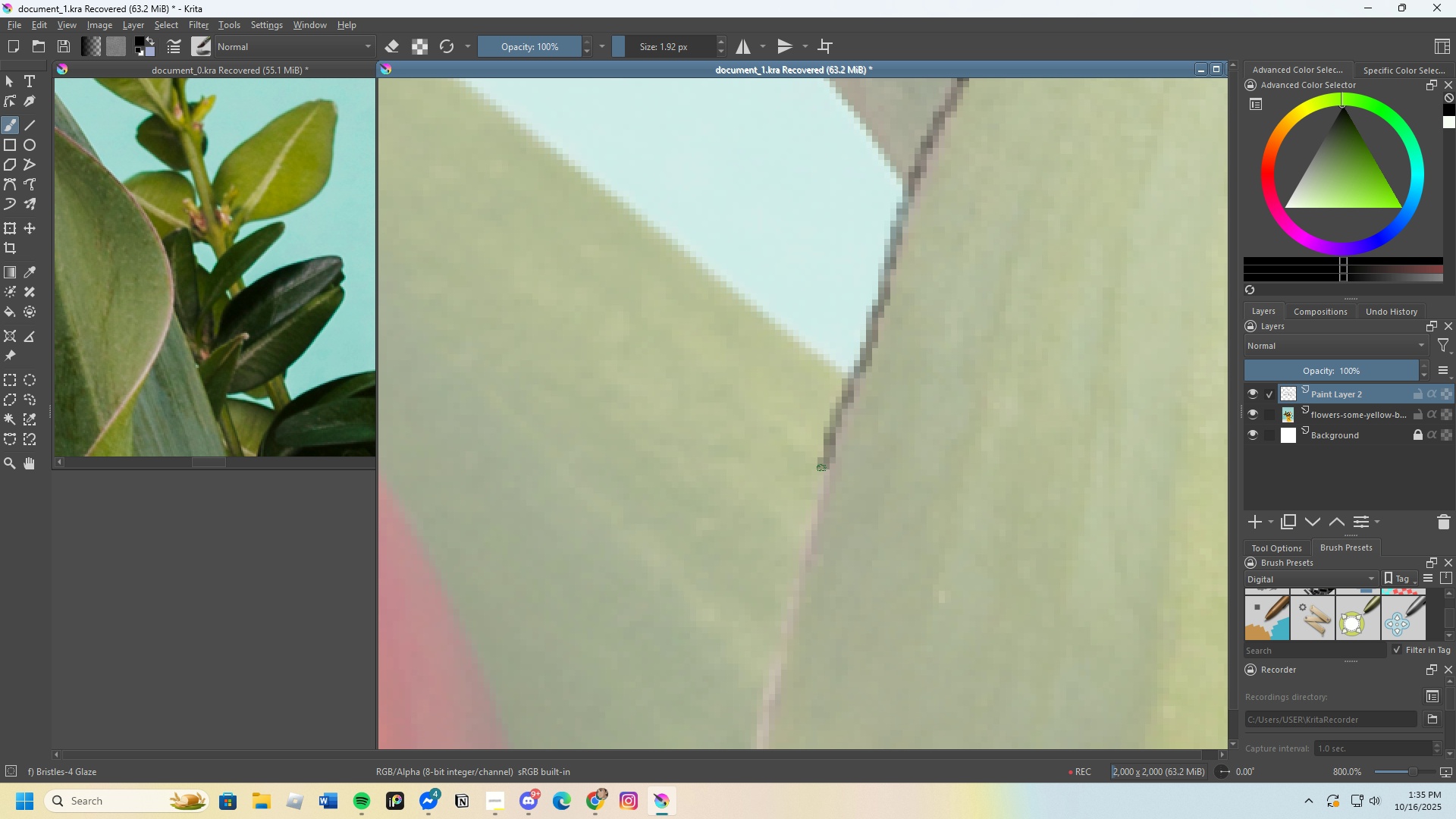 
key(Control+Z)
 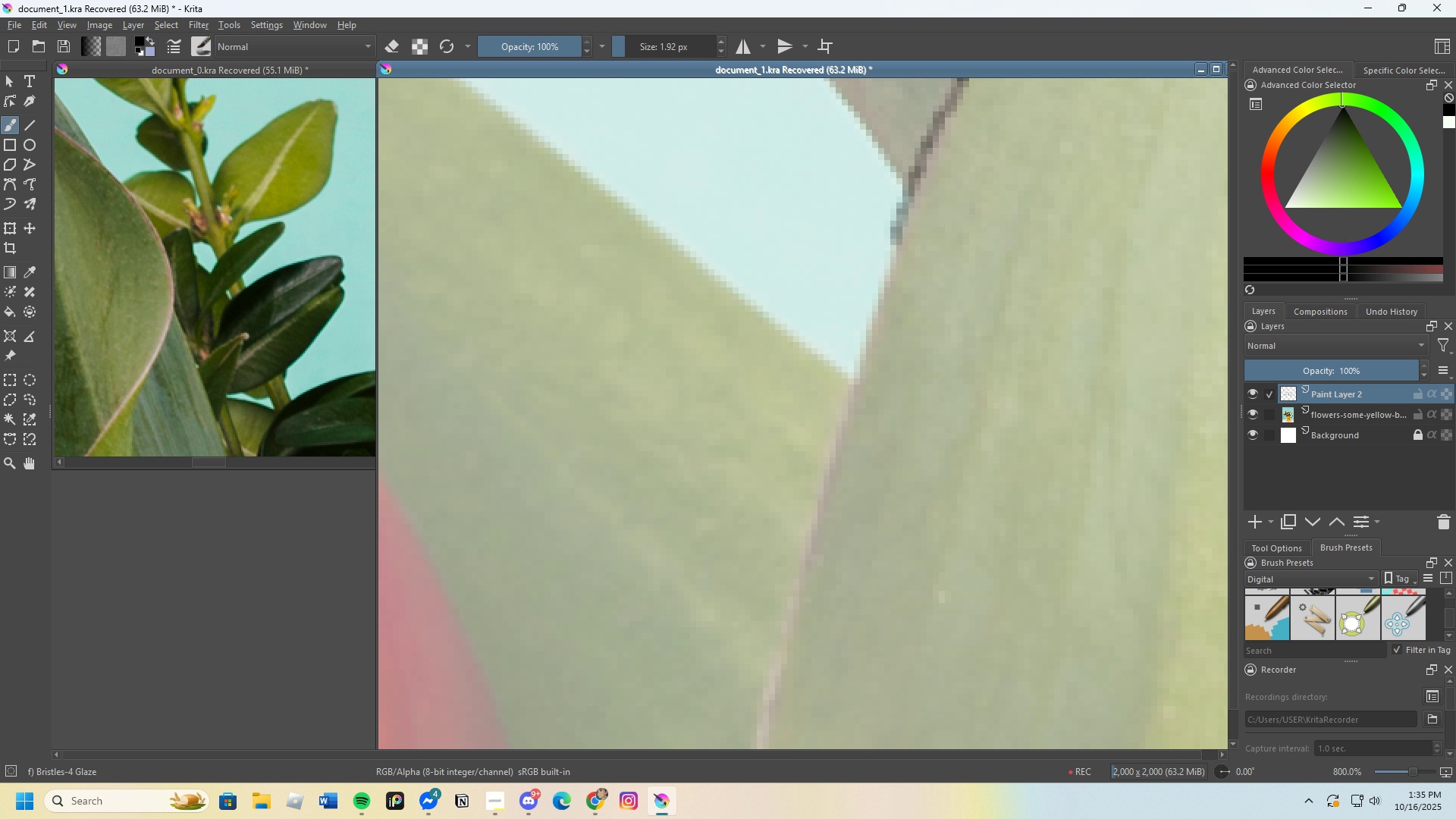 
scroll: coordinate [889, 442], scroll_direction: none, amount: 0.0
 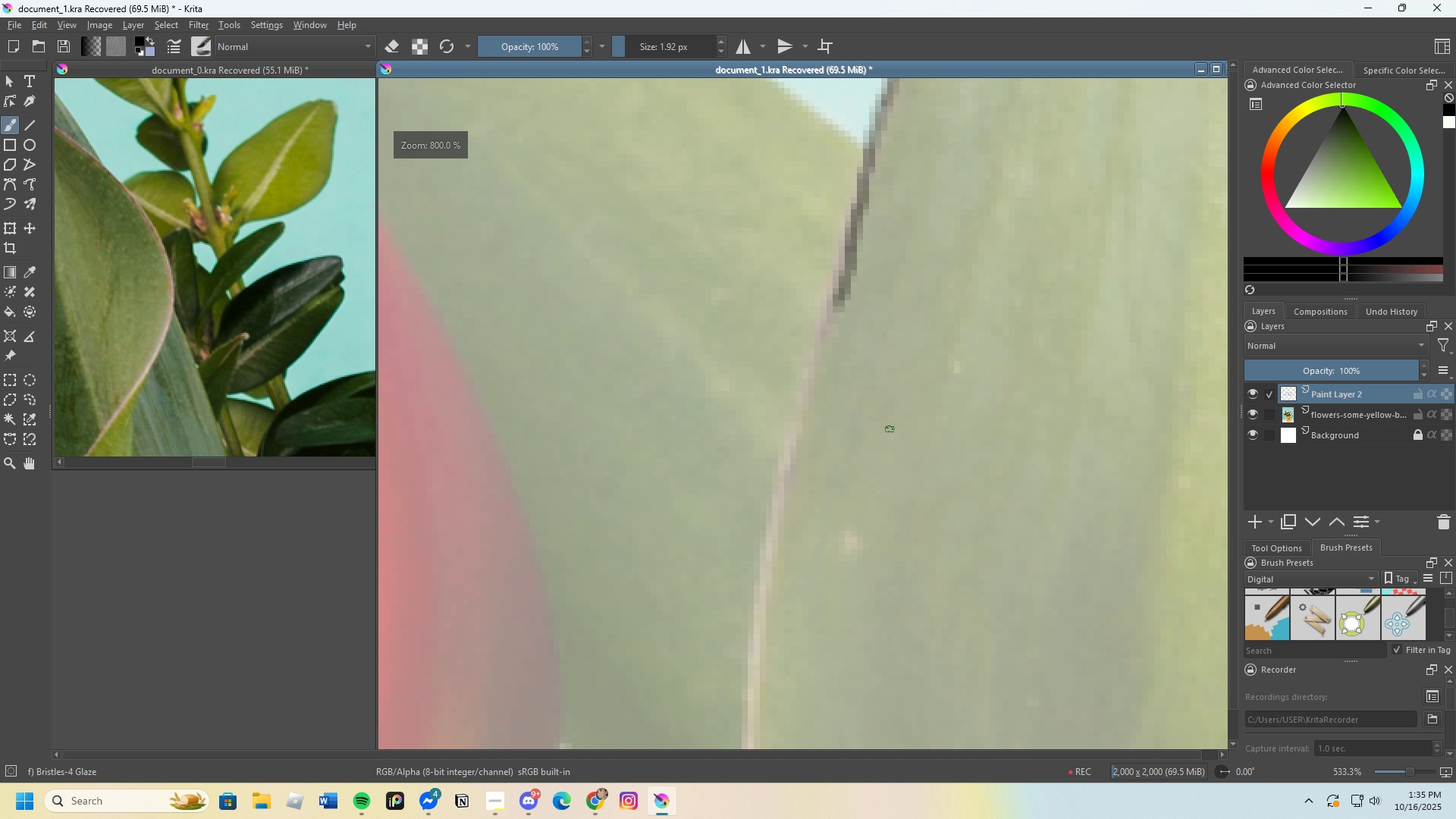 
key(Control+Z)
 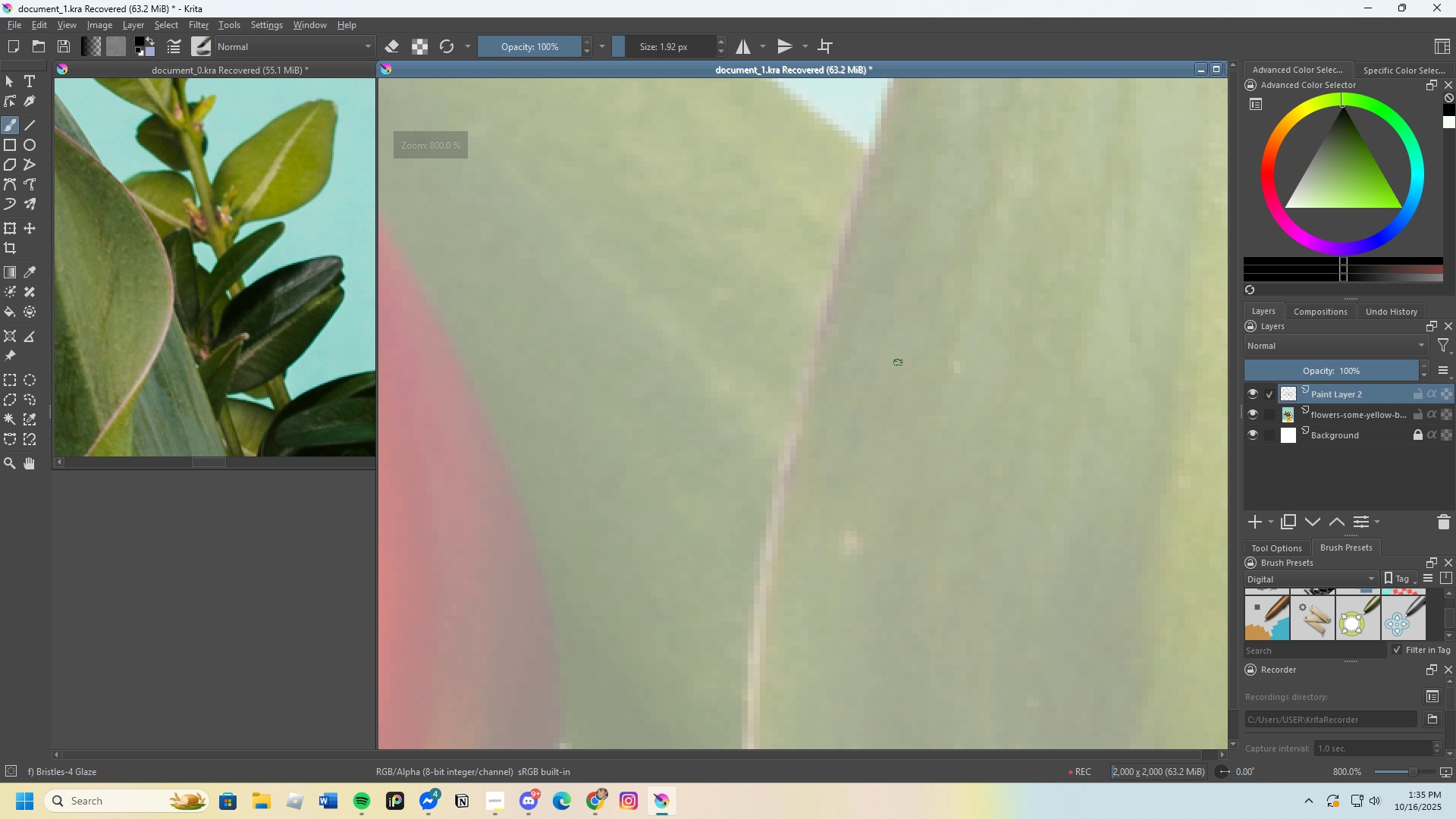 
scroll: coordinate [895, 268], scroll_direction: none, amount: 0.0
 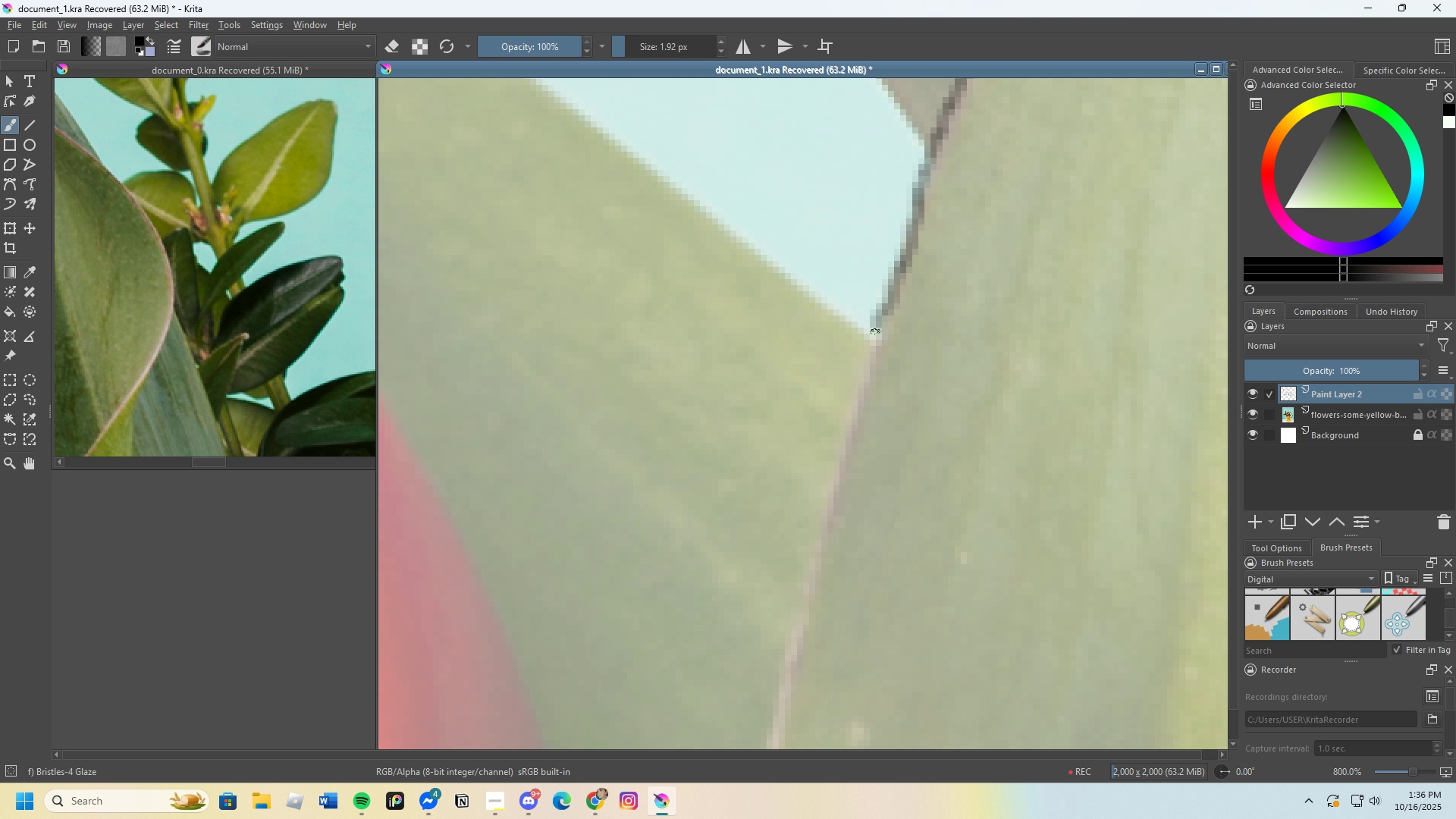 
key(Control+ControlLeft)
 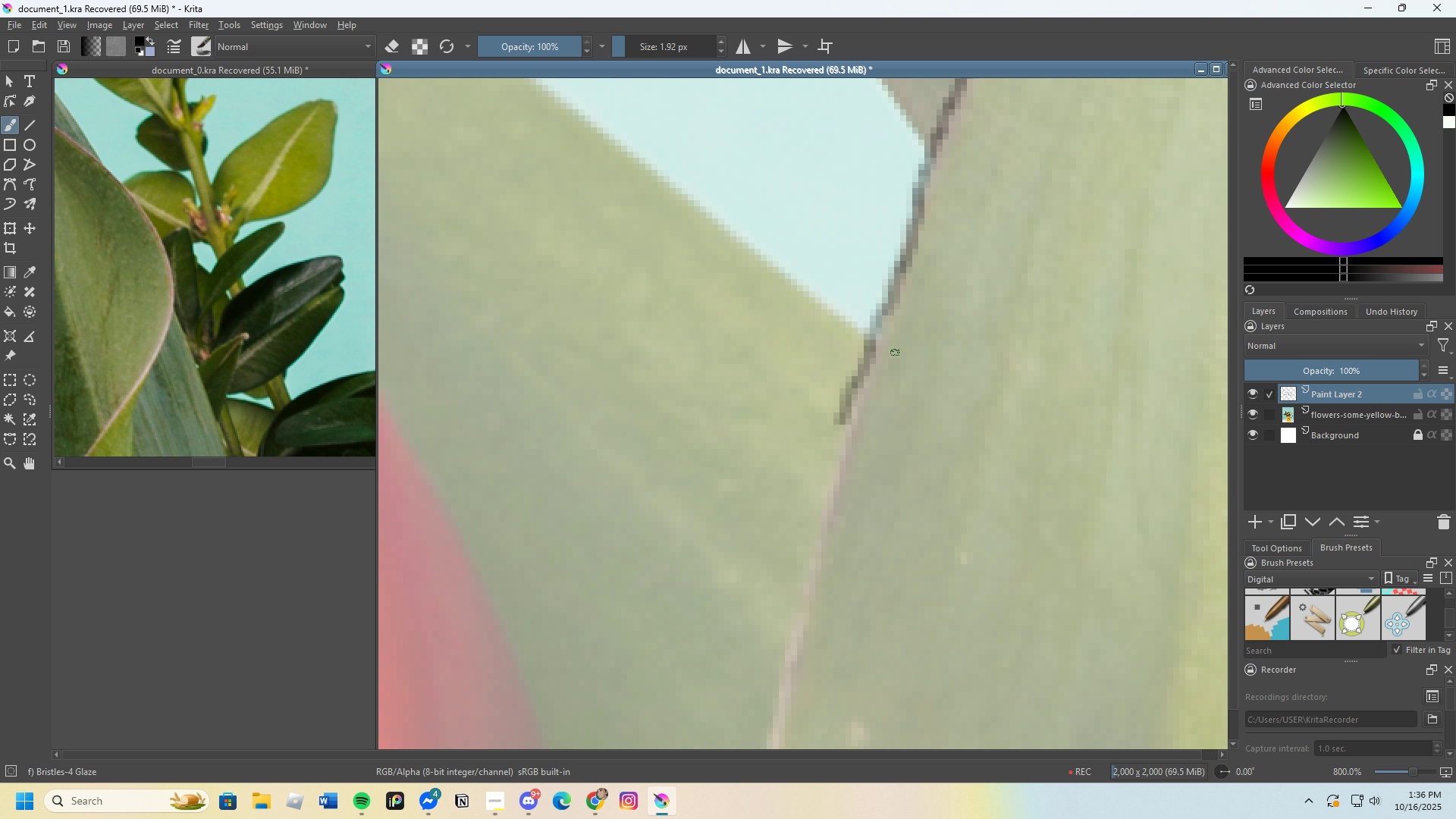 
key(Control+Z)
 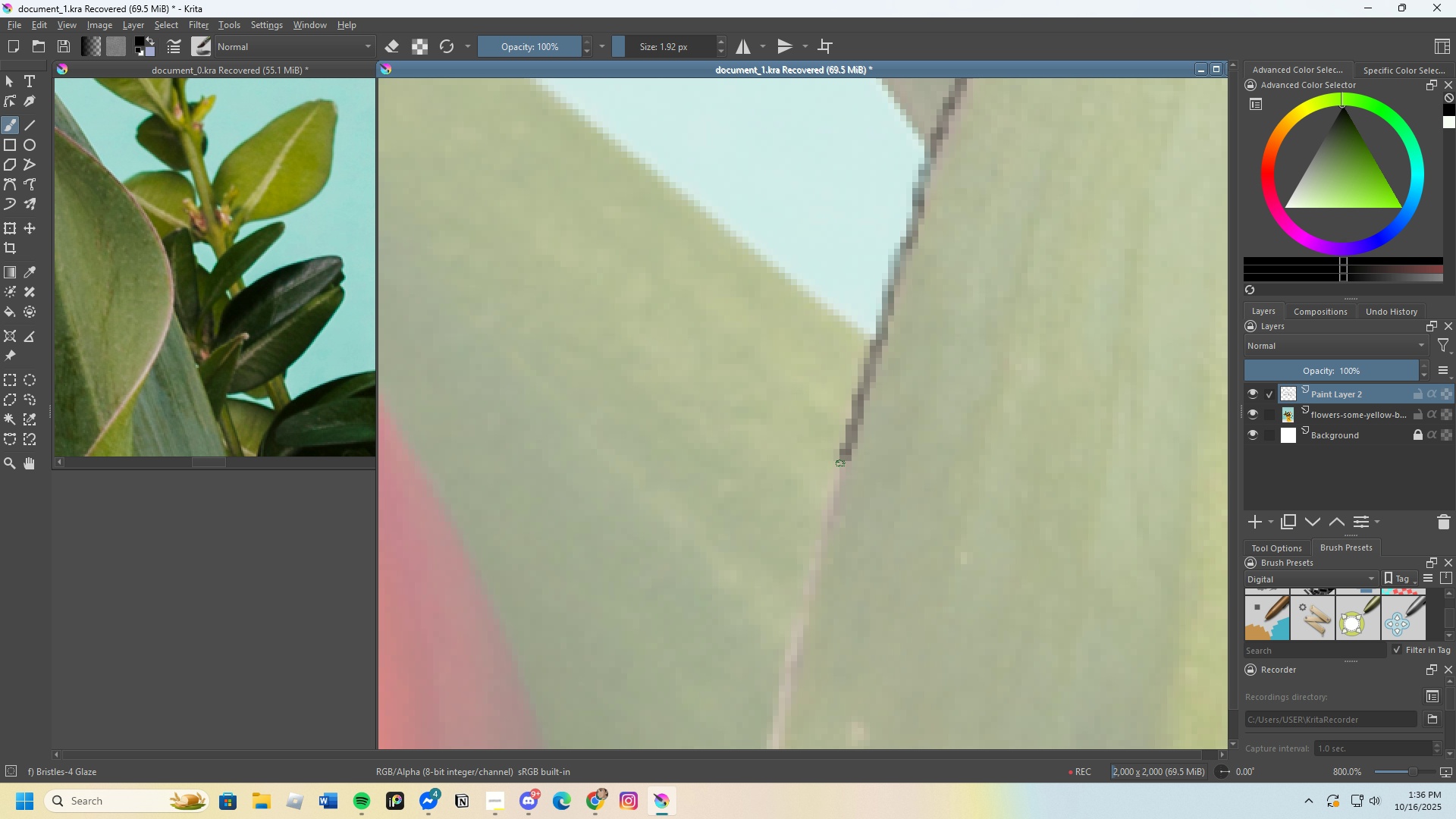 
scroll: coordinate [780, 560], scroll_direction: none, amount: 0.0
 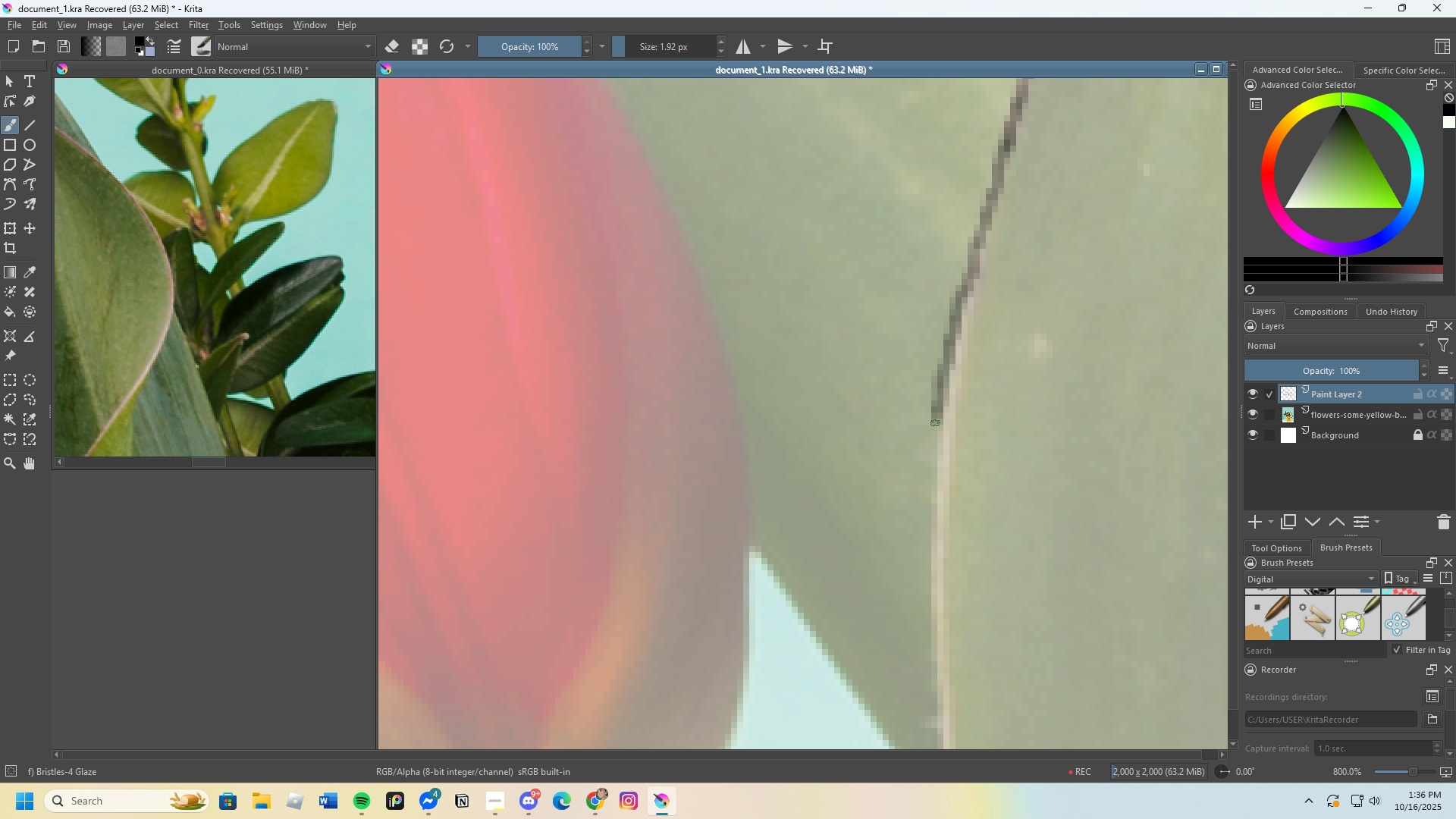 
scroll: coordinate [933, 404], scroll_direction: down, amount: 1.0
 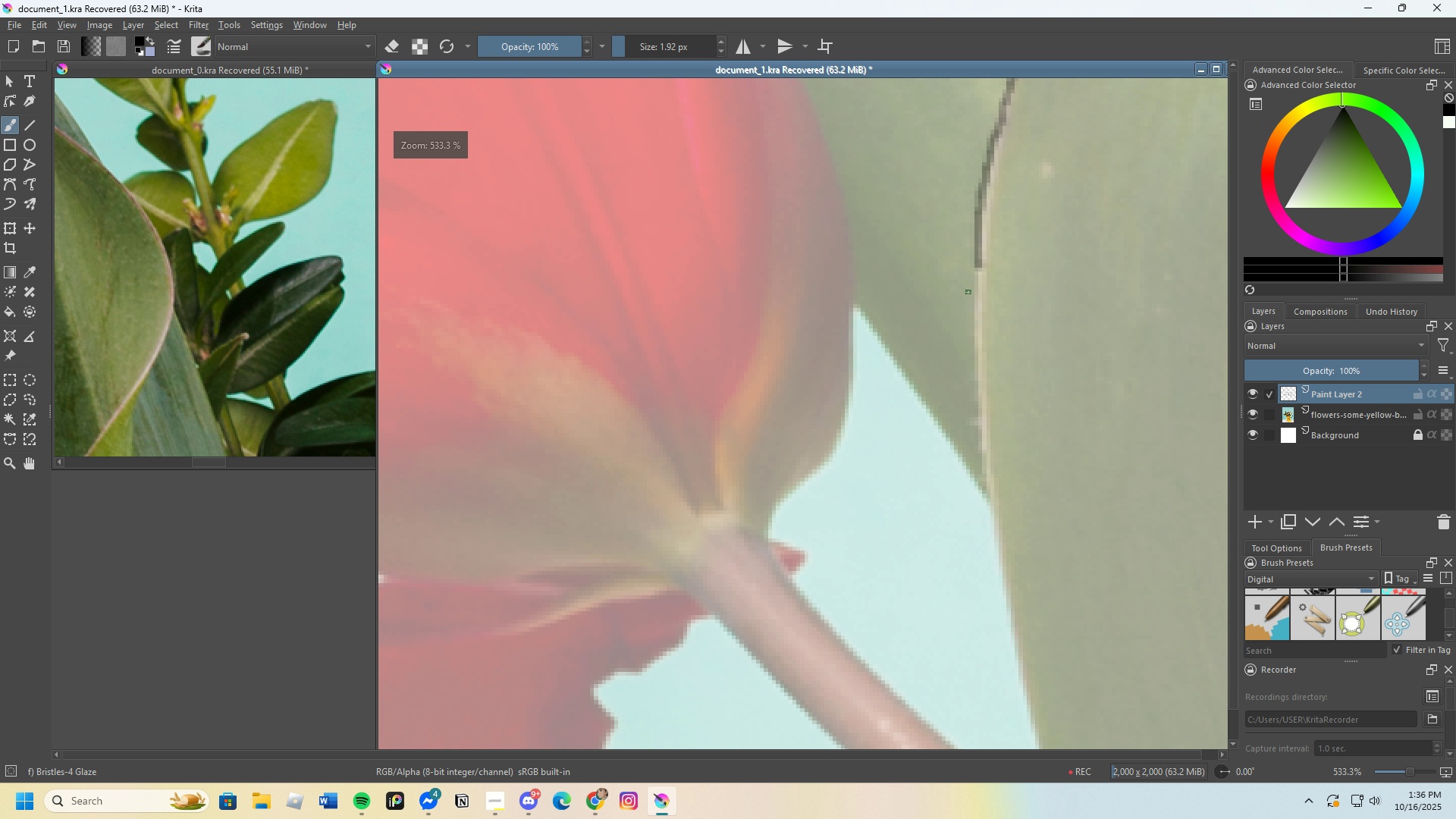 
scroll: coordinate [974, 290], scroll_direction: up, amount: 1.0
 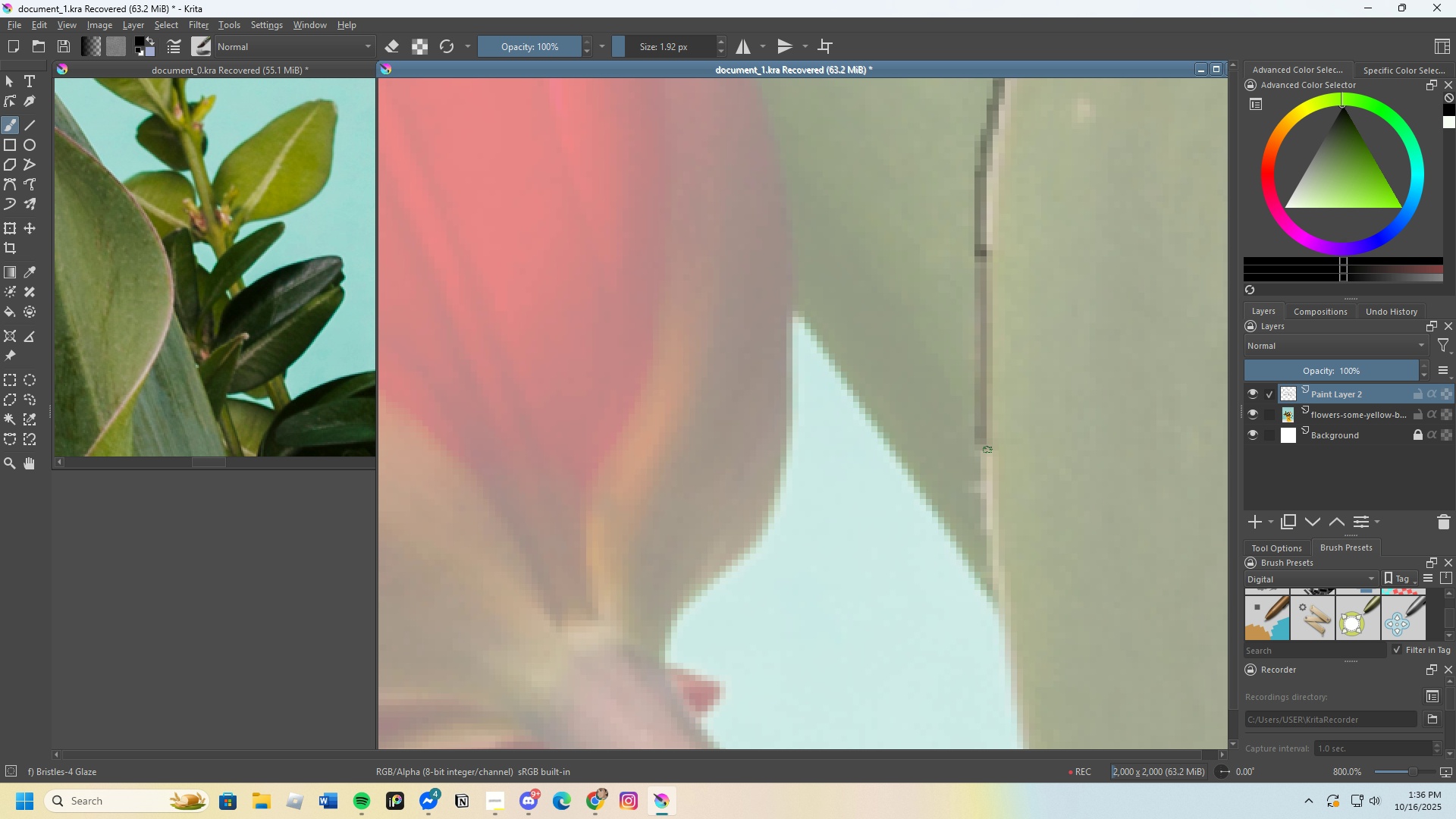 
scroll: coordinate [996, 279], scroll_direction: none, amount: 0.0
 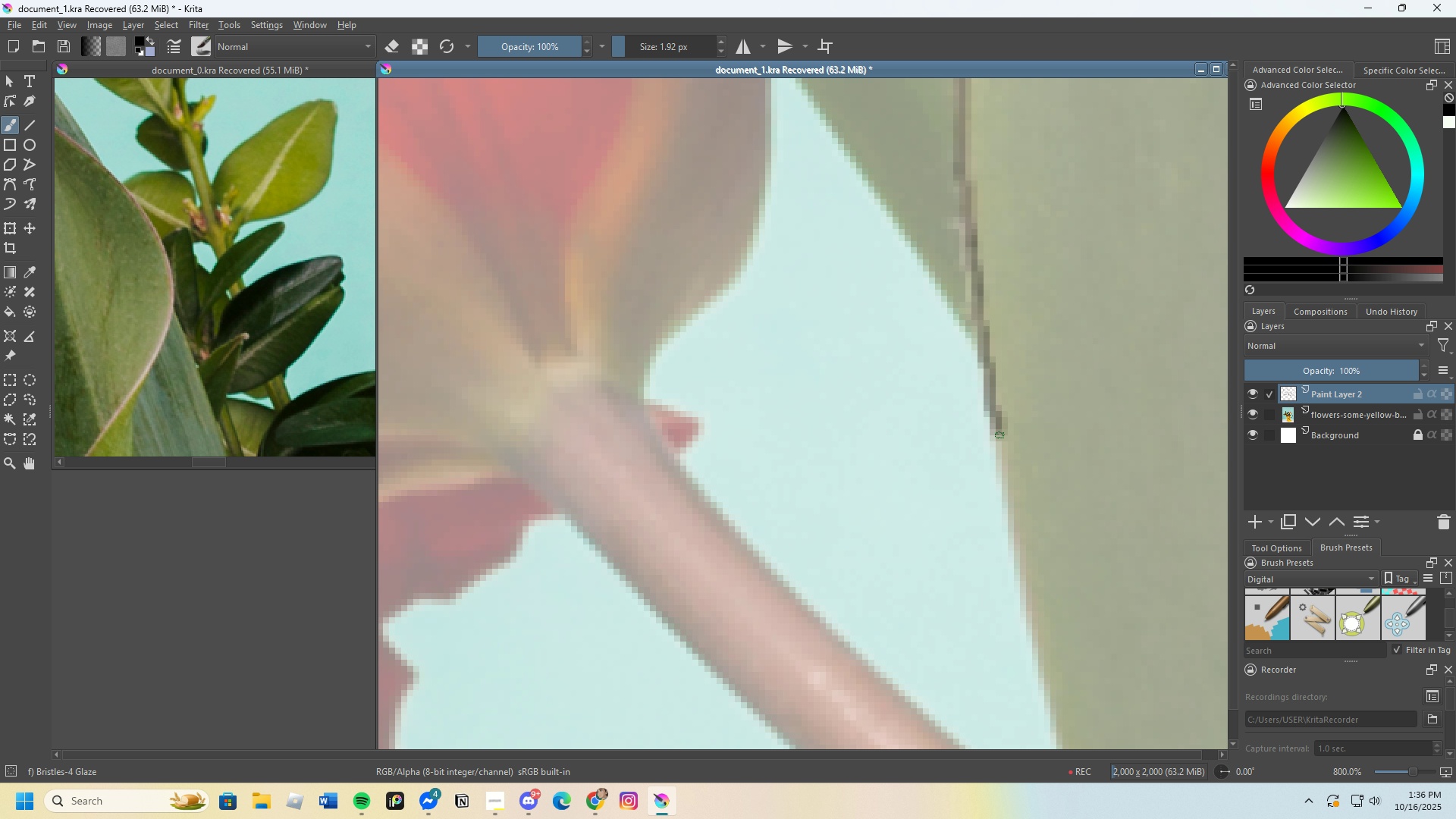 
scroll: coordinate [929, 286], scroll_direction: down, amount: 1.0
 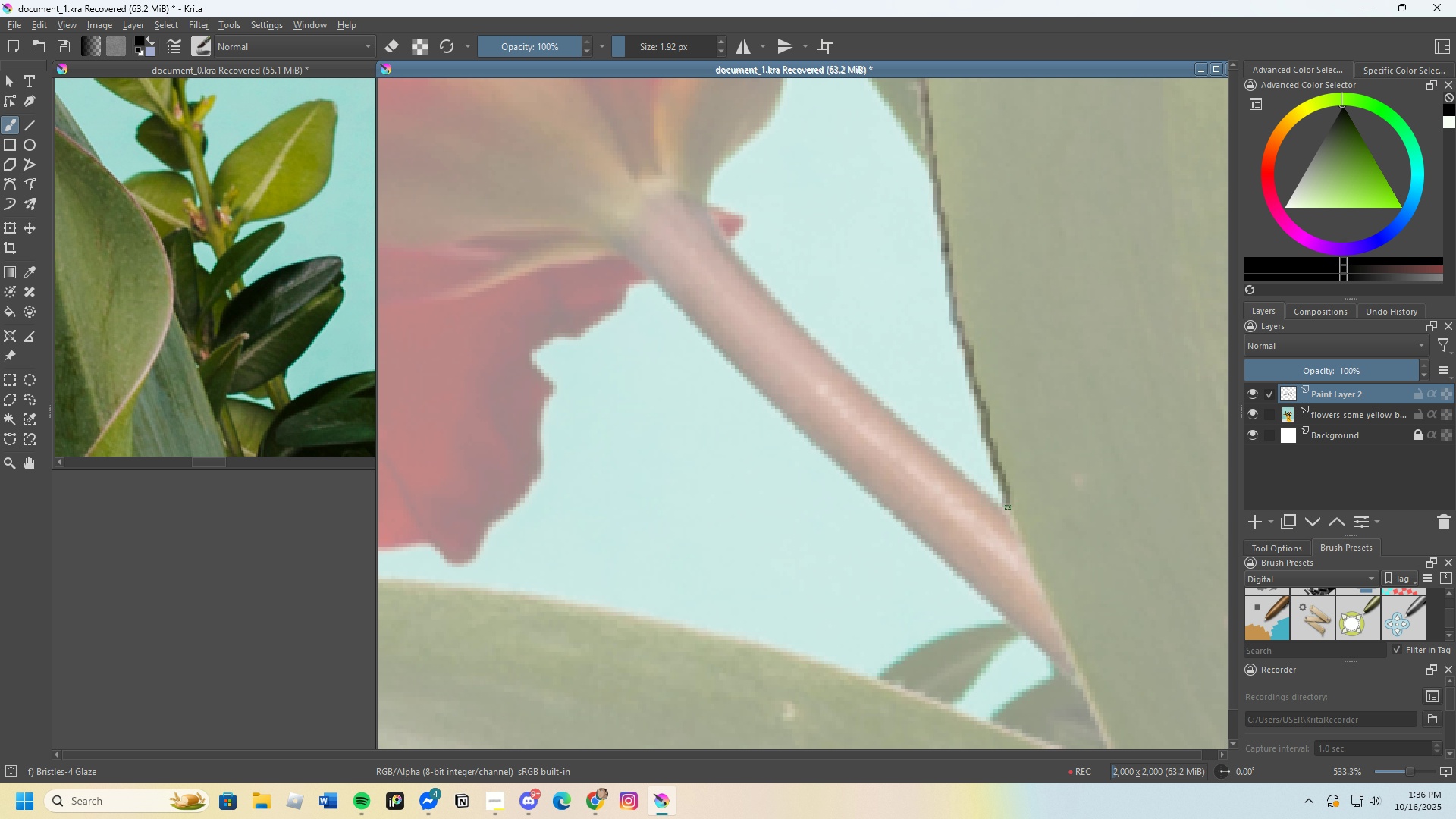 
wait(6.71)
 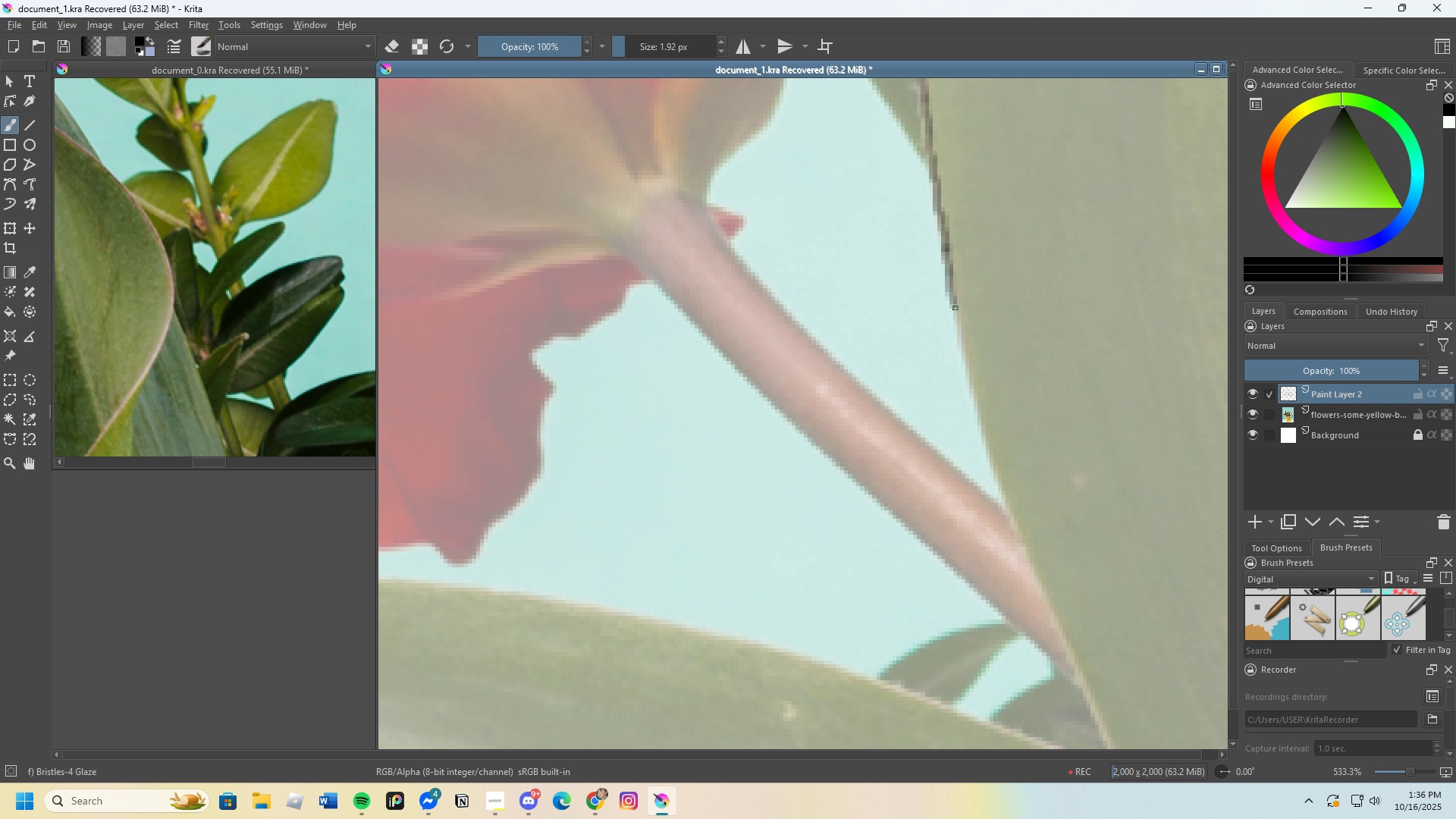 
scroll: coordinate [974, 394], scroll_direction: down, amount: 3.0
 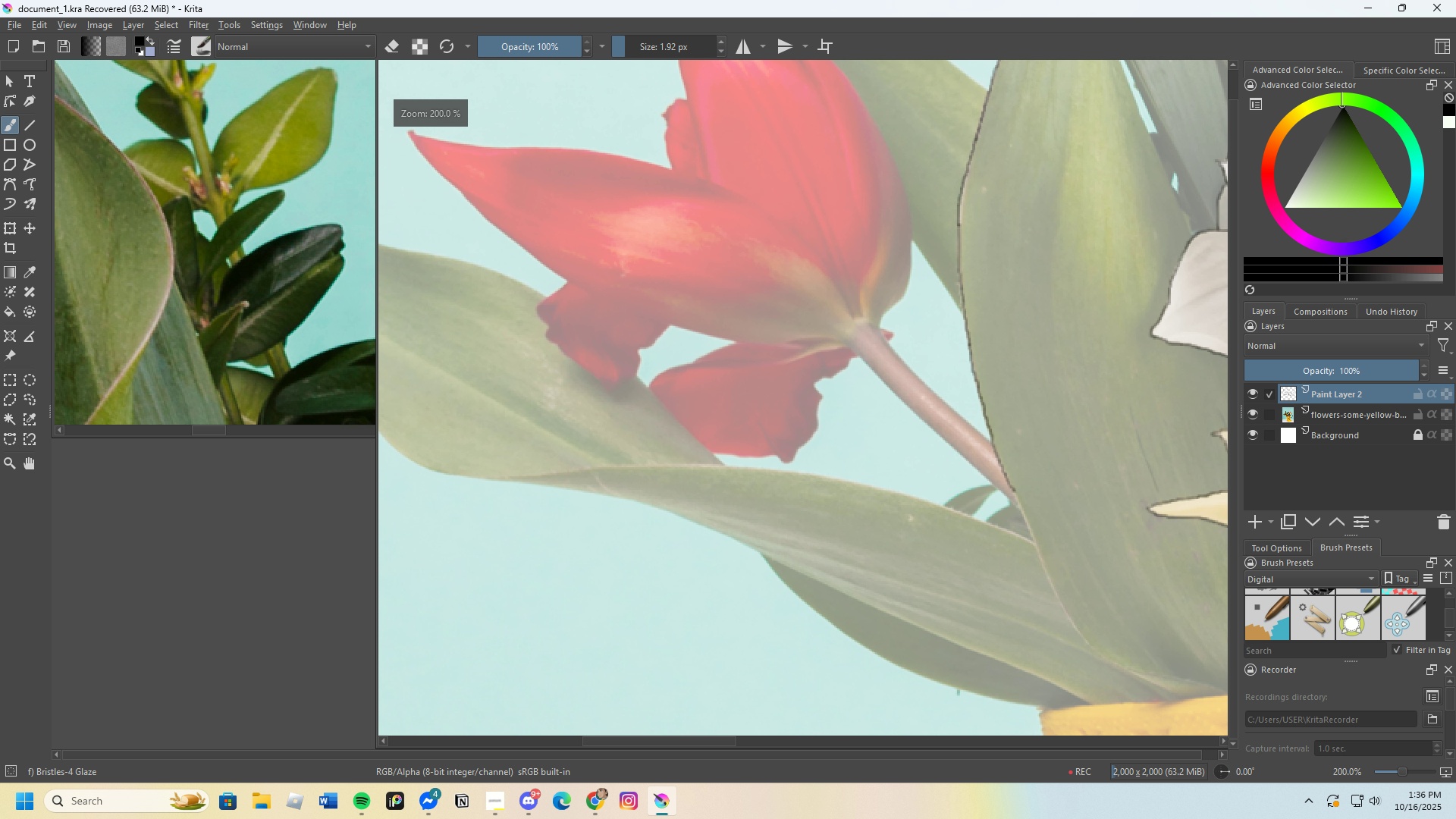 
scroll: coordinate [979, 416], scroll_direction: up, amount: 4.0
 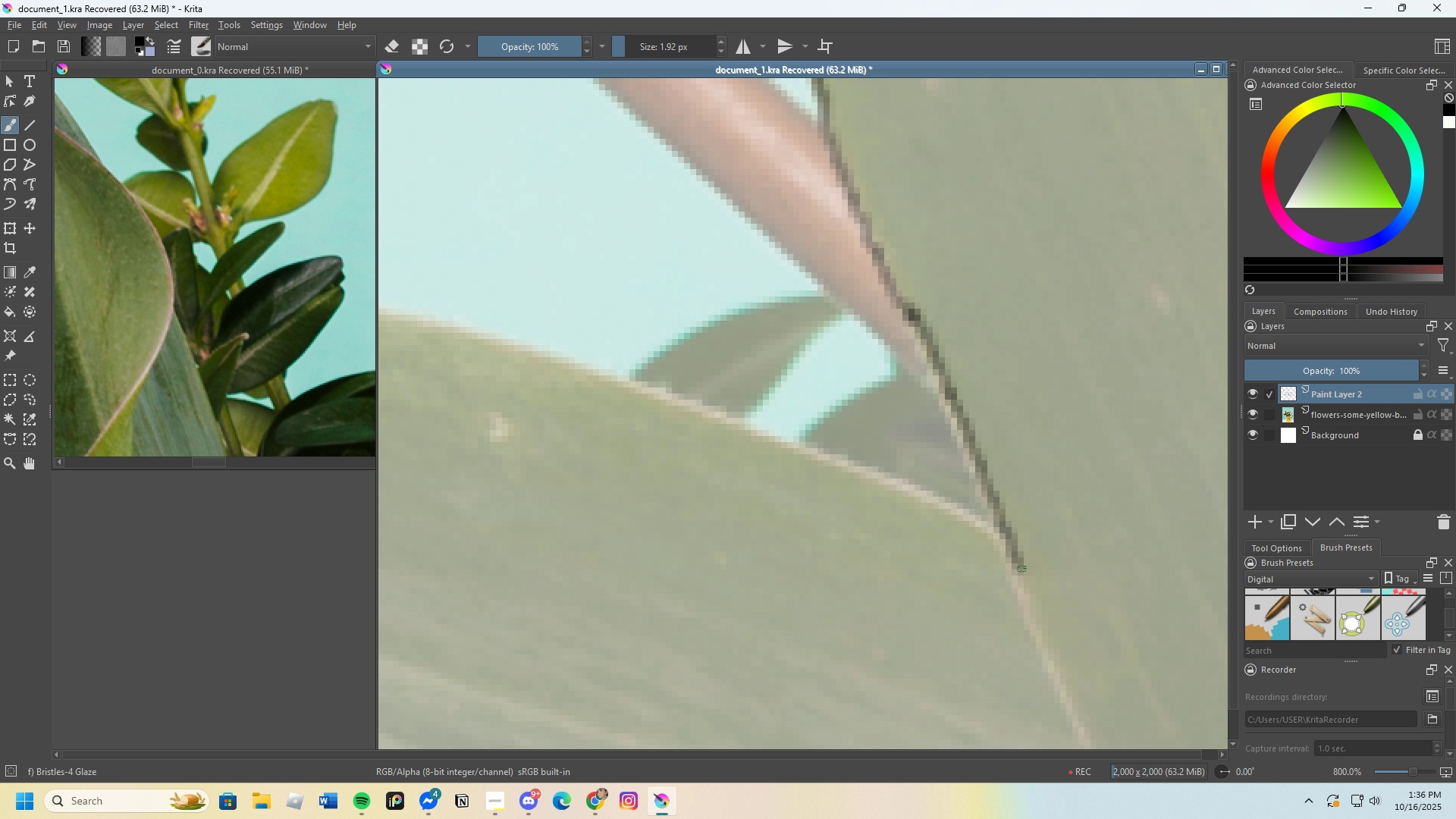 
scroll: coordinate [922, 290], scroll_direction: down, amount: 4.0
 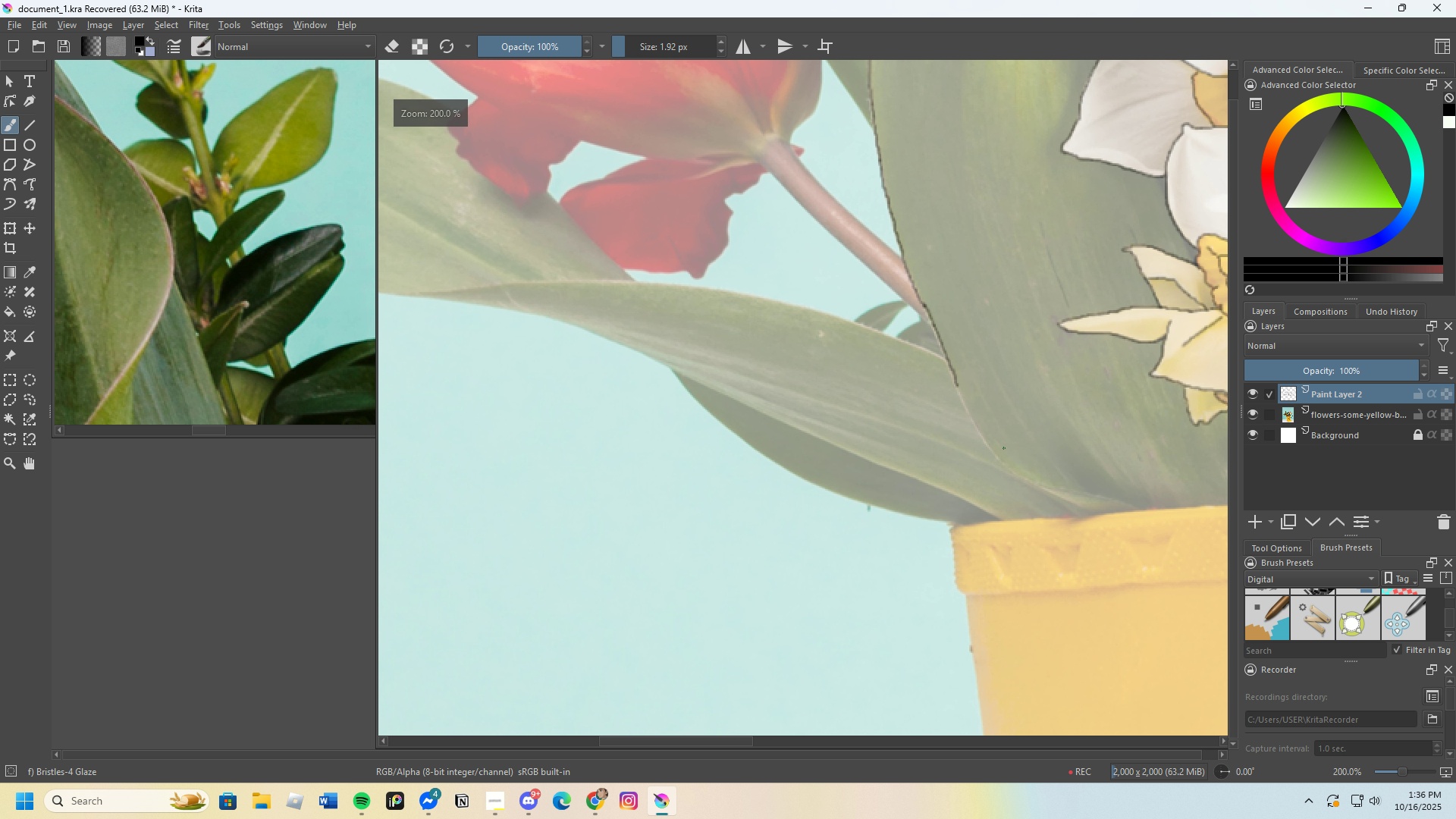 
scroll: coordinate [1006, 442], scroll_direction: up, amount: 3.0
 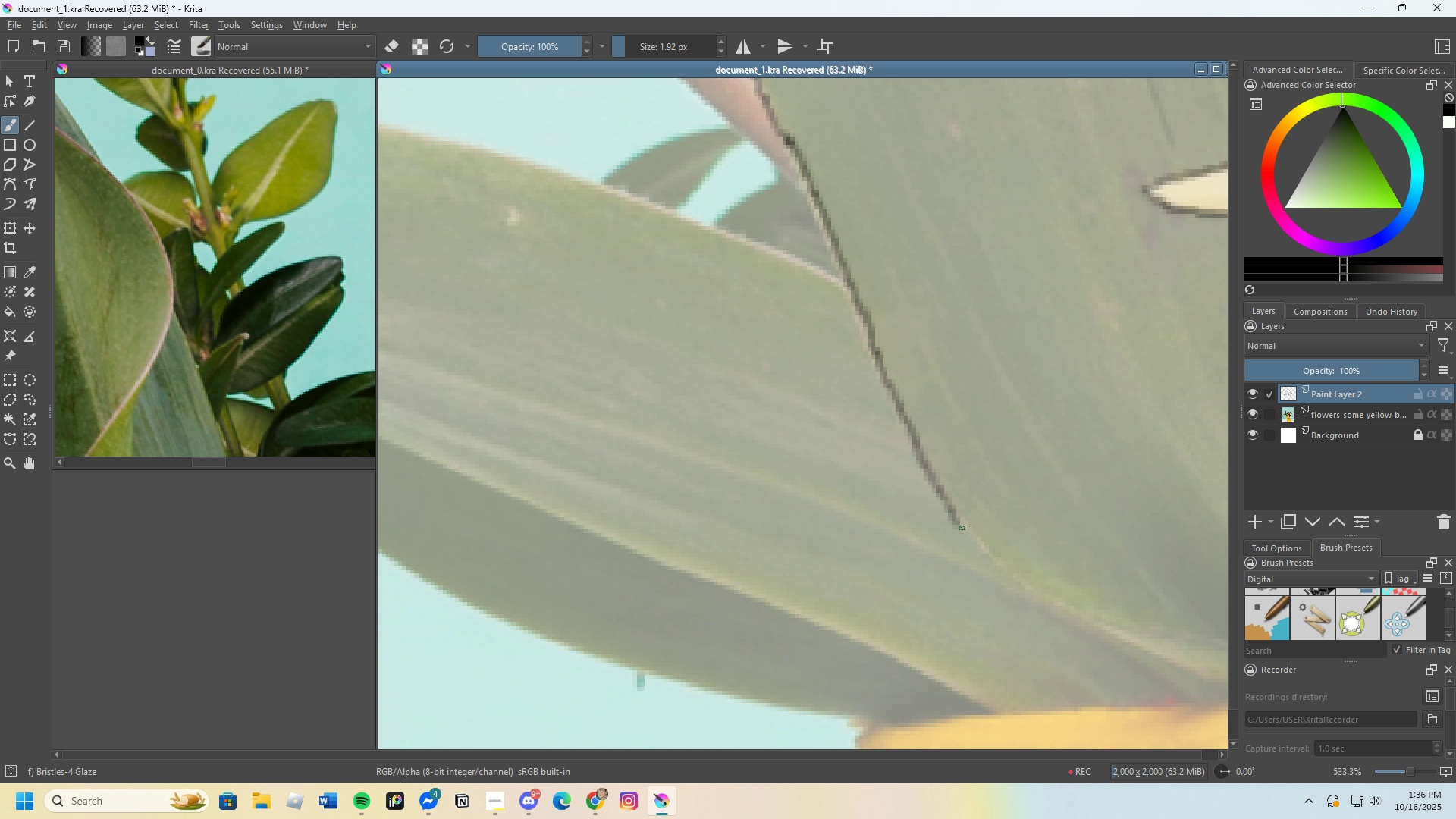 
scroll: coordinate [939, 437], scroll_direction: down, amount: 1.0
 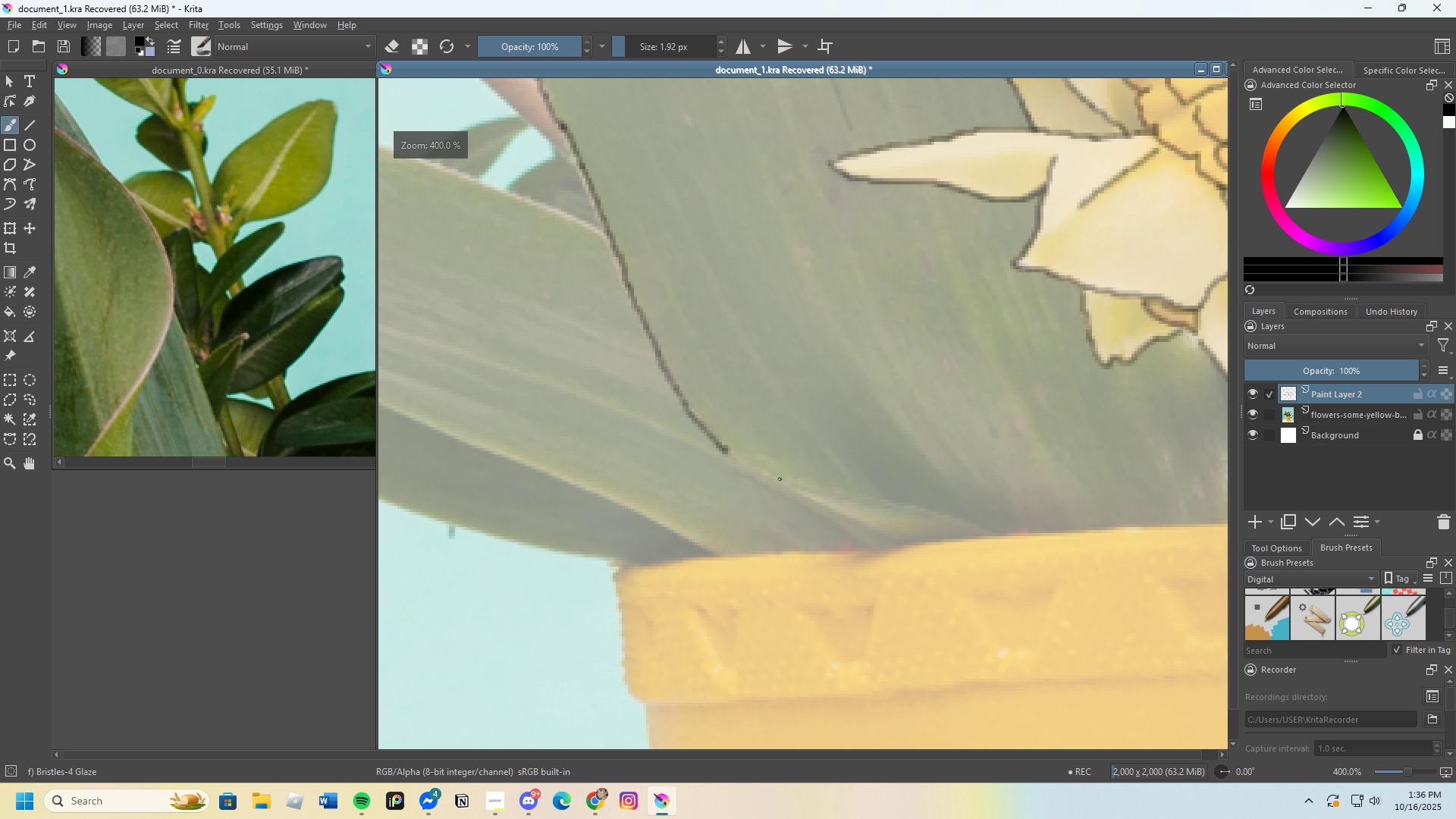 
scroll: coordinate [779, 476], scroll_direction: up, amount: 2.0
 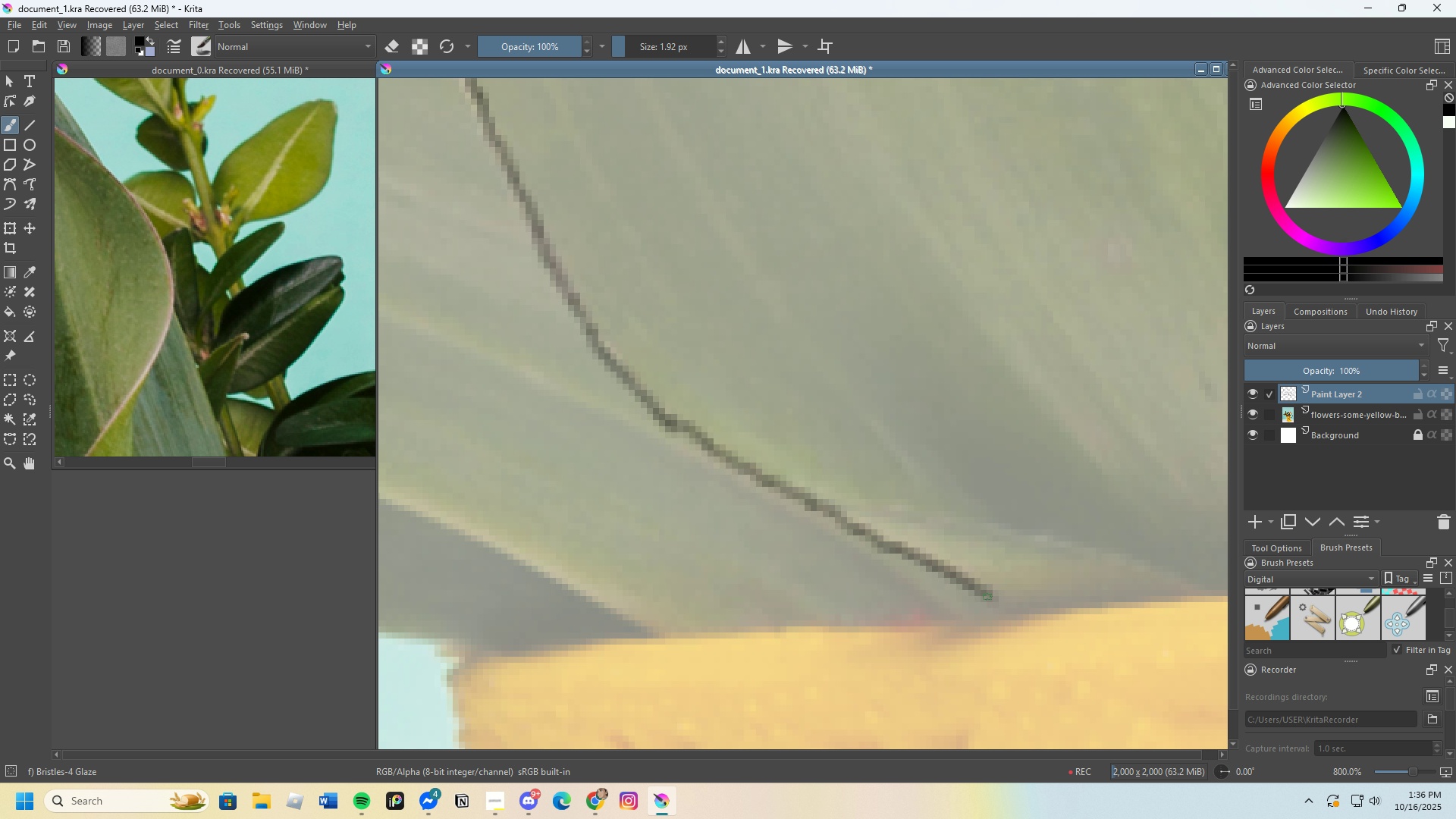 
scroll: coordinate [952, 535], scroll_direction: down, amount: 1.0
 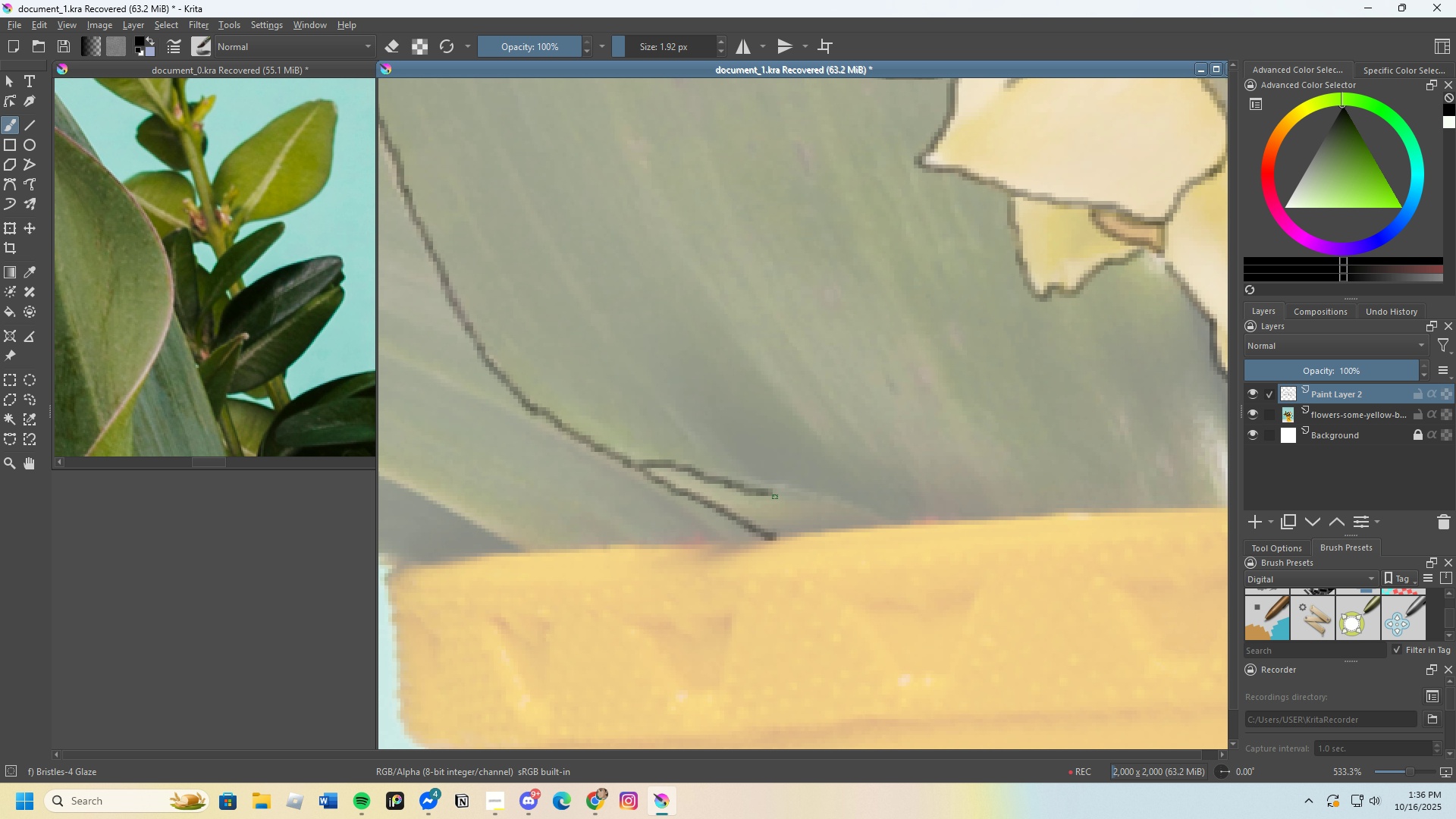 
key(Control+Z)
 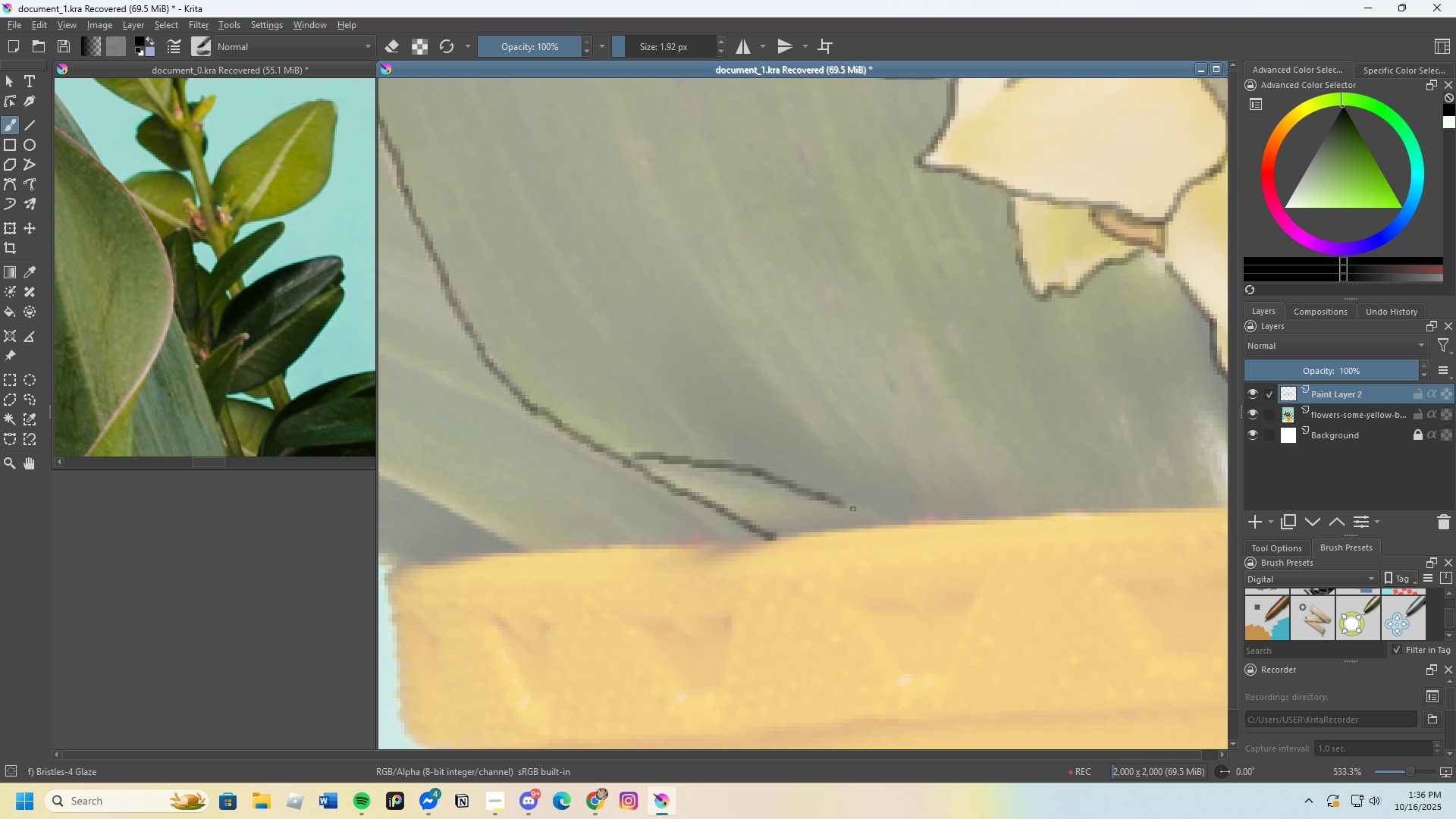 
key(Control+ControlLeft)
 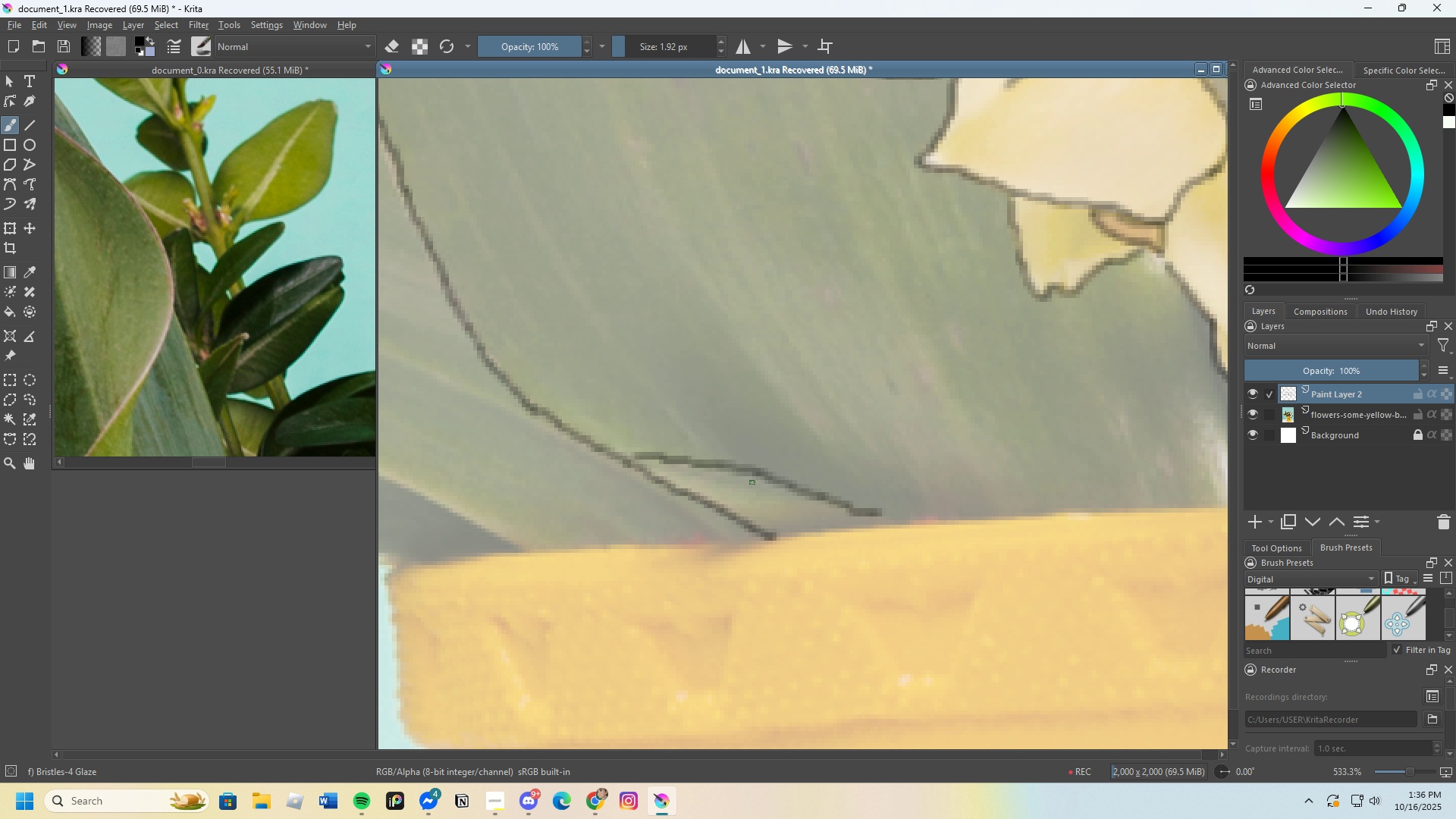 
key(Control+Z)
 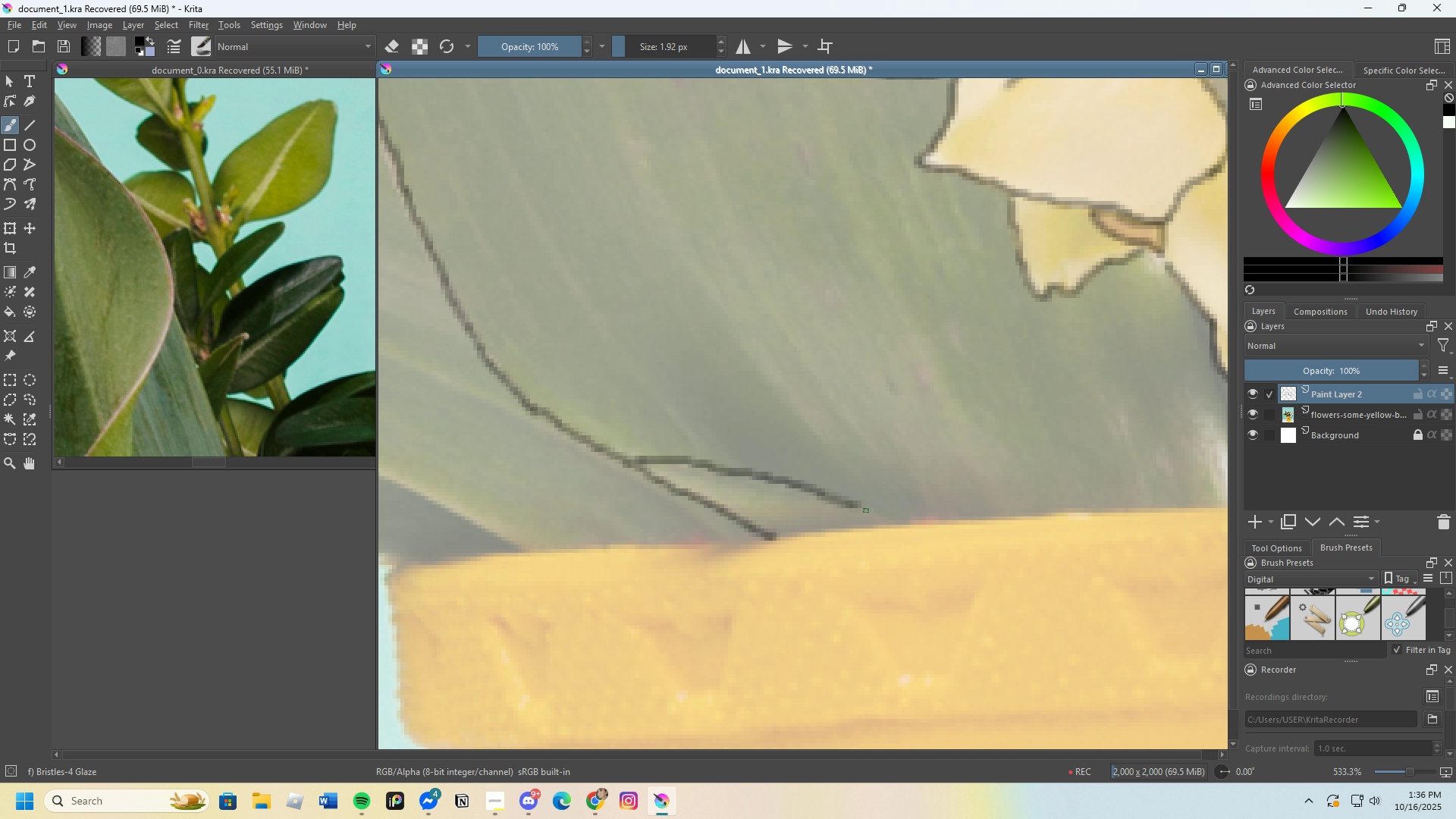 
scroll: coordinate [900, 533], scroll_direction: down, amount: 4.0
 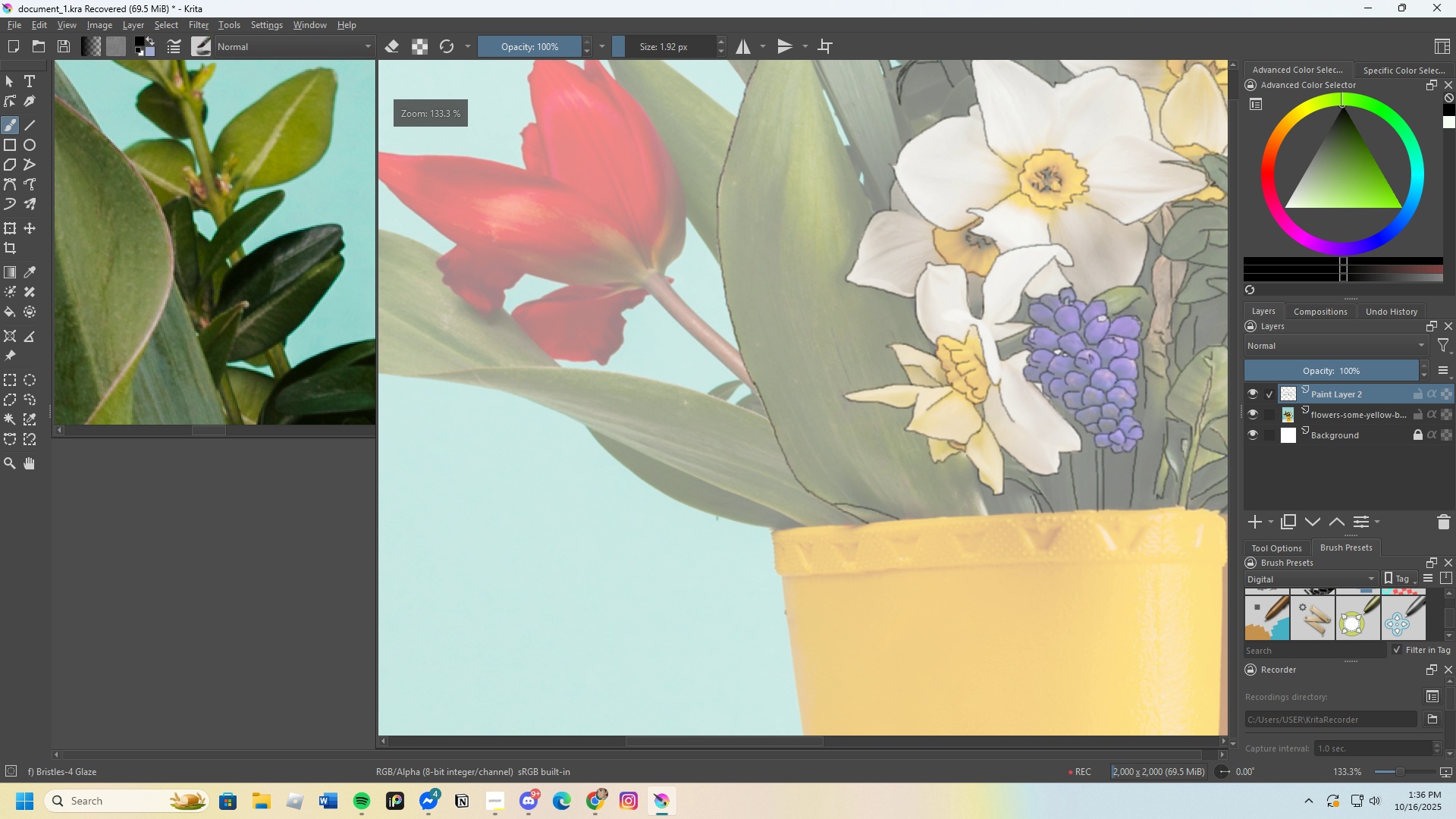 
scroll: coordinate [627, 207], scroll_direction: up, amount: 1.0
 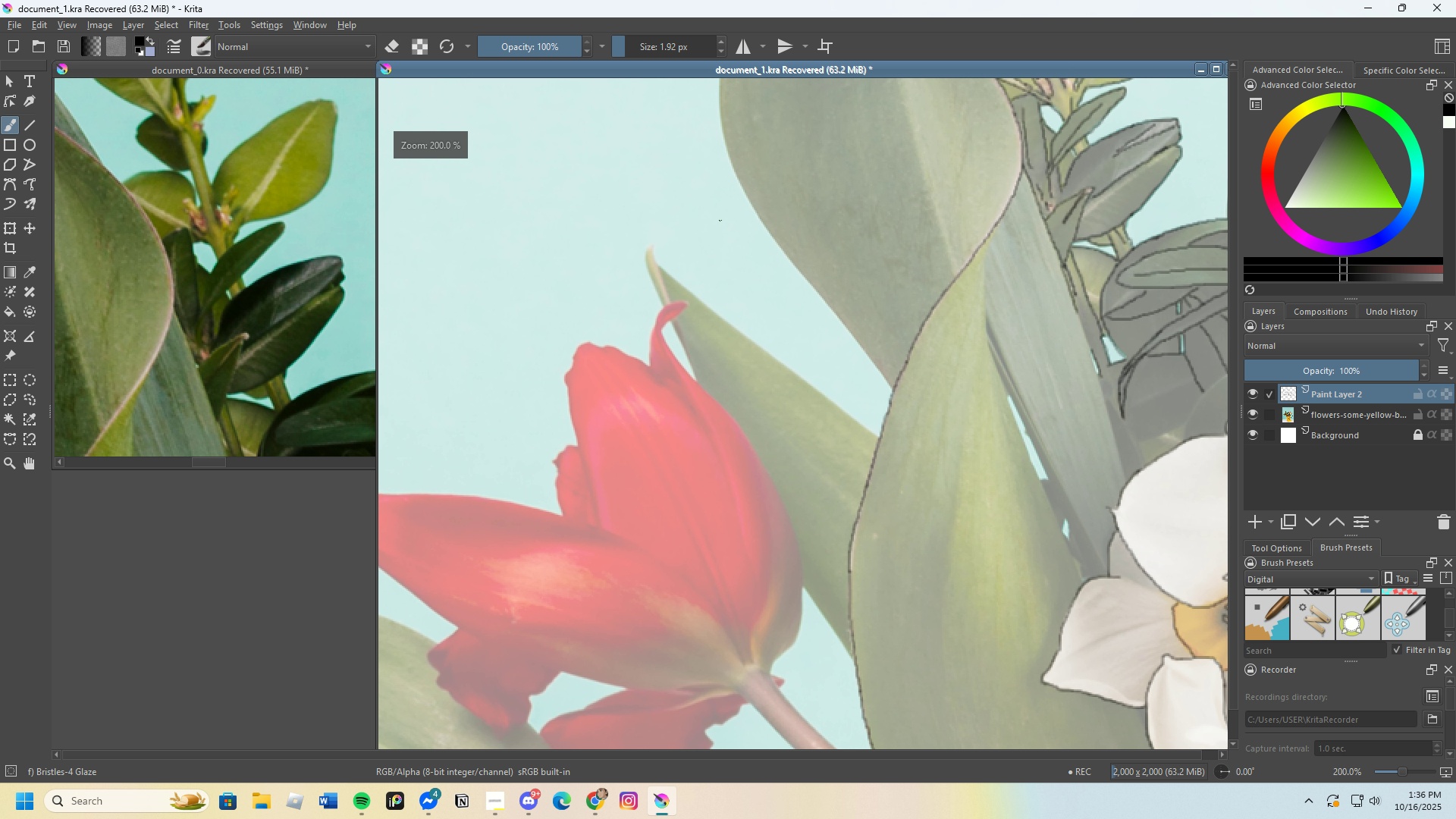 
scroll: coordinate [770, 250], scroll_direction: down, amount: 2.0
 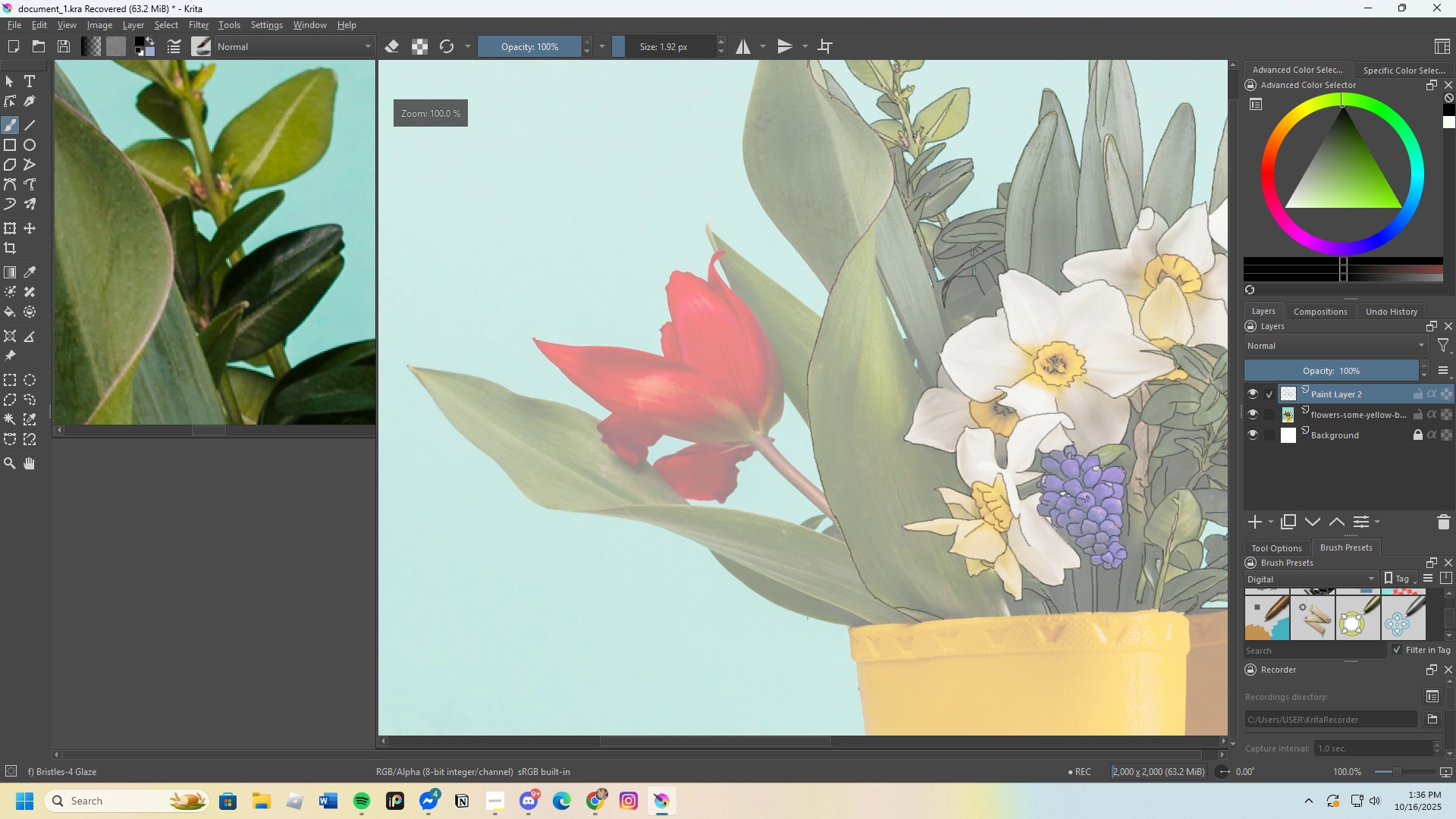 
scroll: coordinate [853, 219], scroll_direction: up, amount: 7.0
 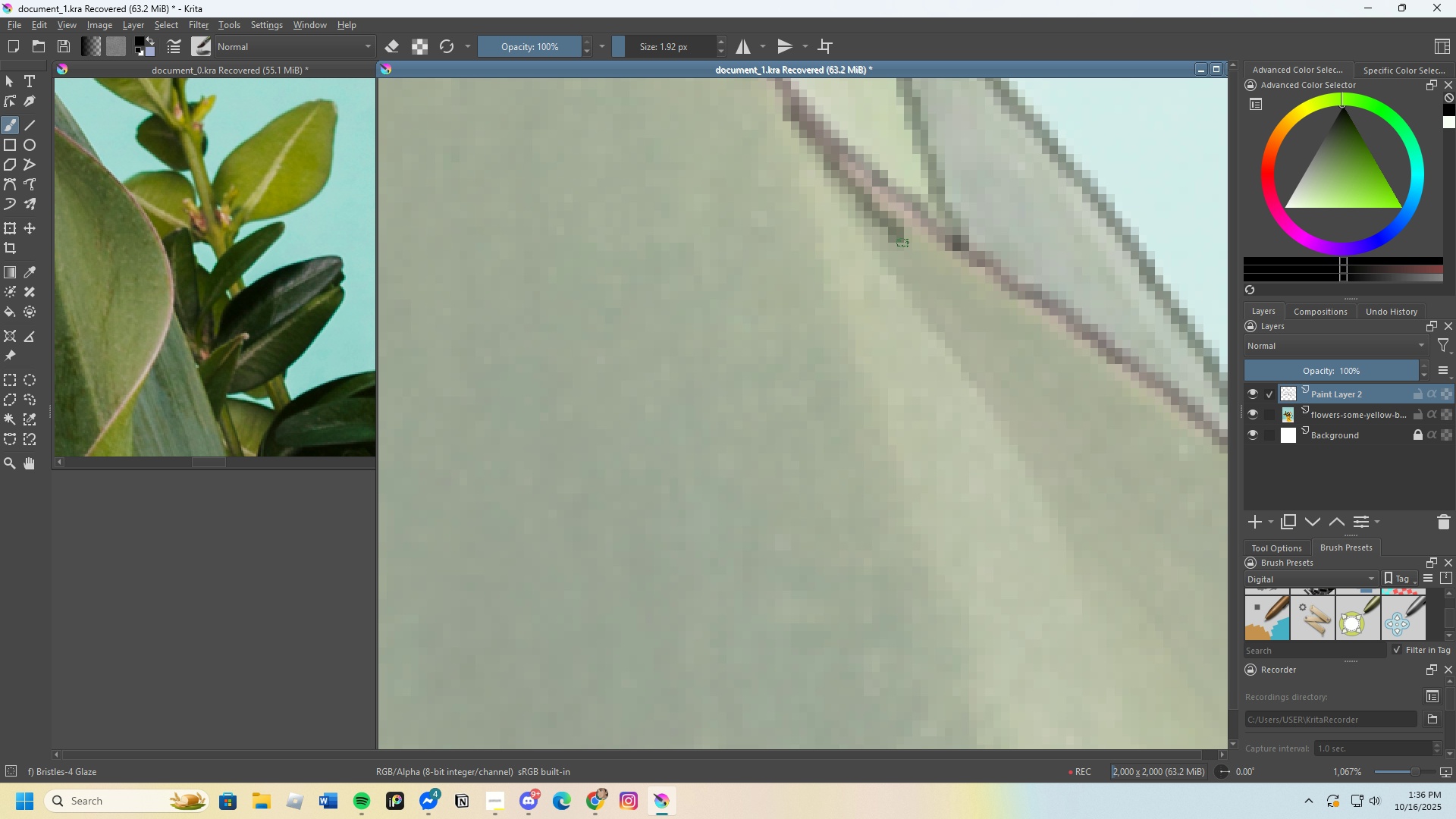 
key(Control+Z)
 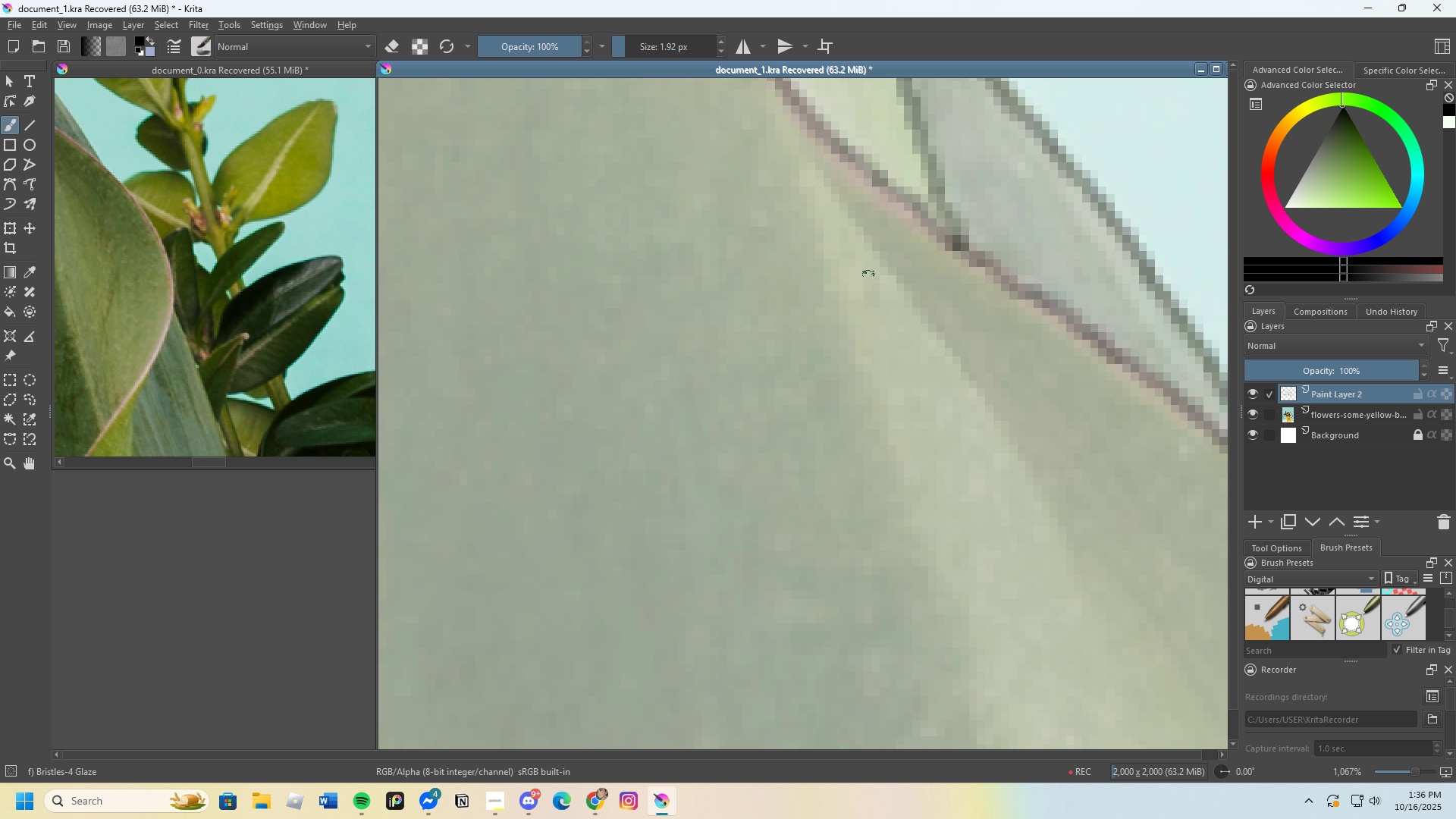 
scroll: coordinate [861, 290], scroll_direction: down, amount: 3.0
 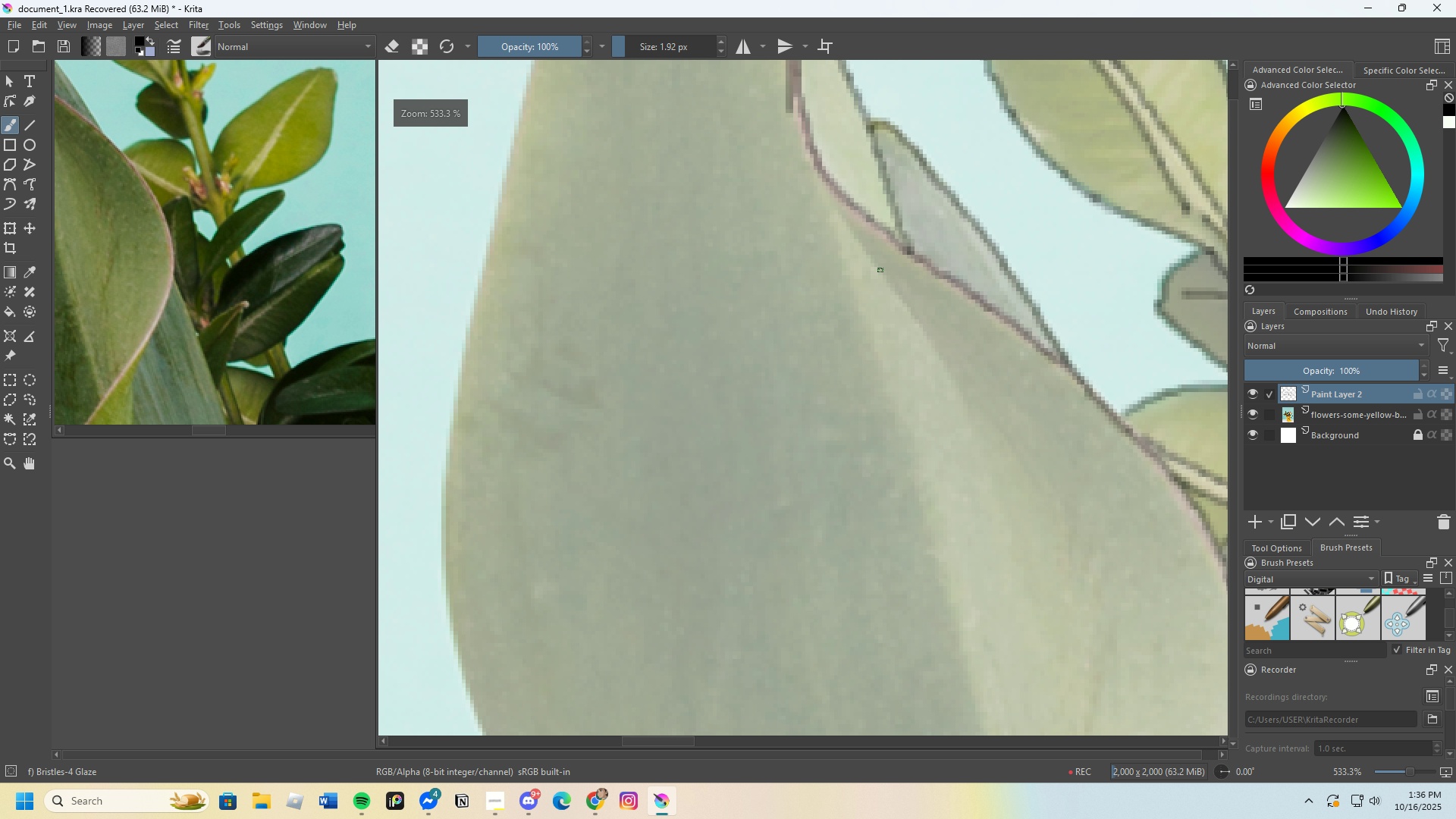 
scroll: coordinate [879, 262], scroll_direction: up, amount: 1.0
 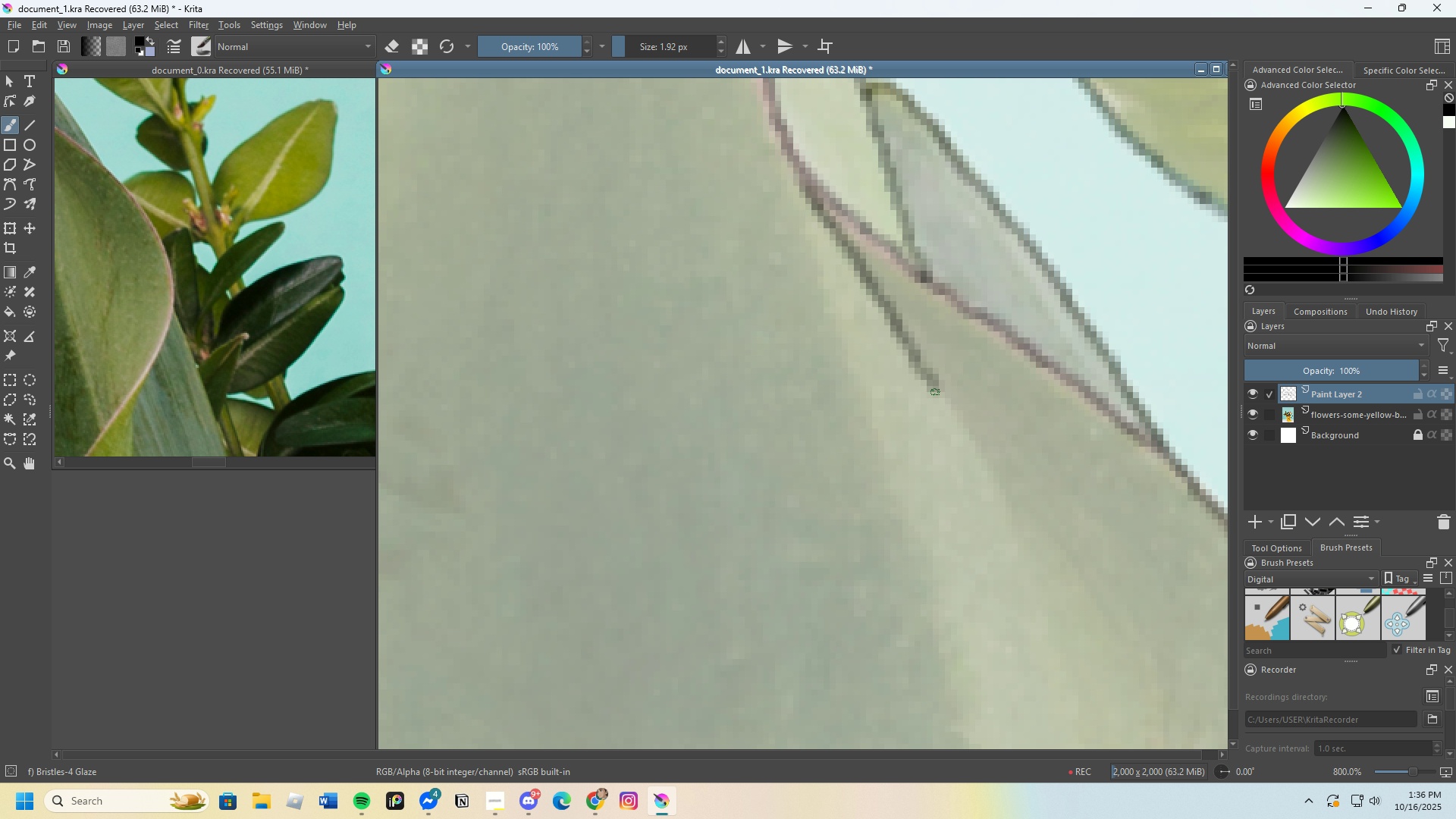 
scroll: coordinate [823, 260], scroll_direction: down, amount: 3.0
 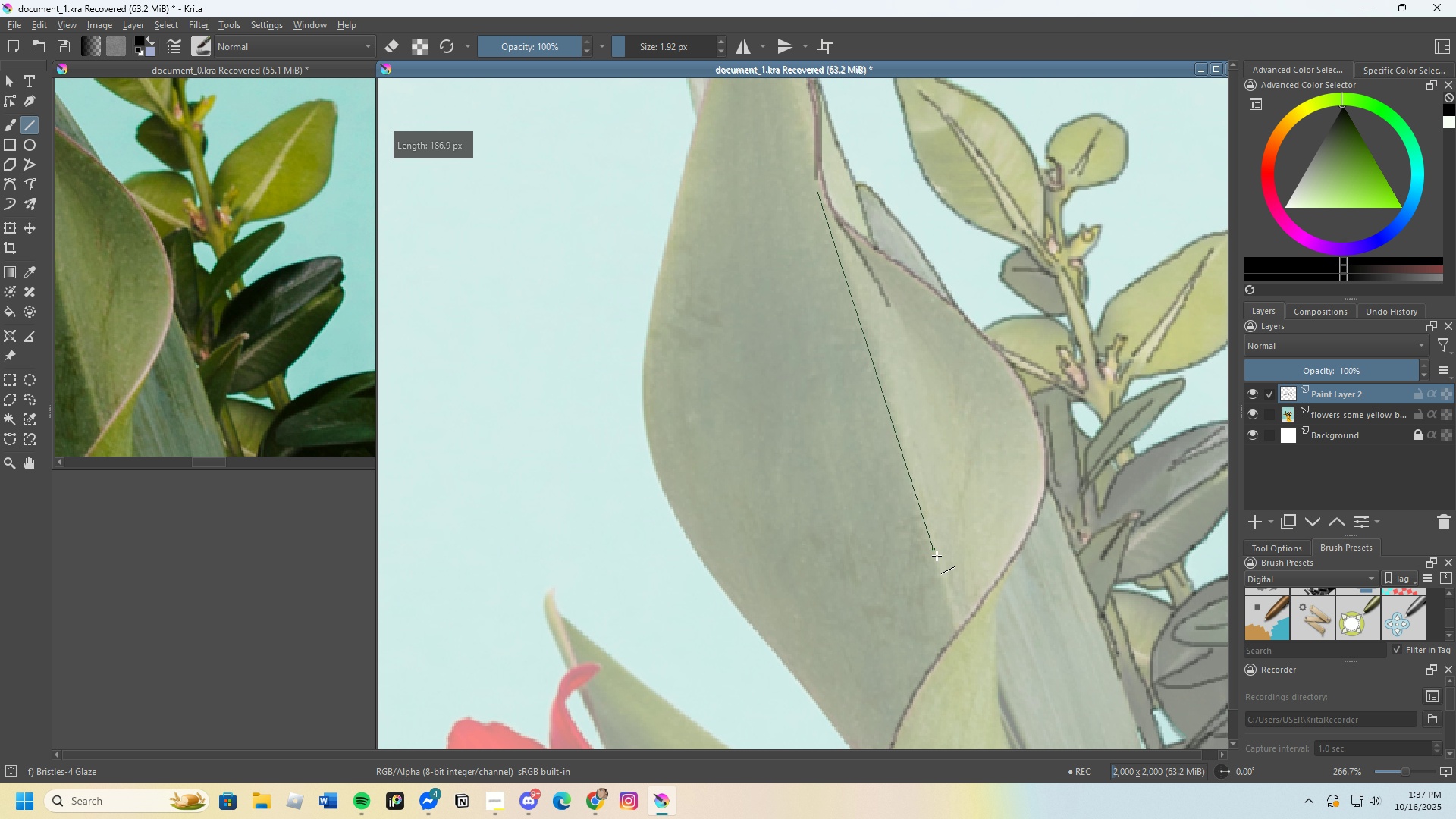 
wait(7.83)
 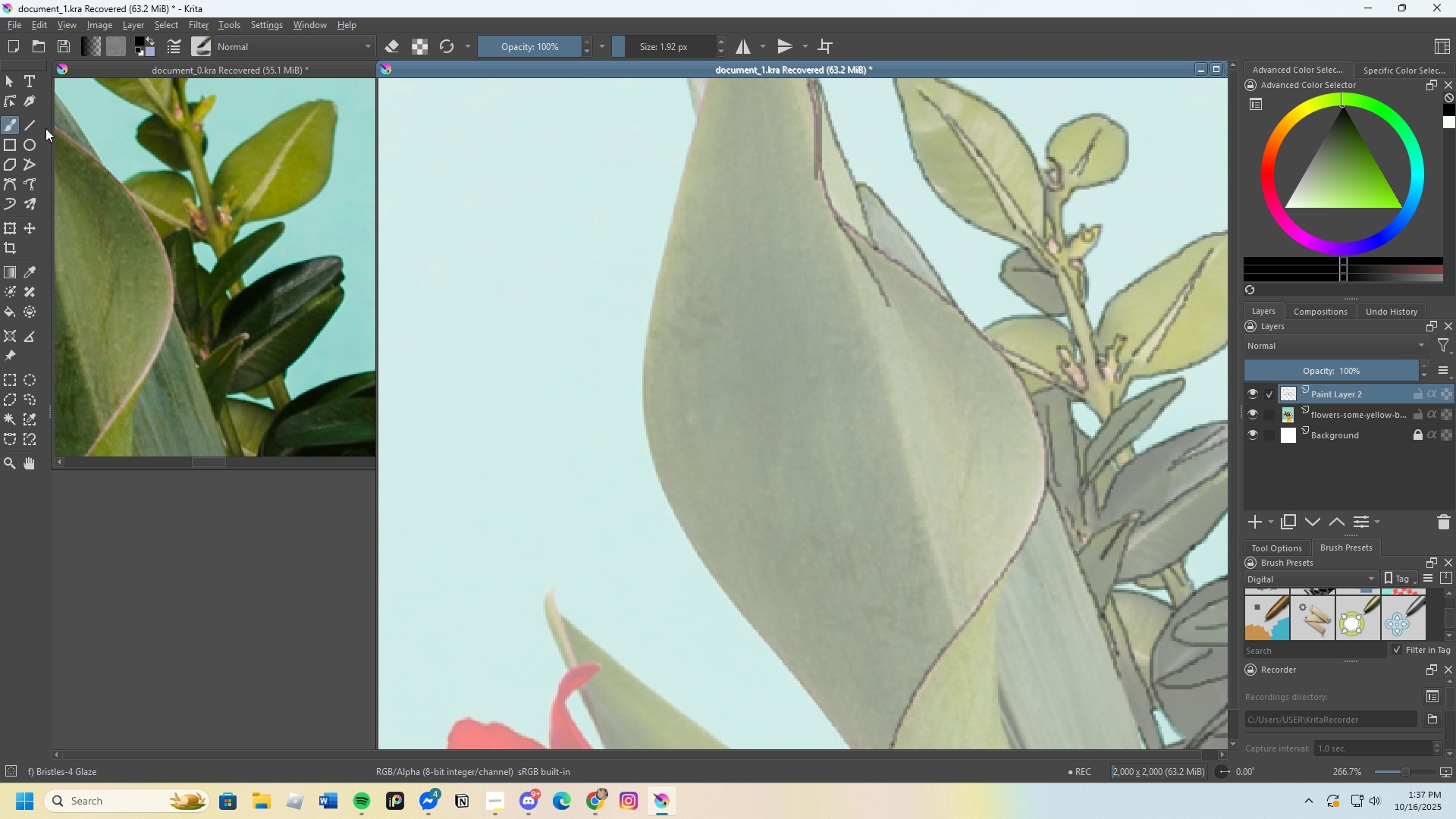 
scroll: coordinate [755, 329], scroll_direction: down, amount: 4.0
 